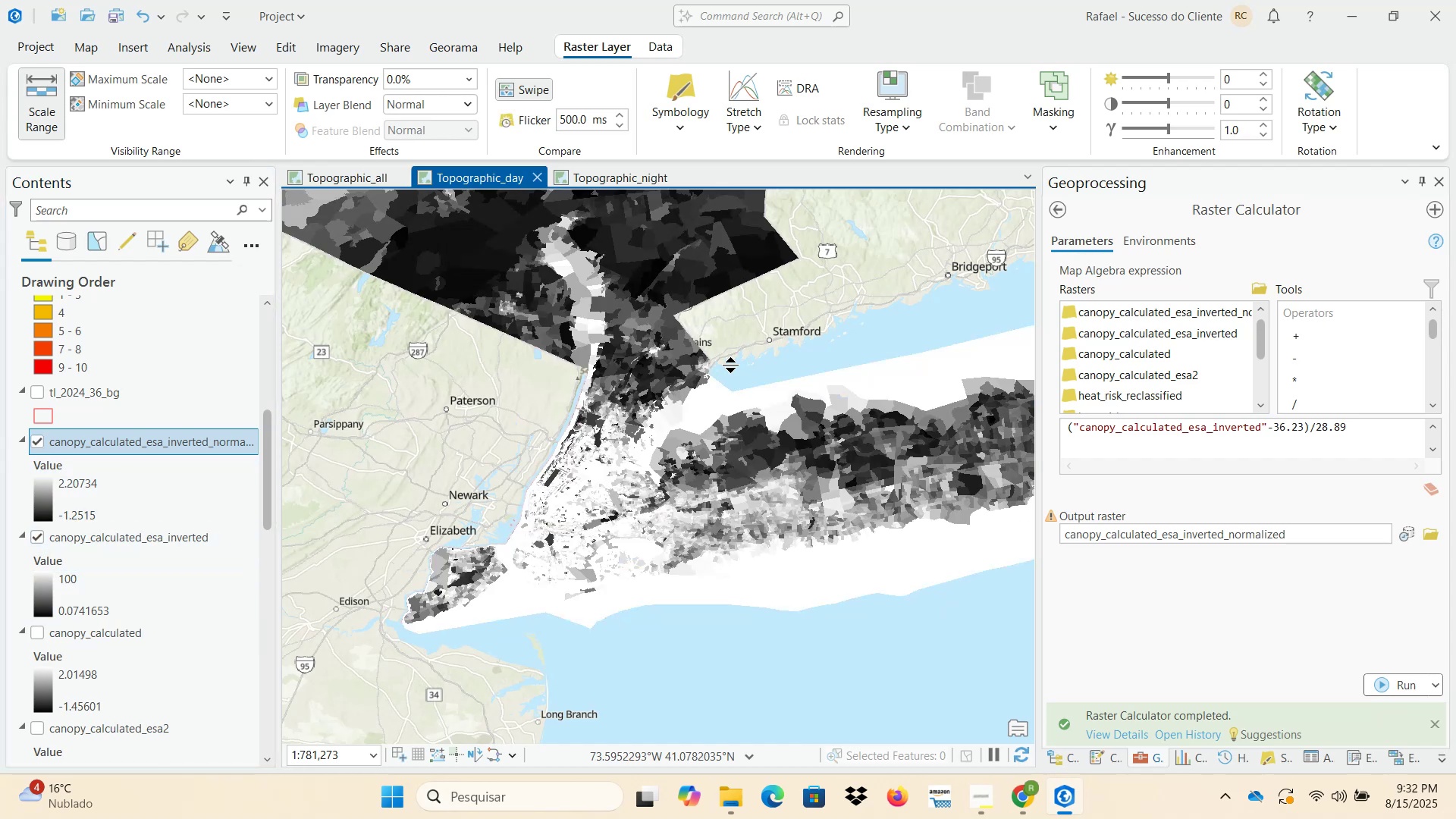 
left_click([39, 538])
 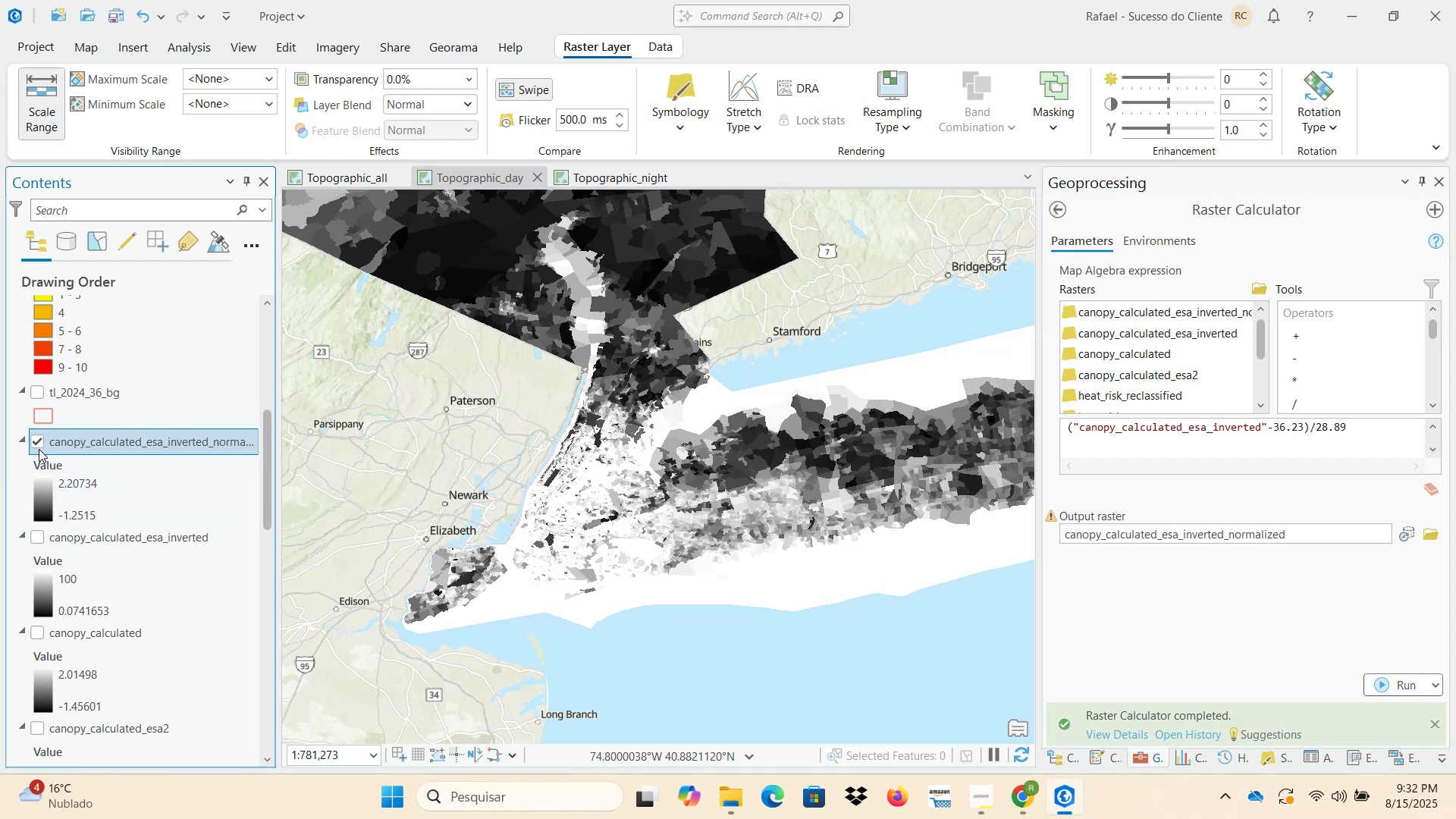 
left_click([39, 444])
 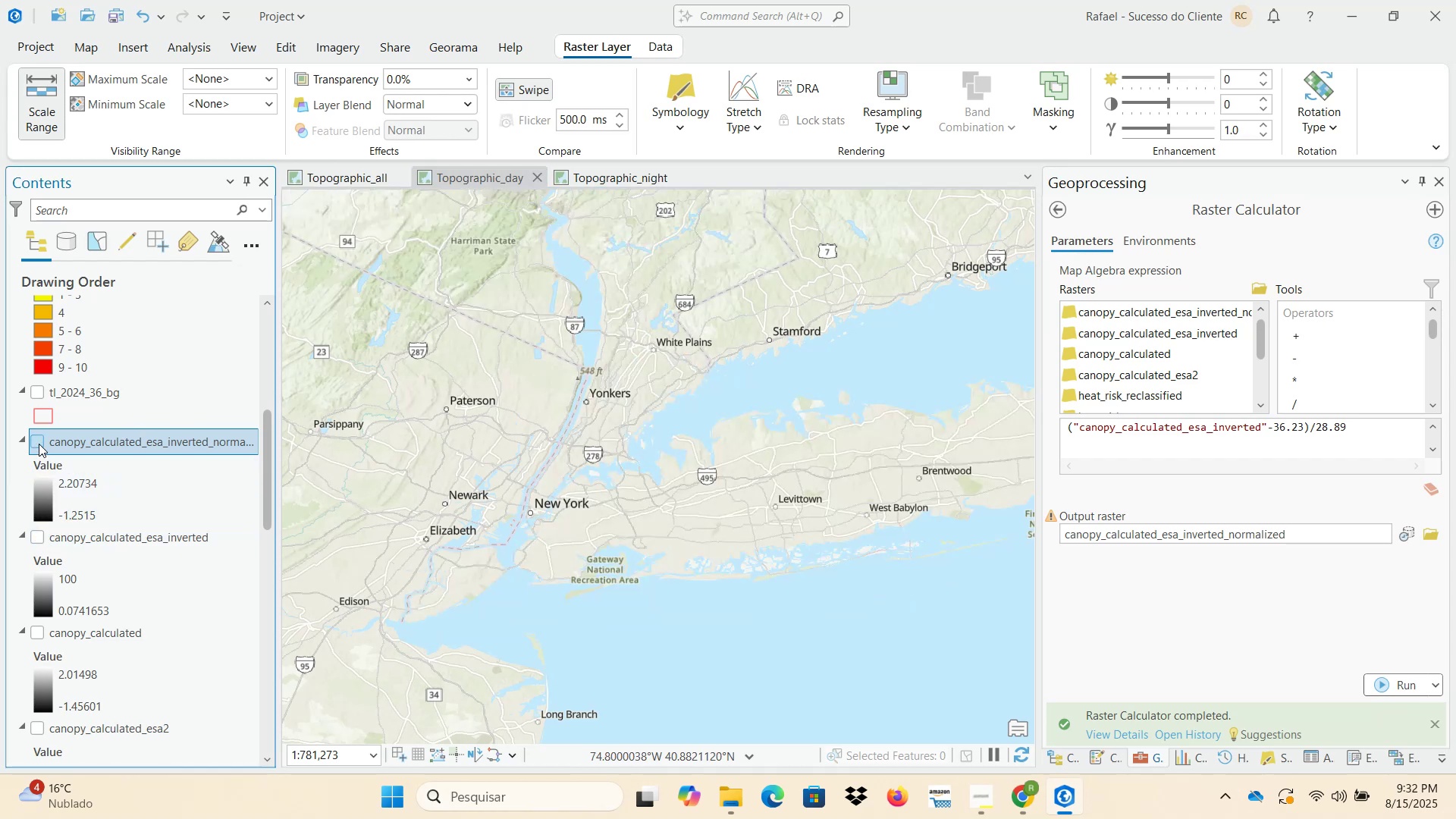 
left_click([39, 444])
 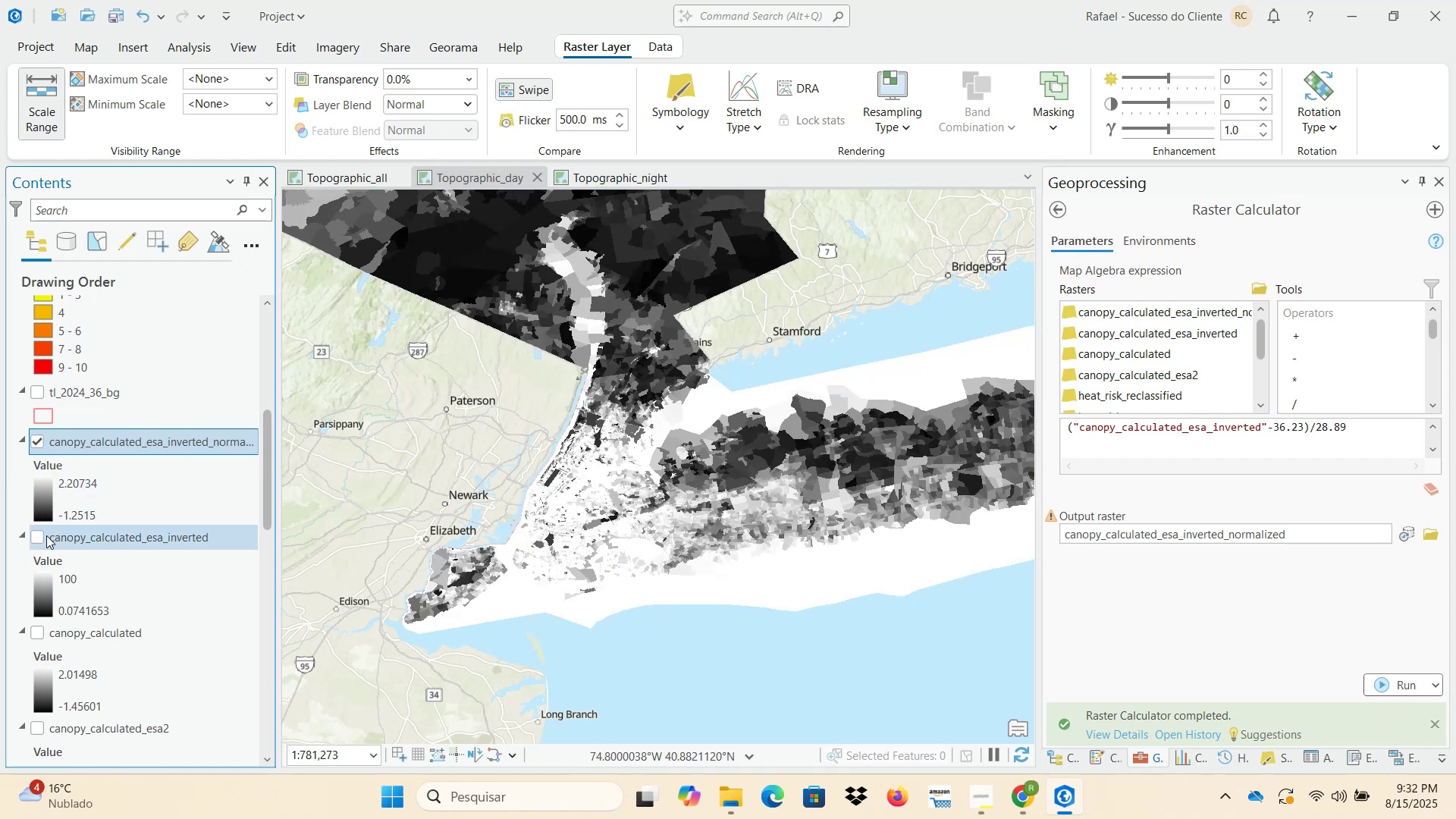 
left_click([37, 535])
 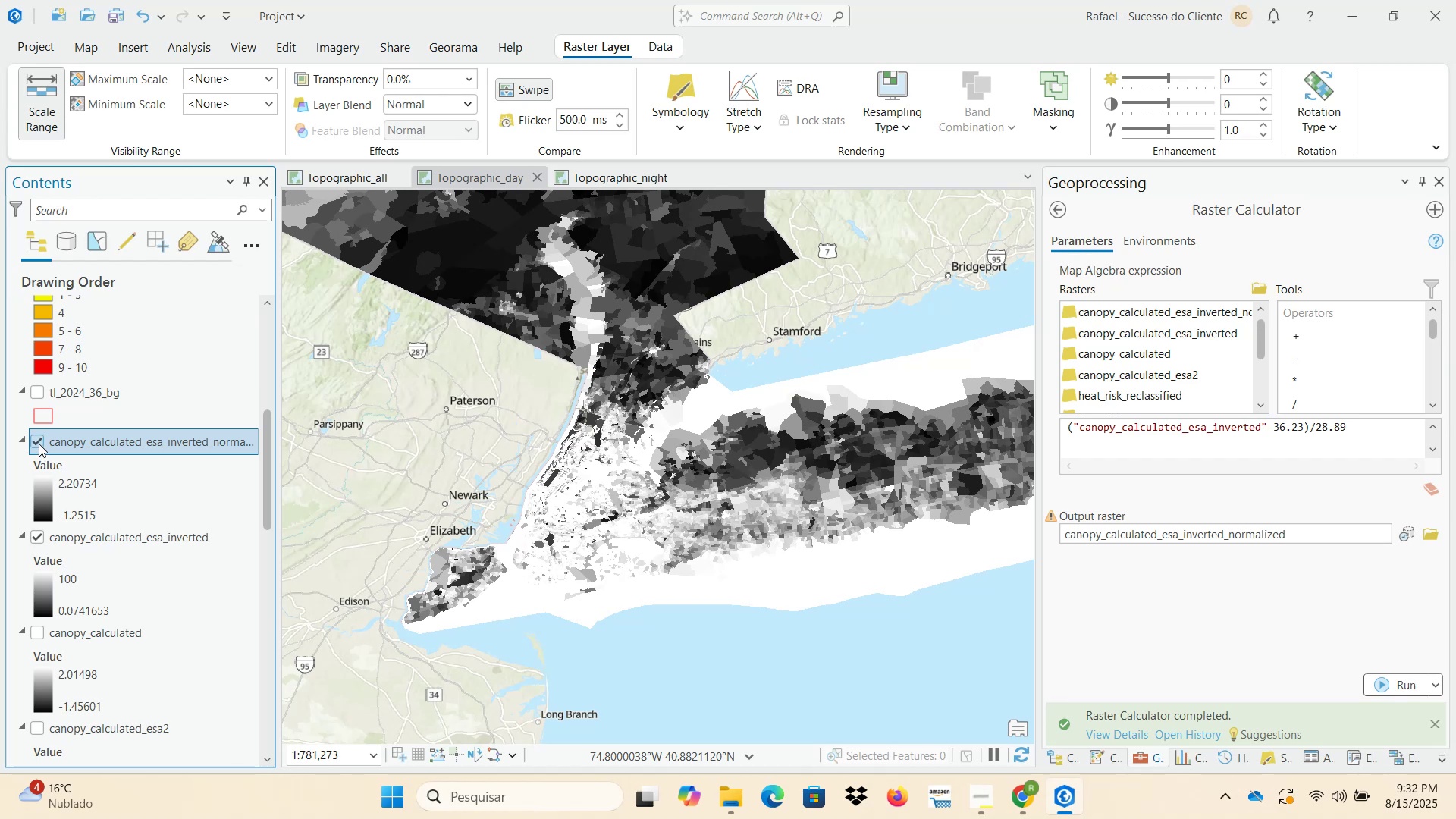 
left_click([39, 444])
 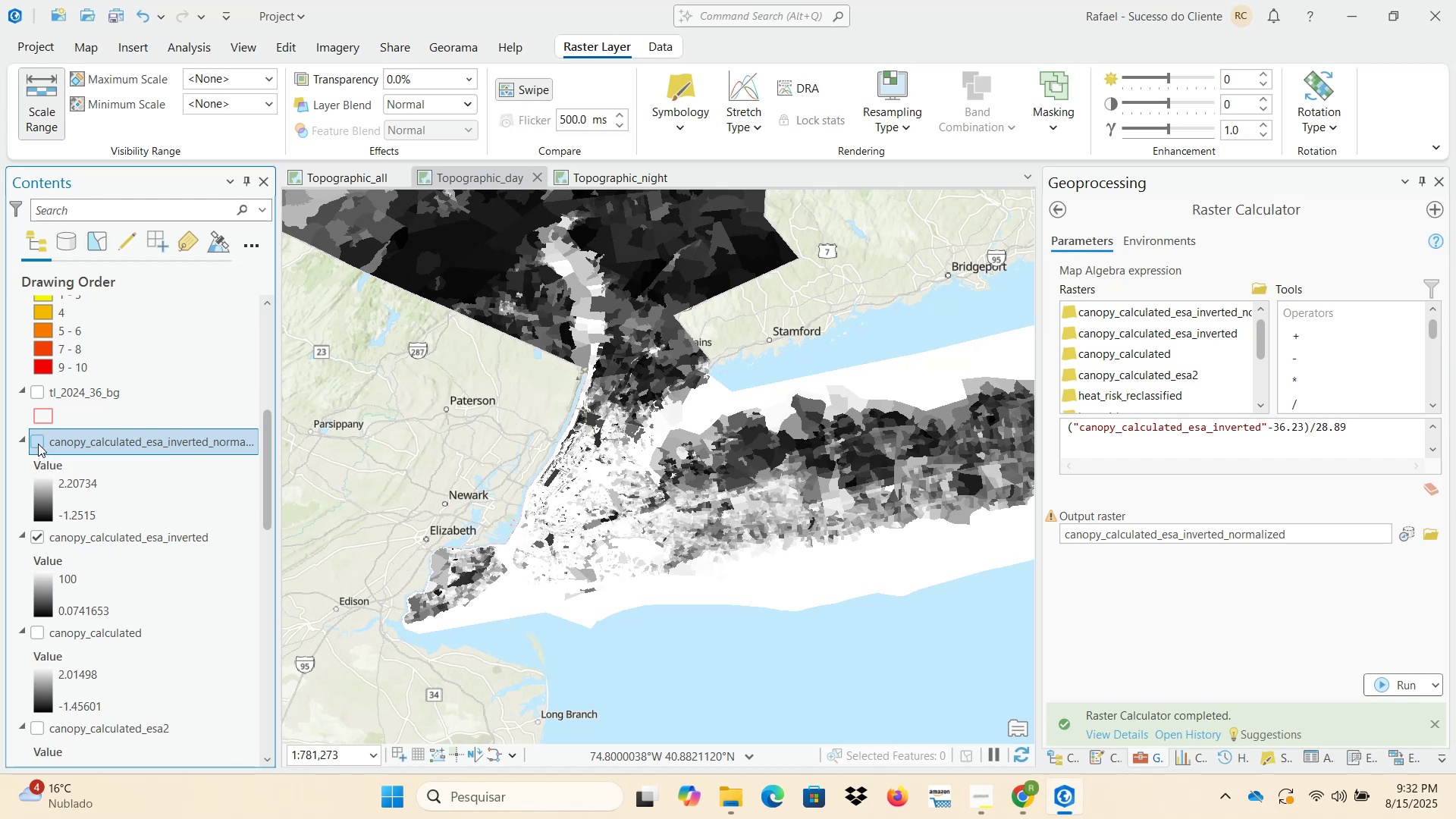 
left_click([37, 537])
 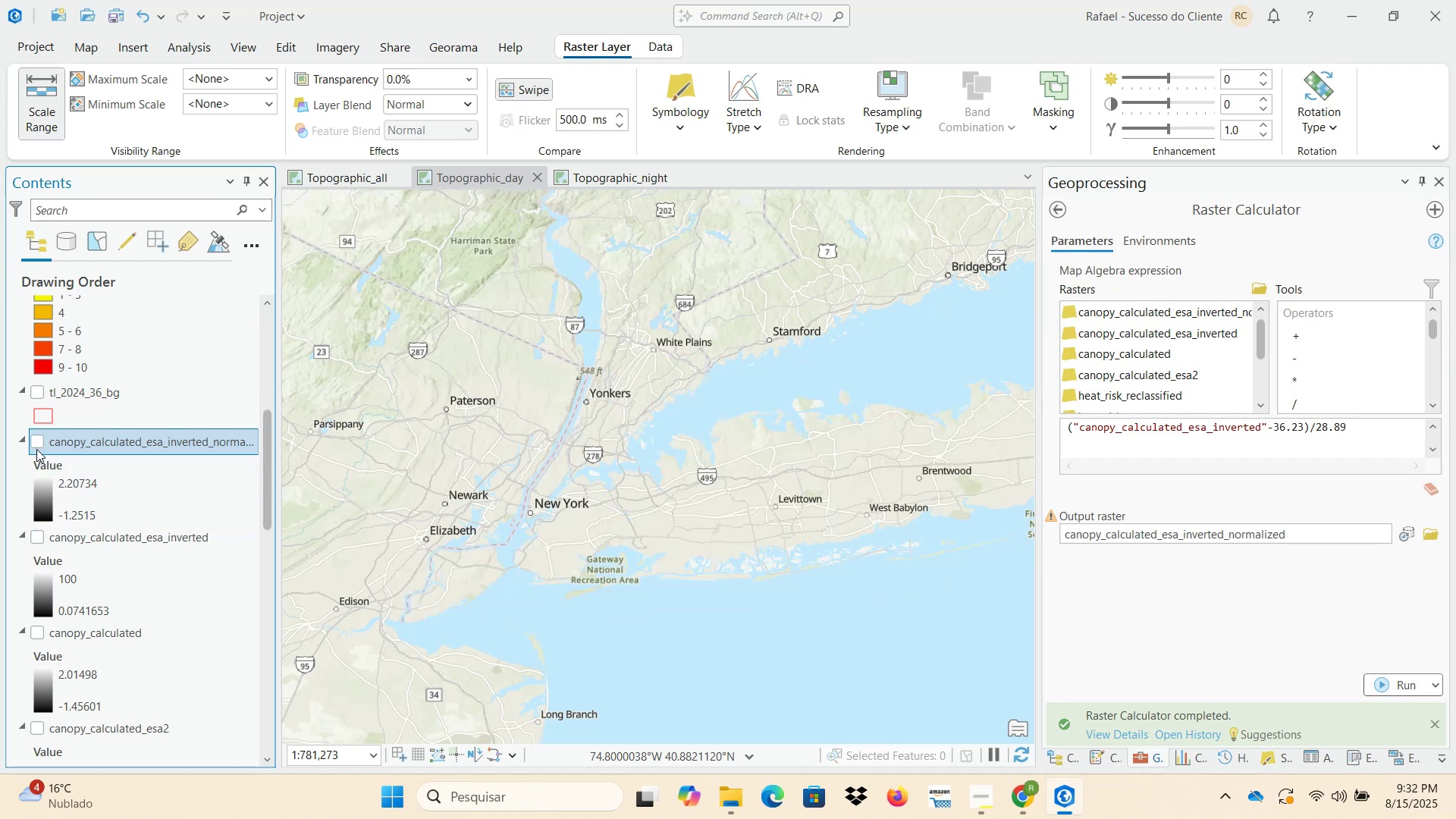 
left_click([36, 443])
 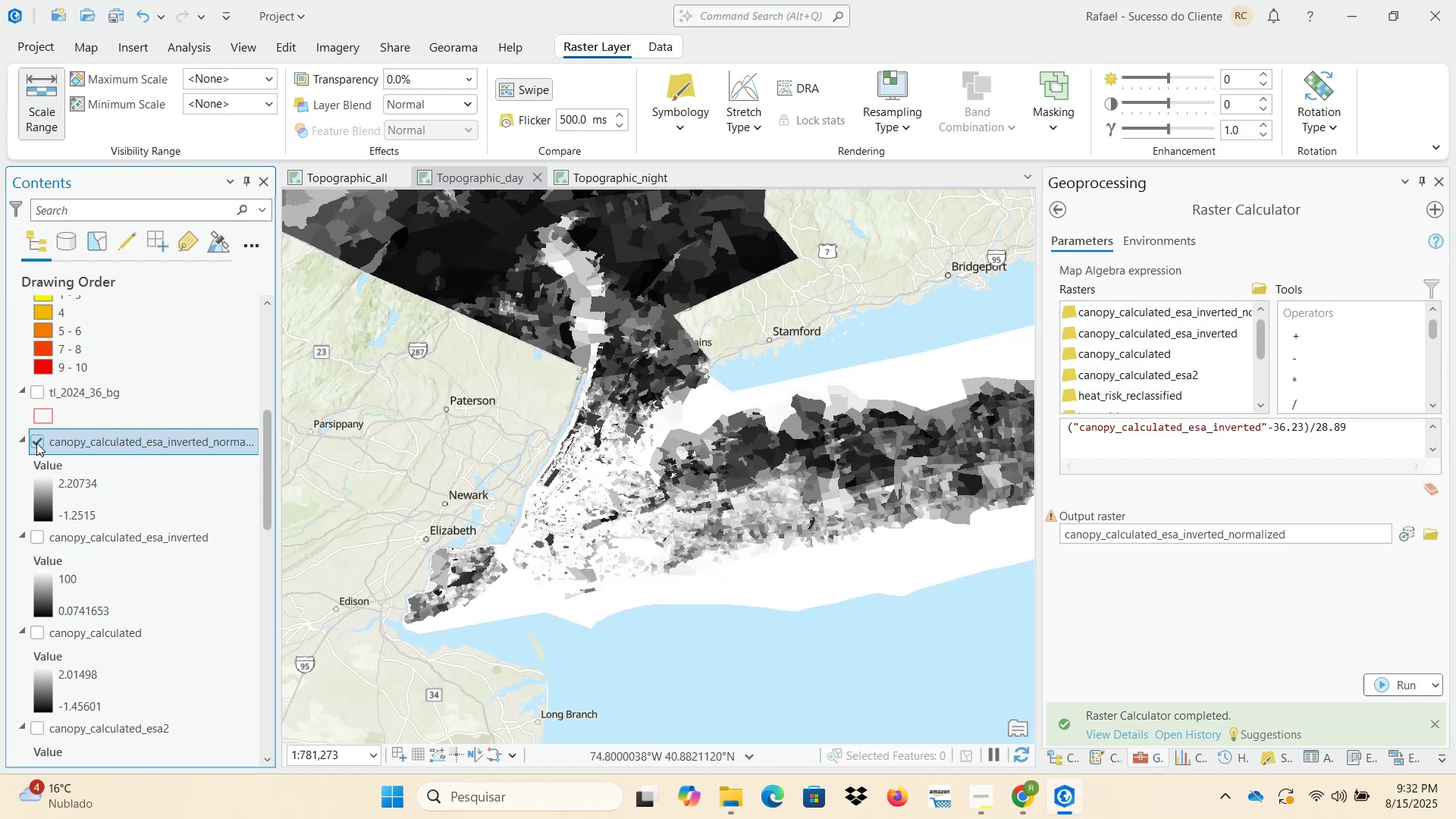 
left_click([36, 443])
 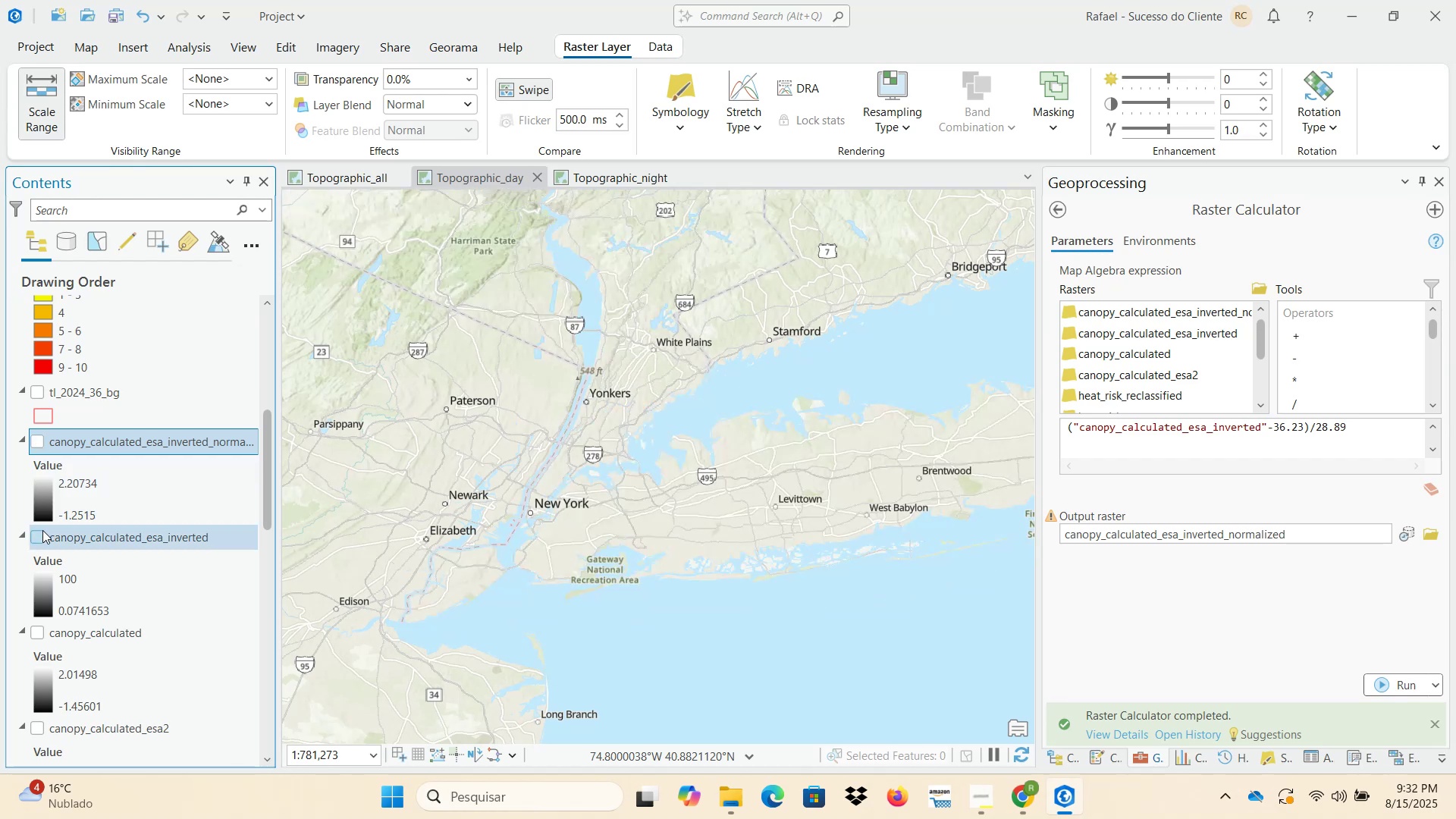 
left_click([37, 535])
 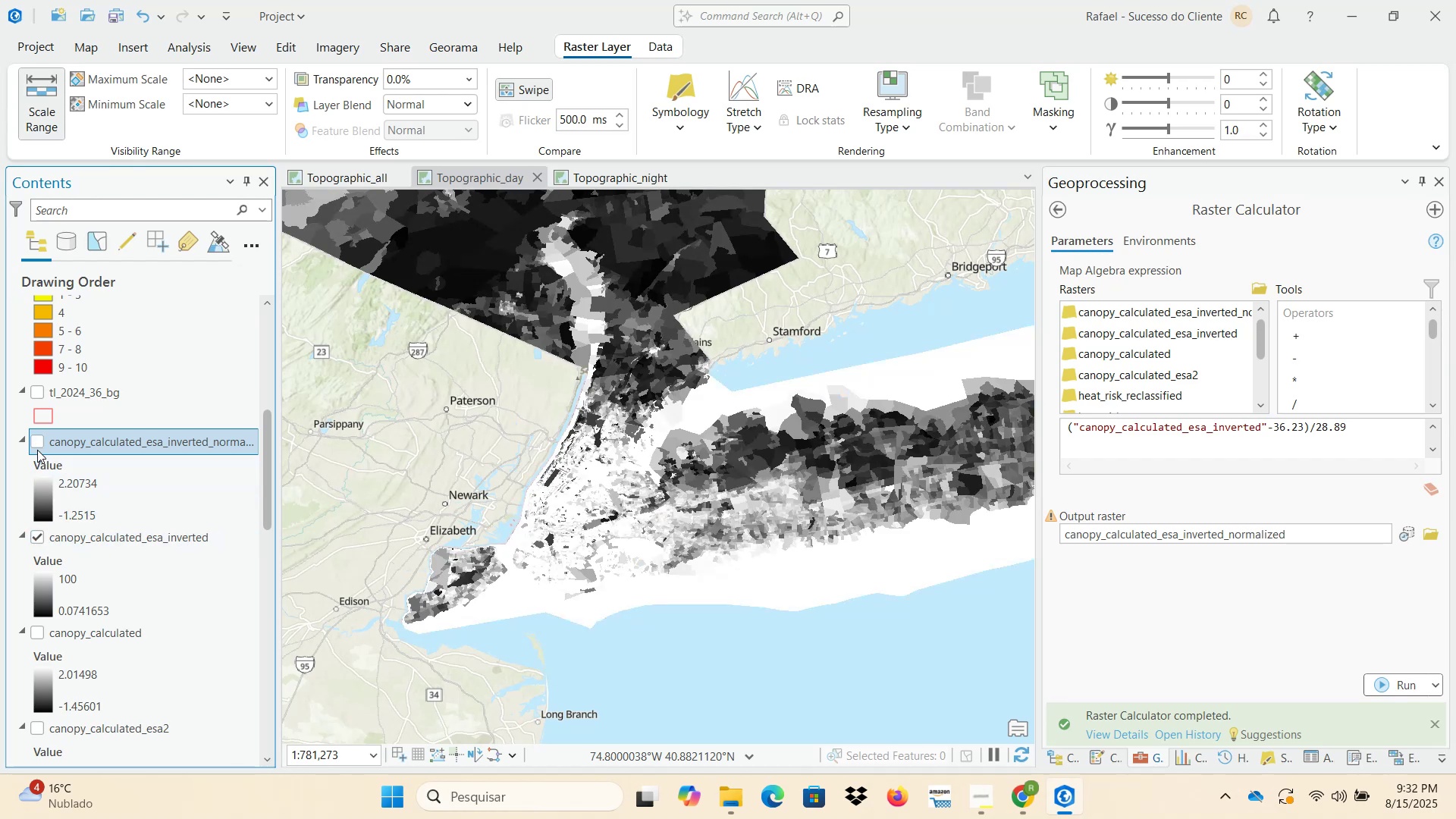 
left_click([37, 440])
 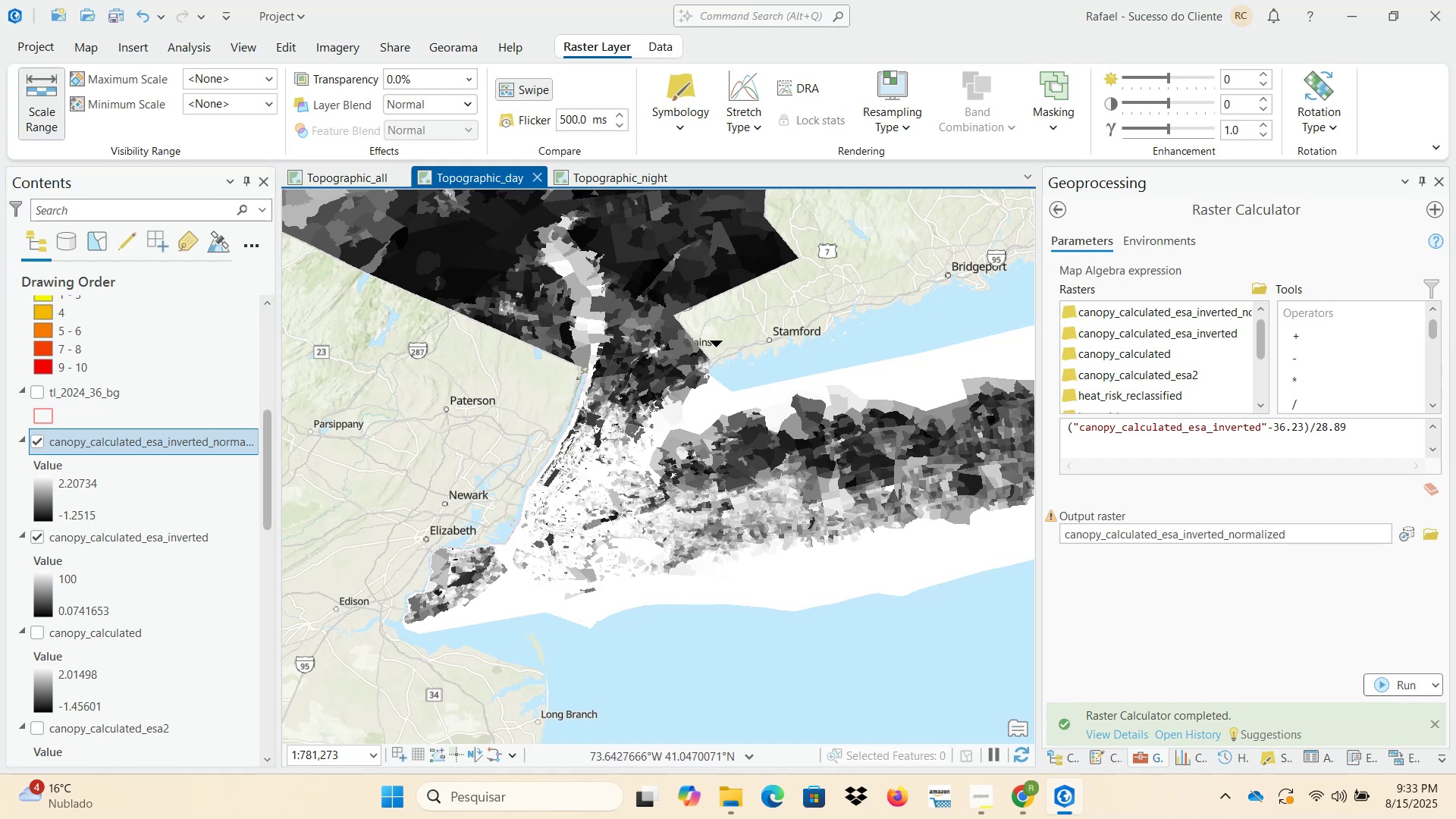 
wait(10.95)
 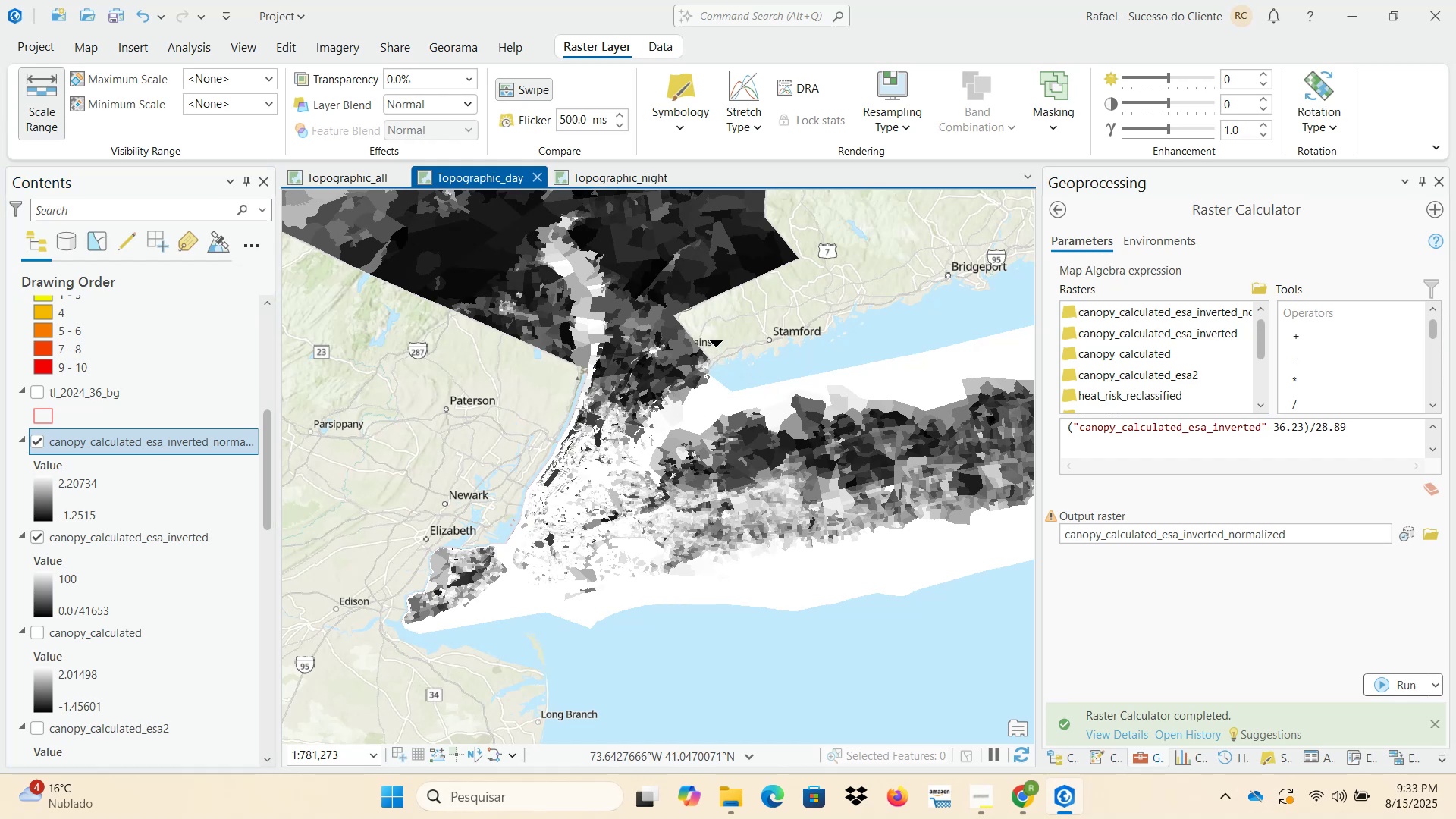 
scroll: coordinate [596, 332], scroll_direction: down, amount: 1.0
 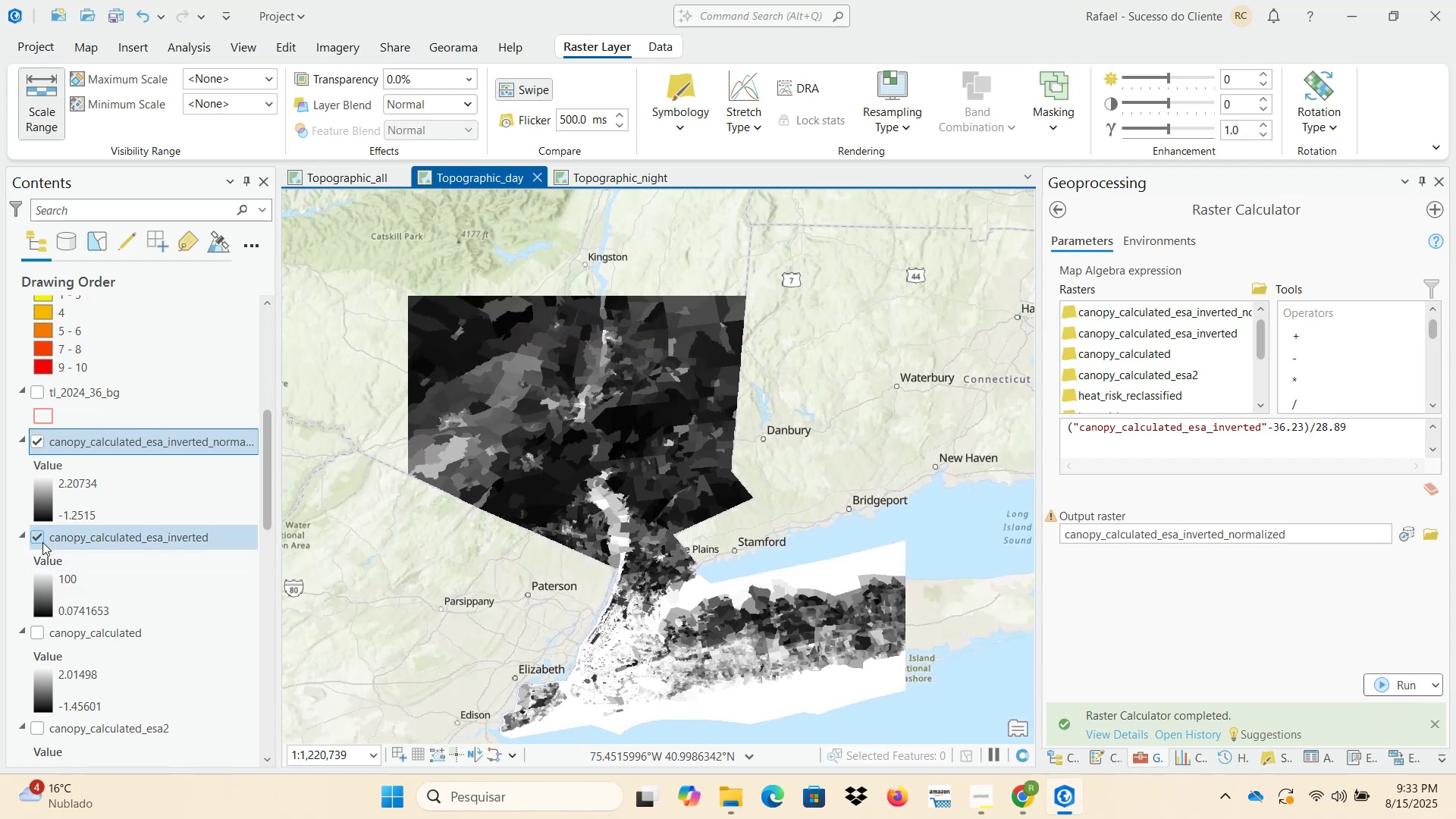 
right_click([143, 538])
 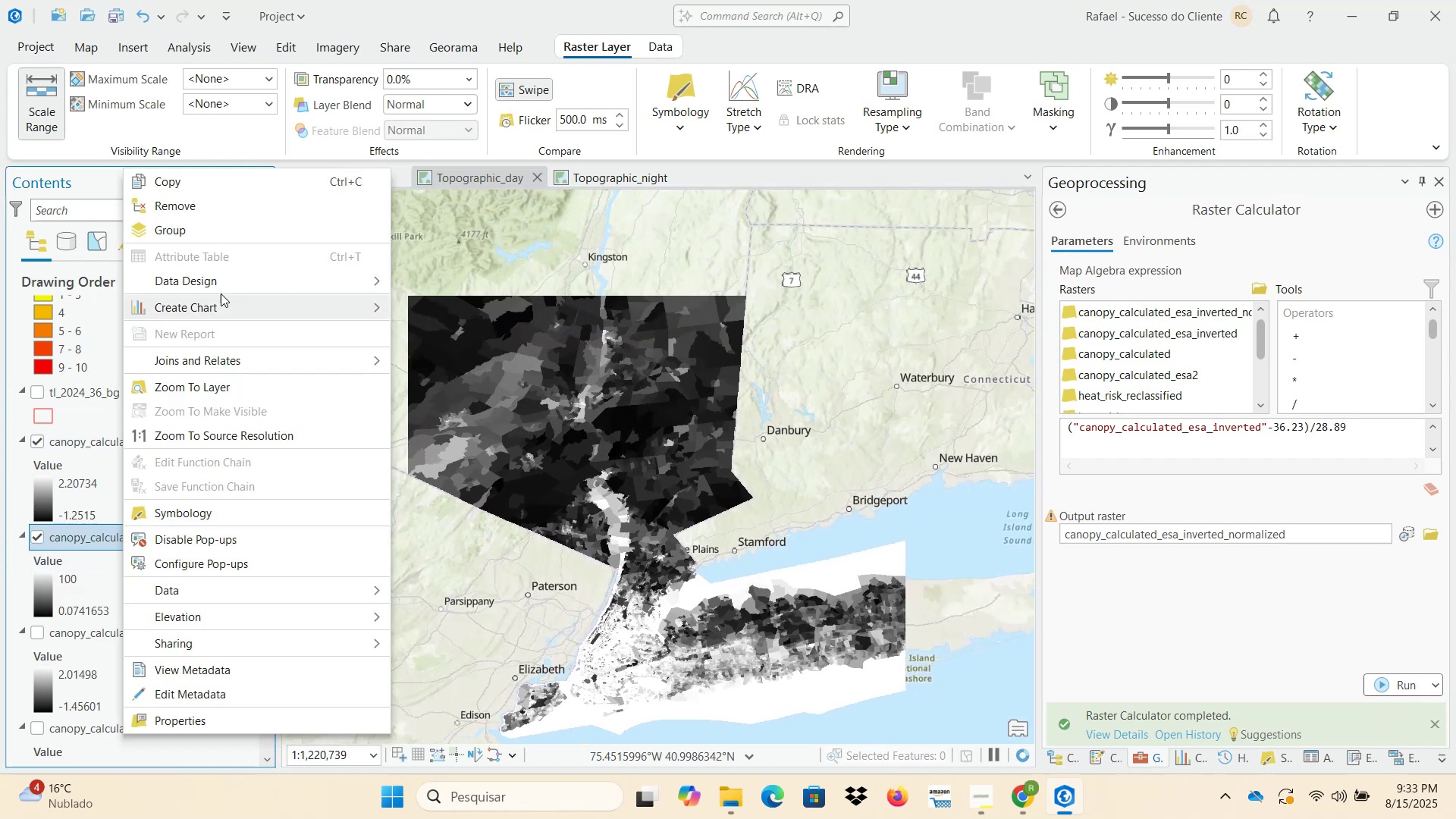 
left_click([219, 206])
 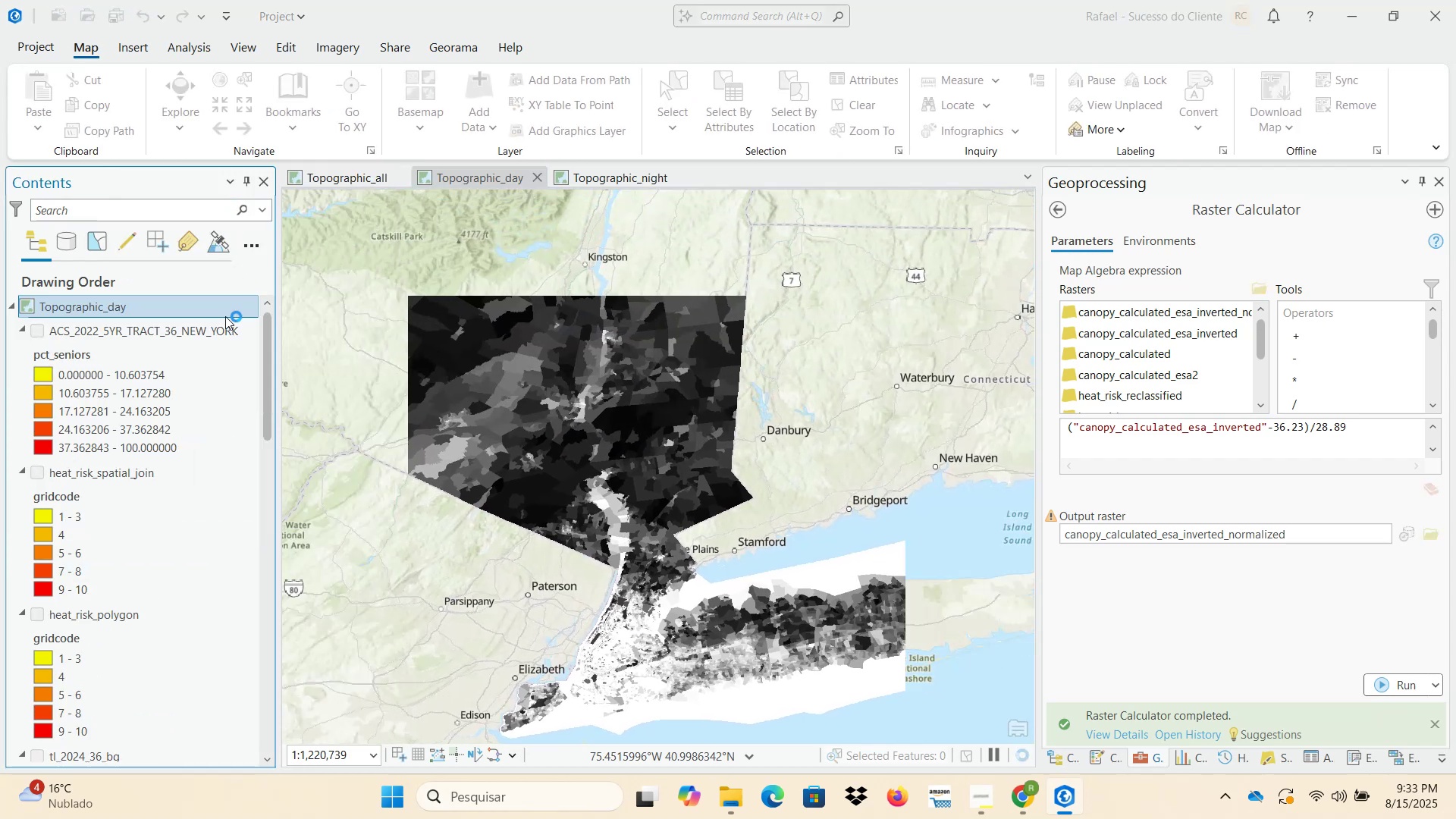 
scroll: coordinate [155, 549], scroll_direction: down, amount: 8.0
 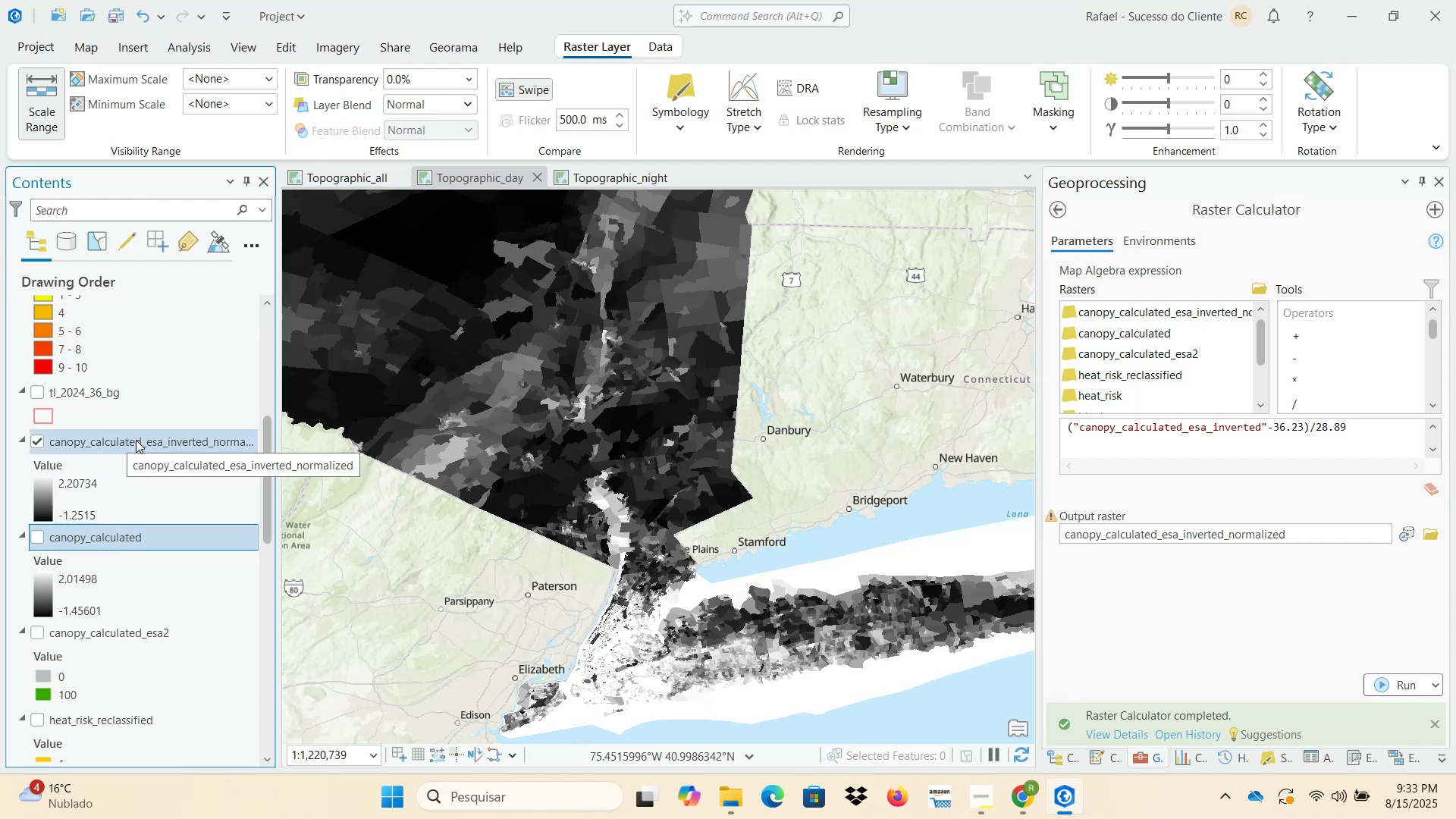 
wait(7.7)
 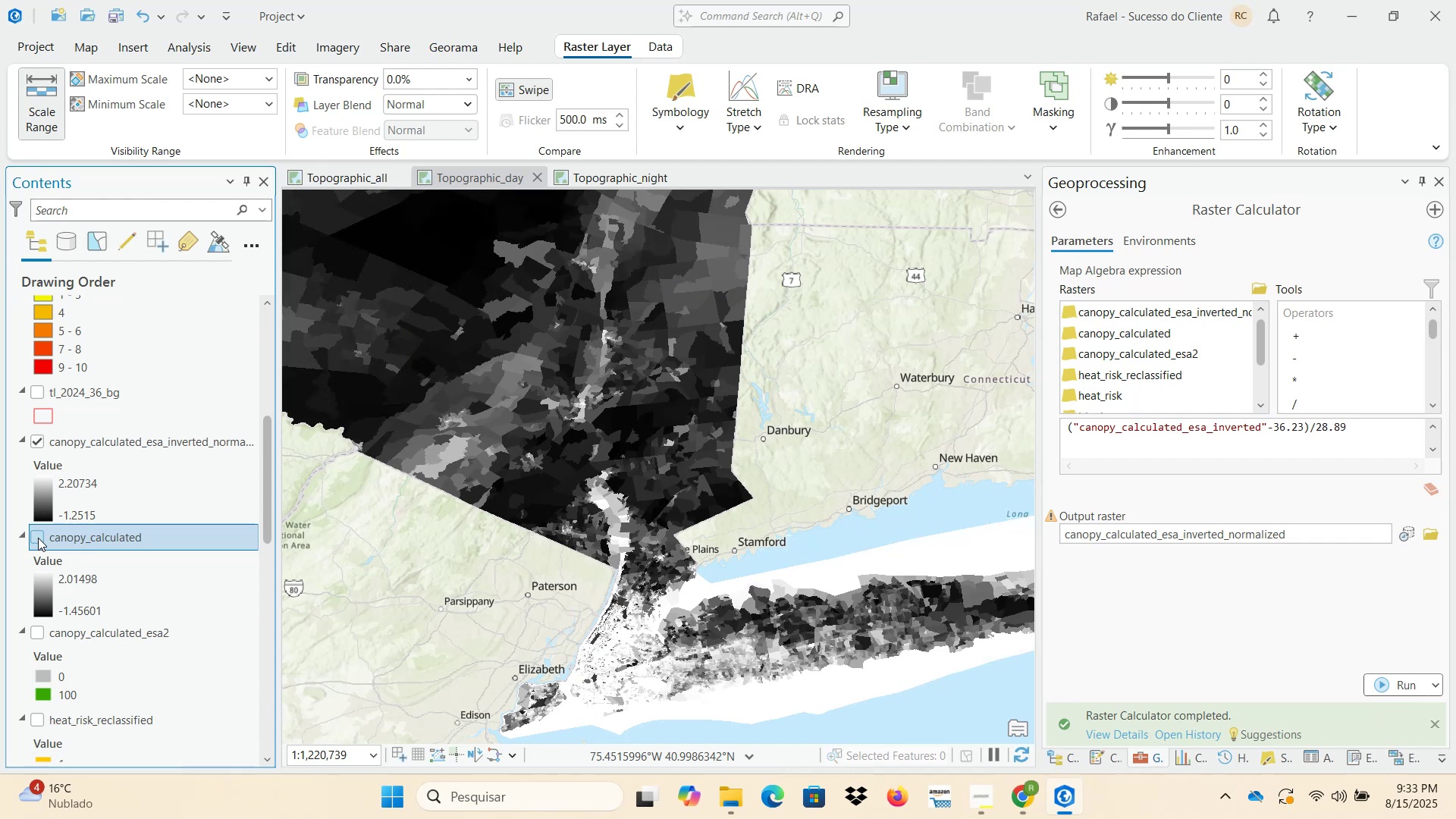 
left_click([1024, 799])
 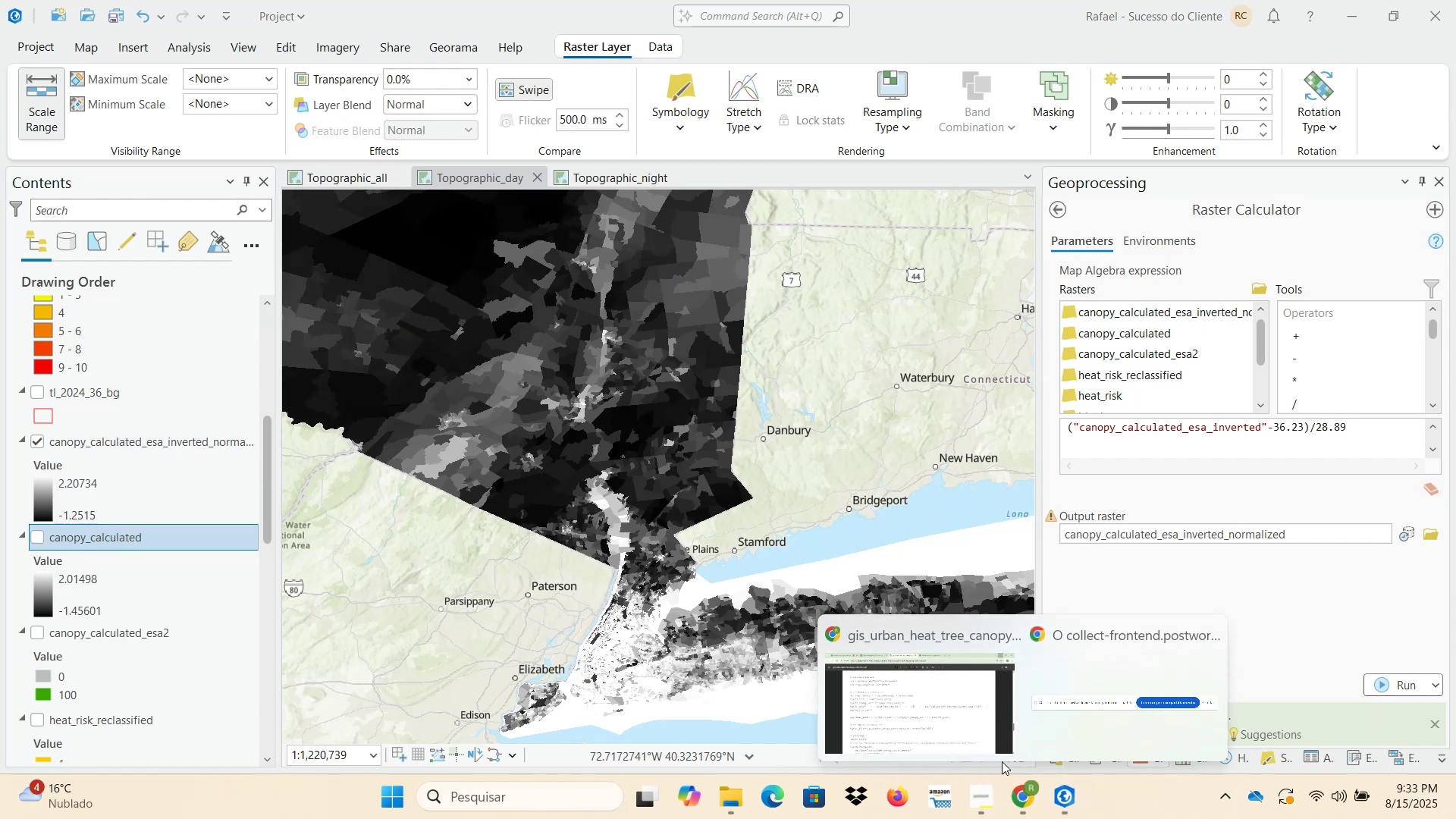 
left_click([935, 703])
 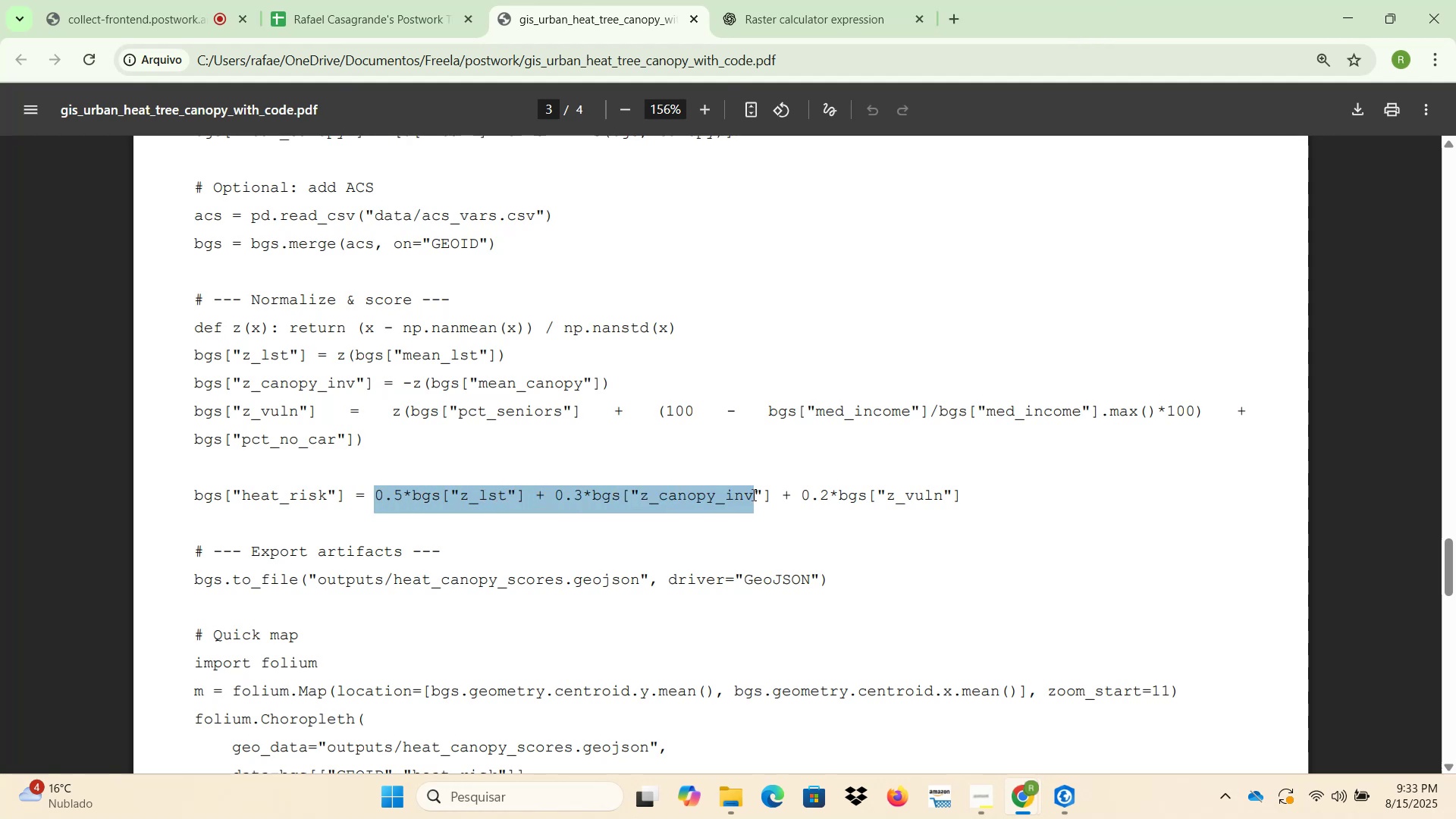 
wait(13.05)
 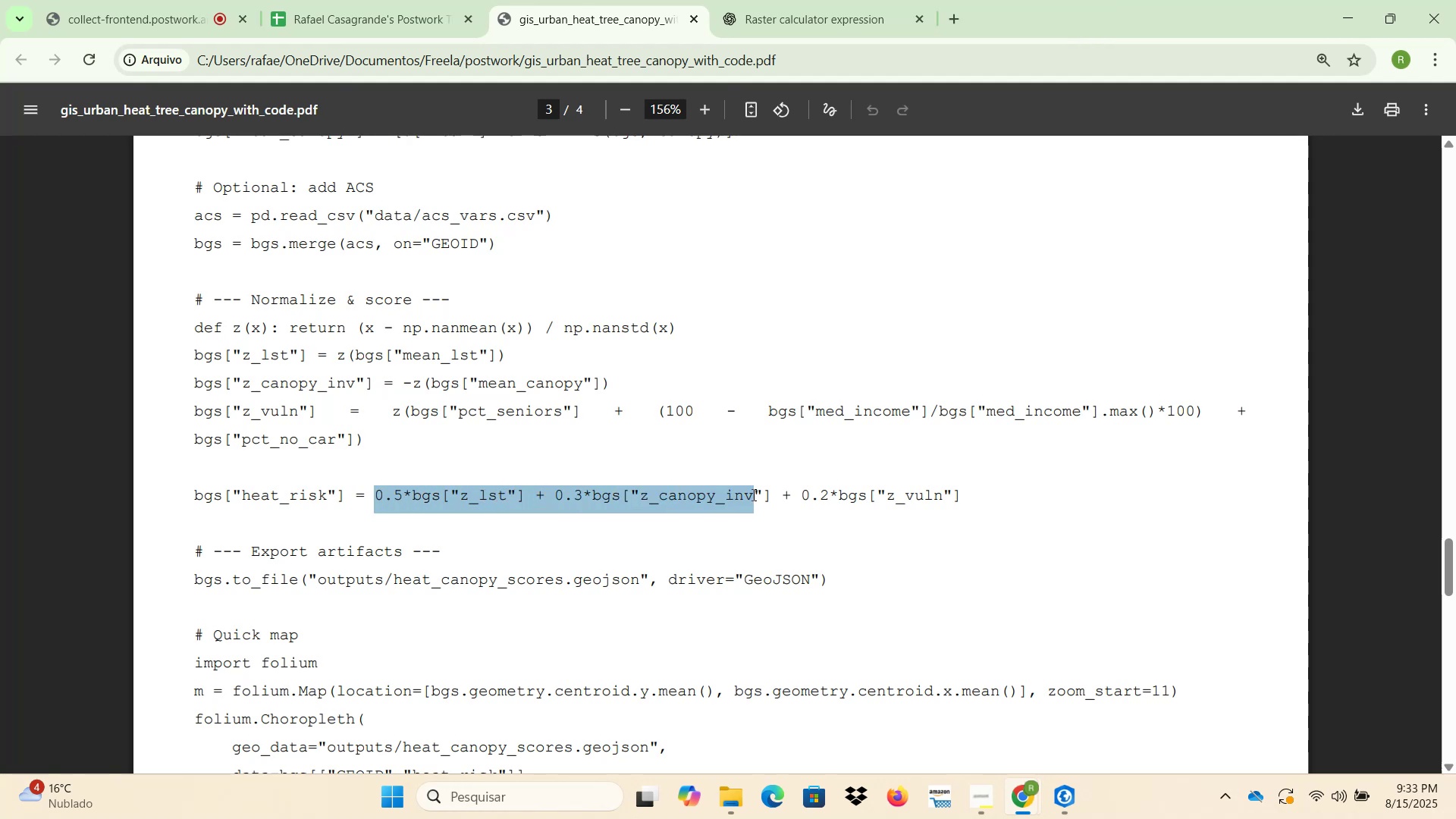 
left_click([1061, 792])
 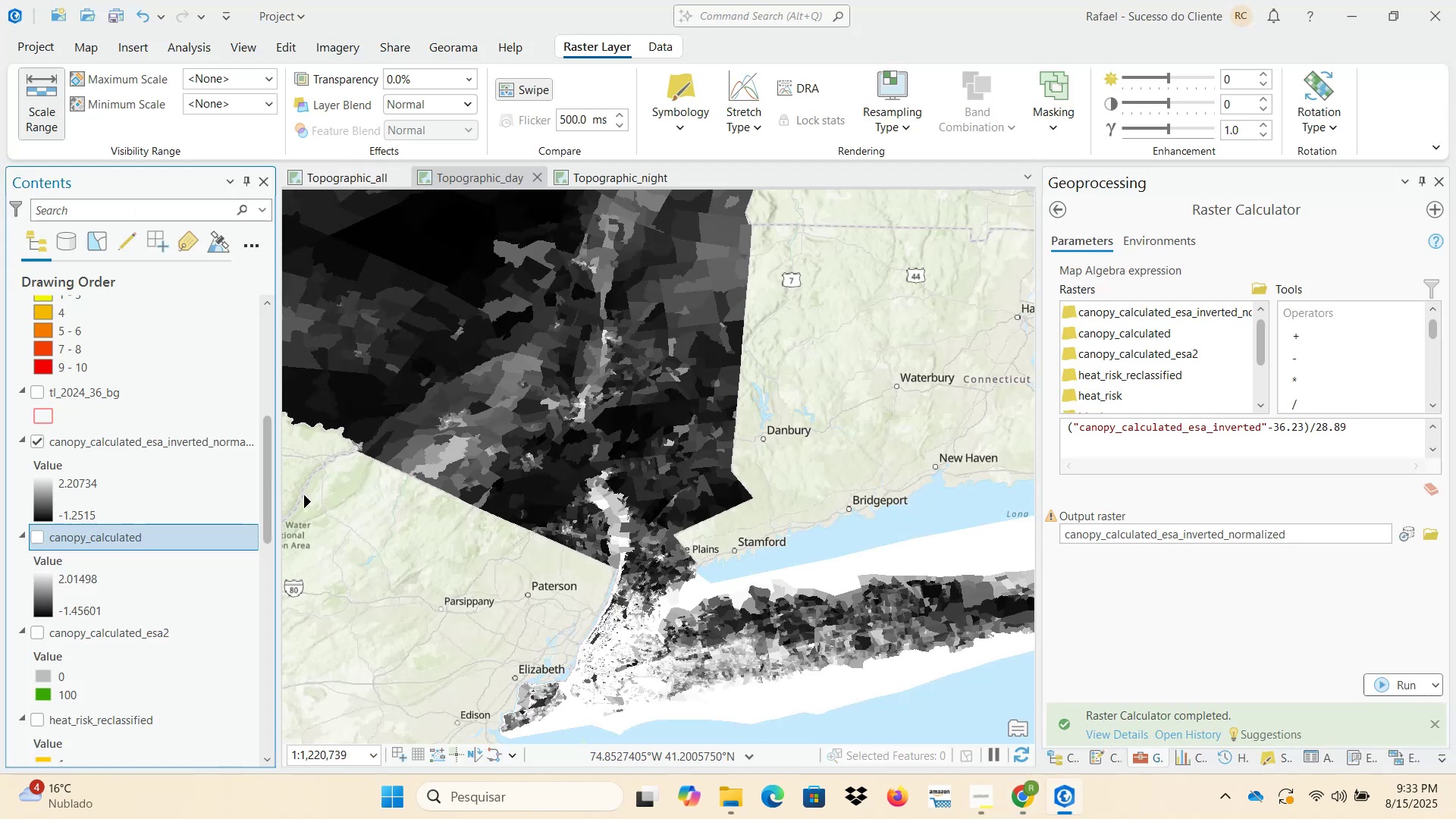 
scroll: coordinate [173, 579], scroll_direction: up, amount: 12.0
 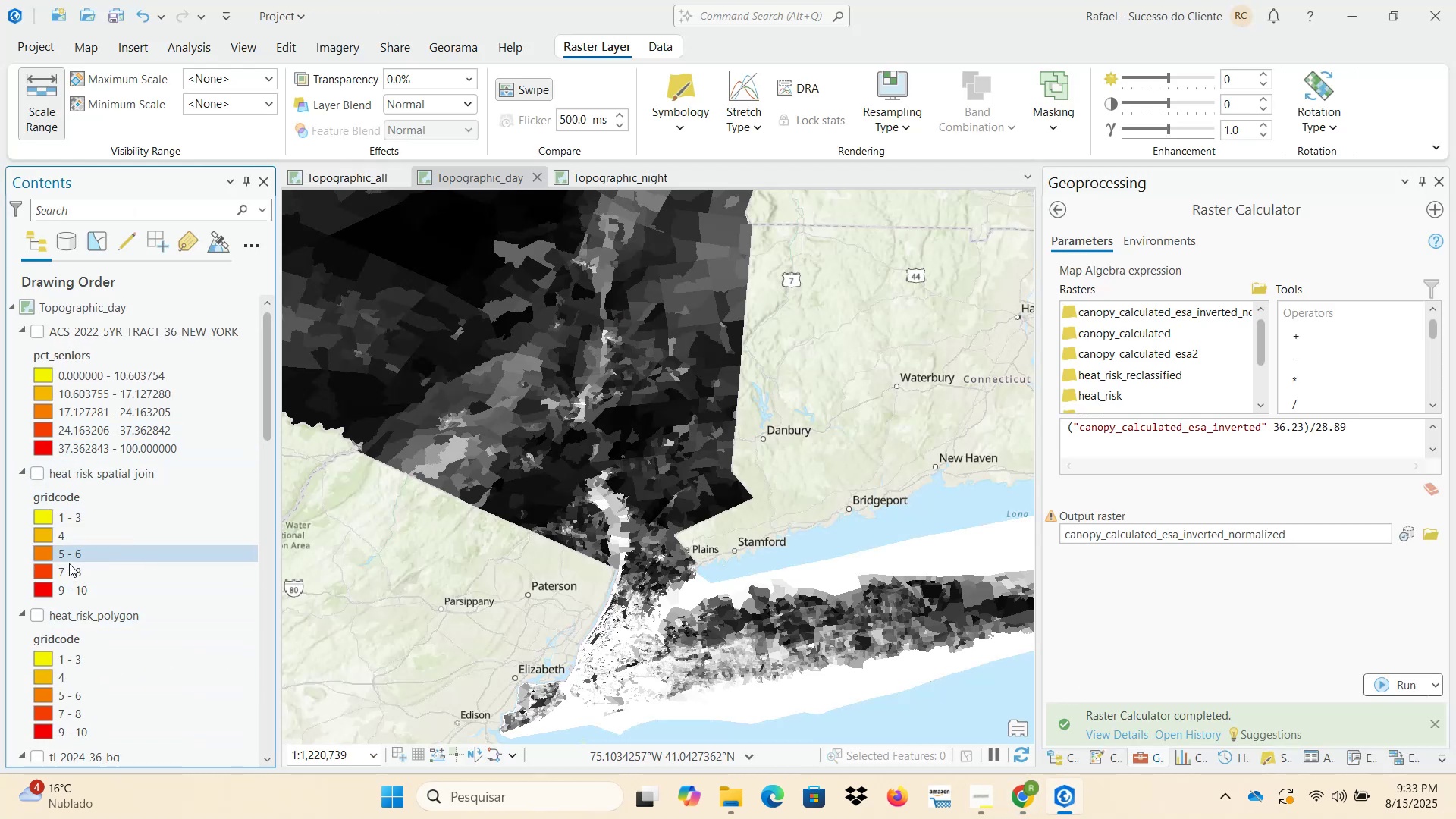 
wait(6.12)
 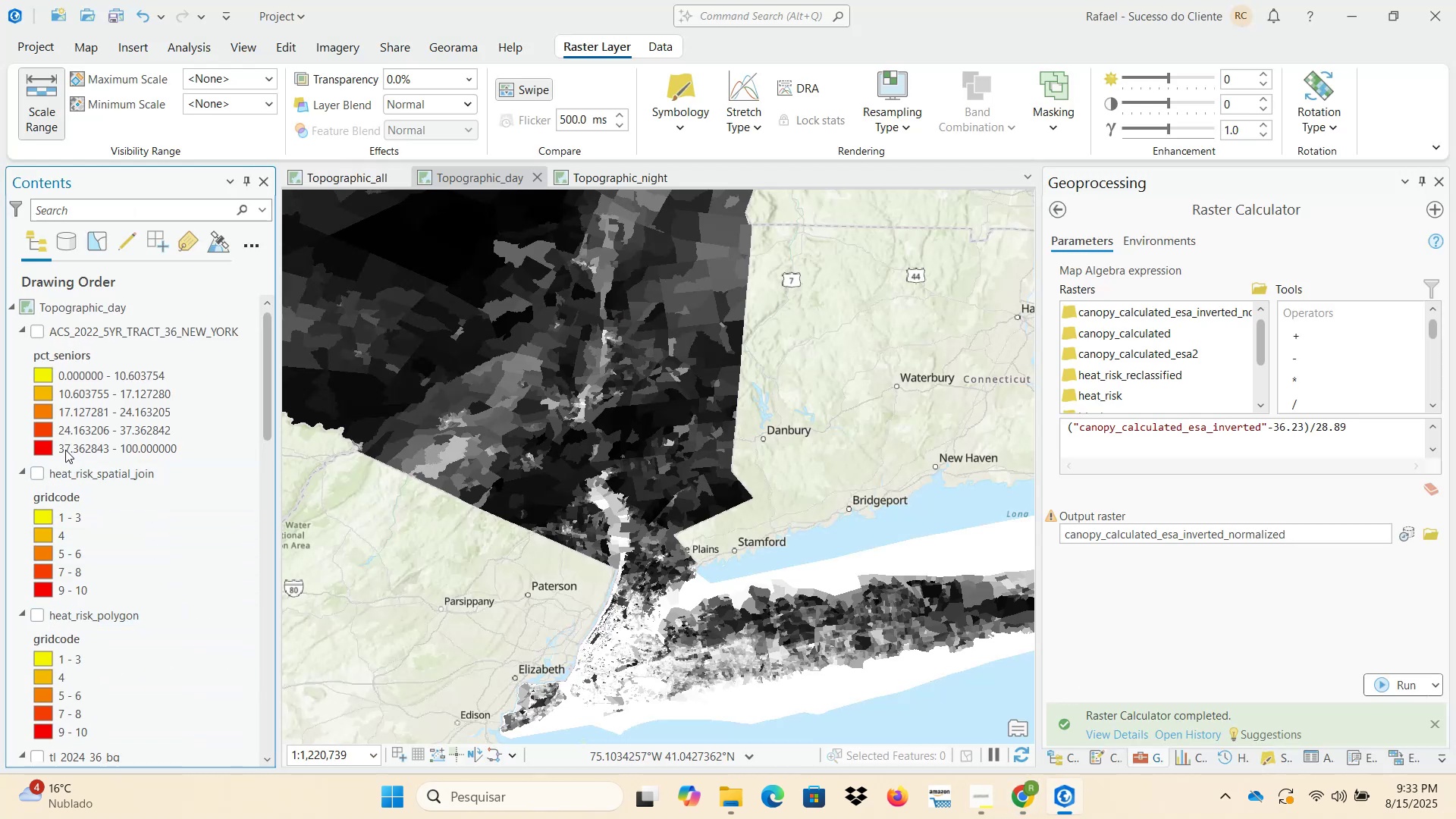 
scroll: coordinate [58, 582], scroll_direction: down, amount: 7.0
 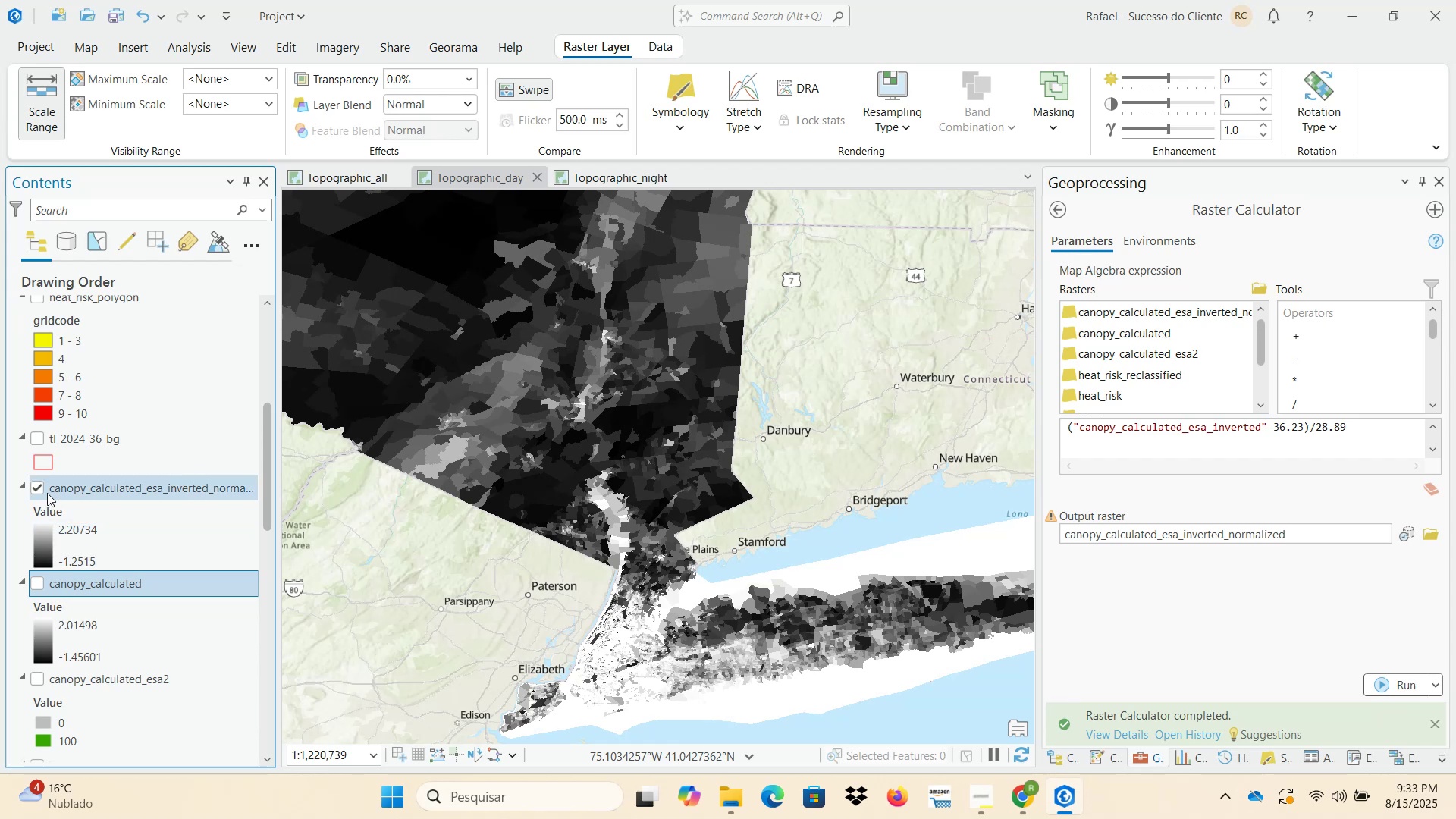 
left_click([39, 488])
 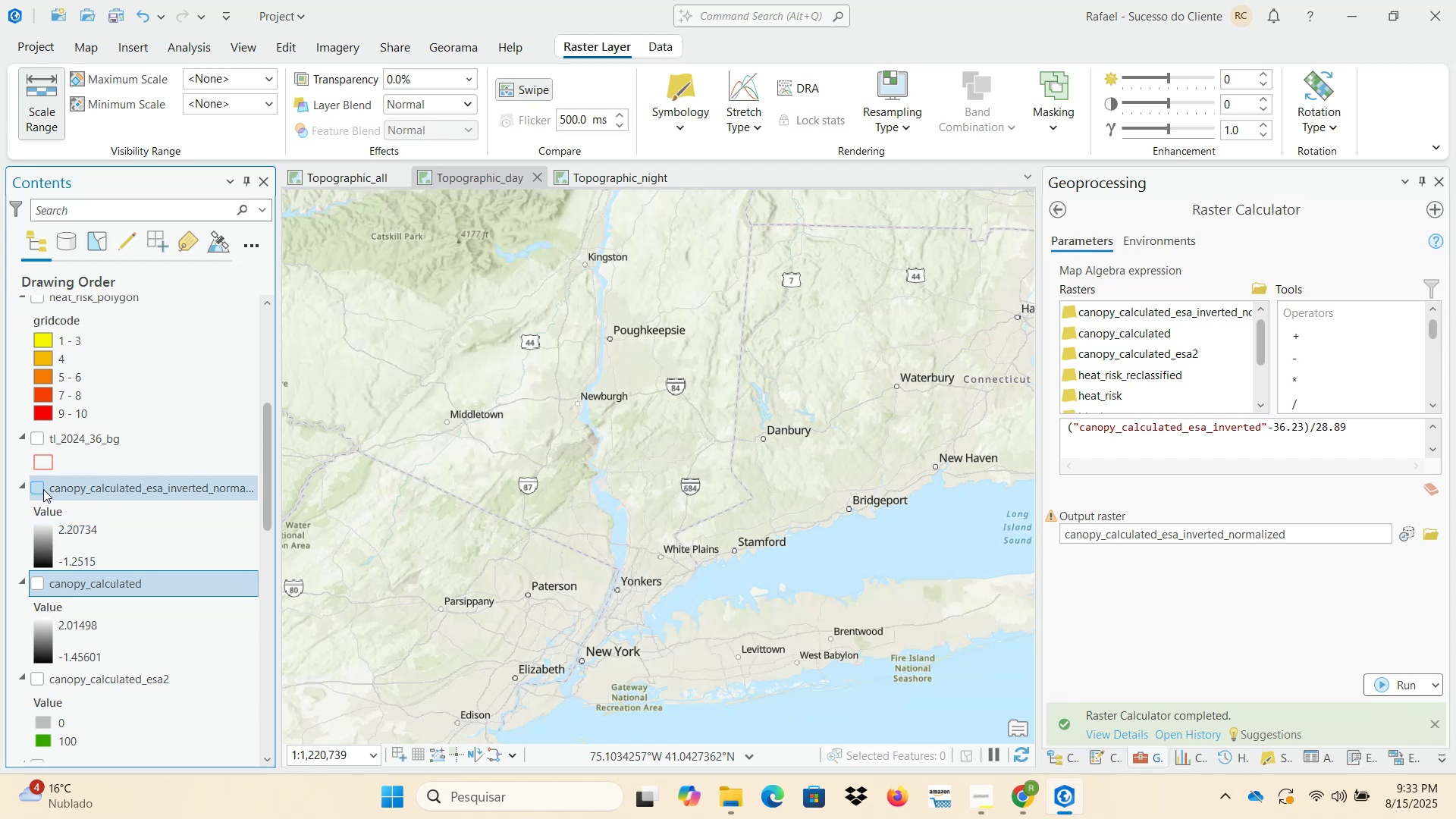 
scroll: coordinate [78, 453], scroll_direction: up, amount: 8.0
 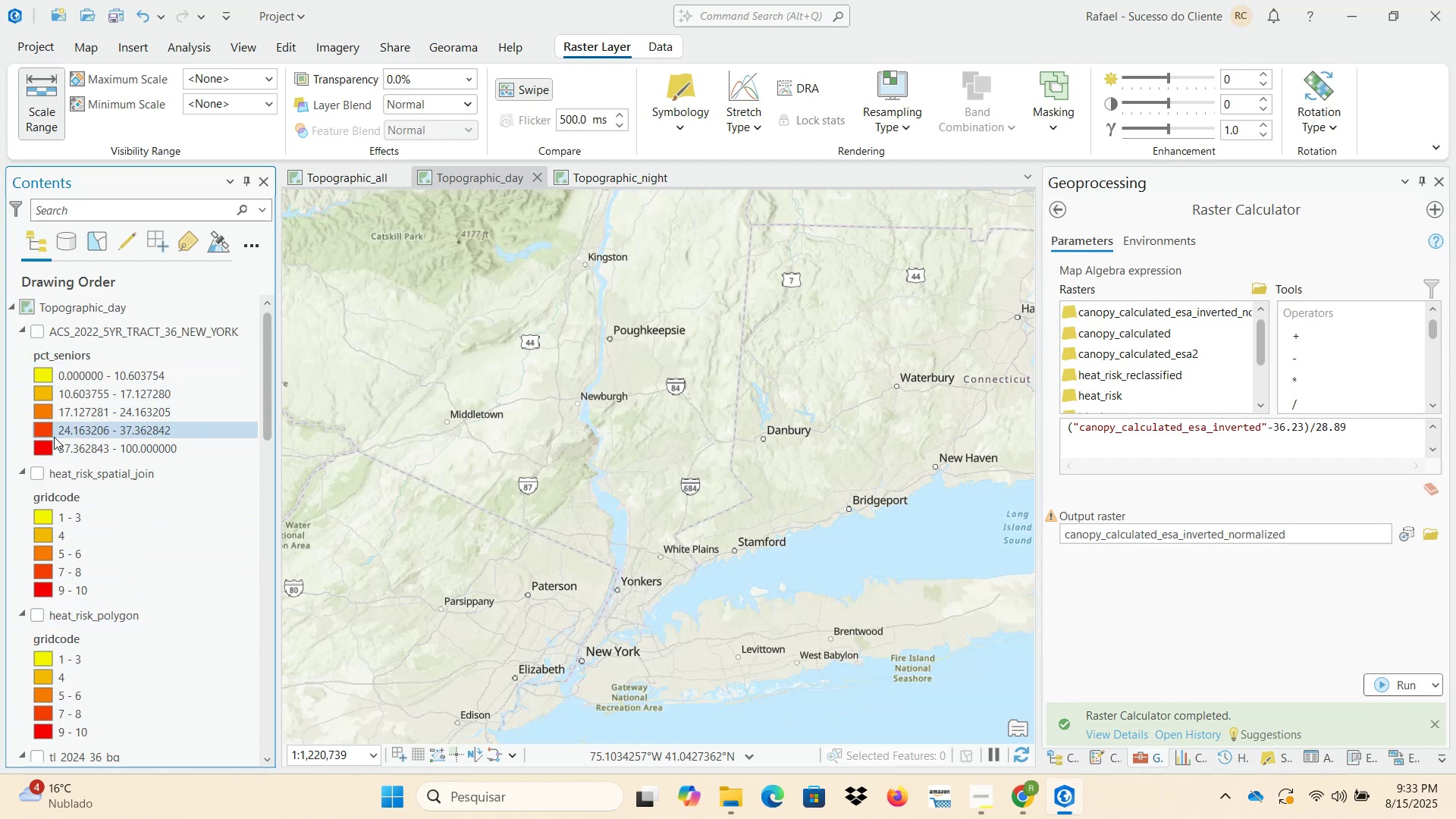 
left_click([37, 473])
 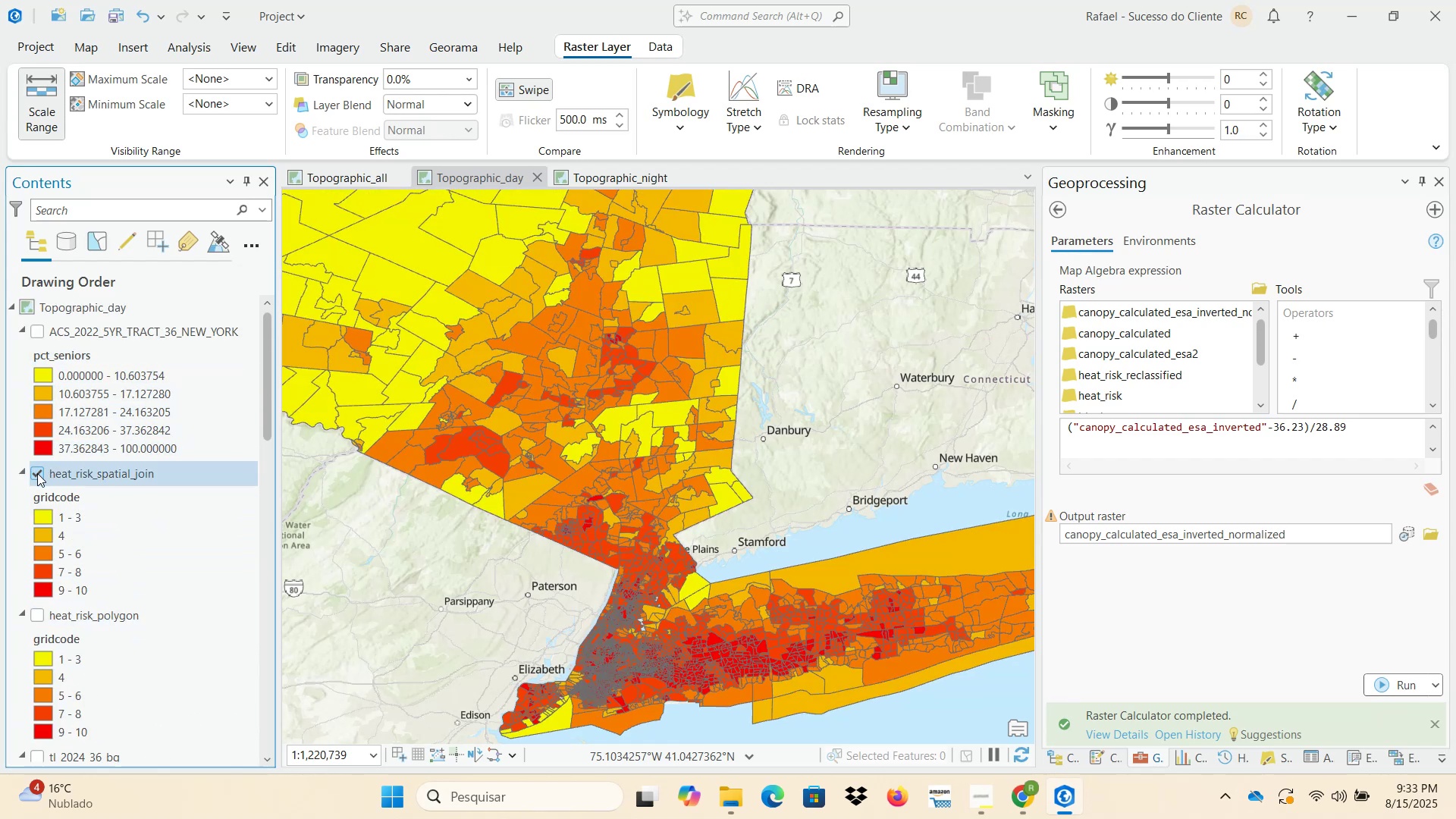 
wait(8.28)
 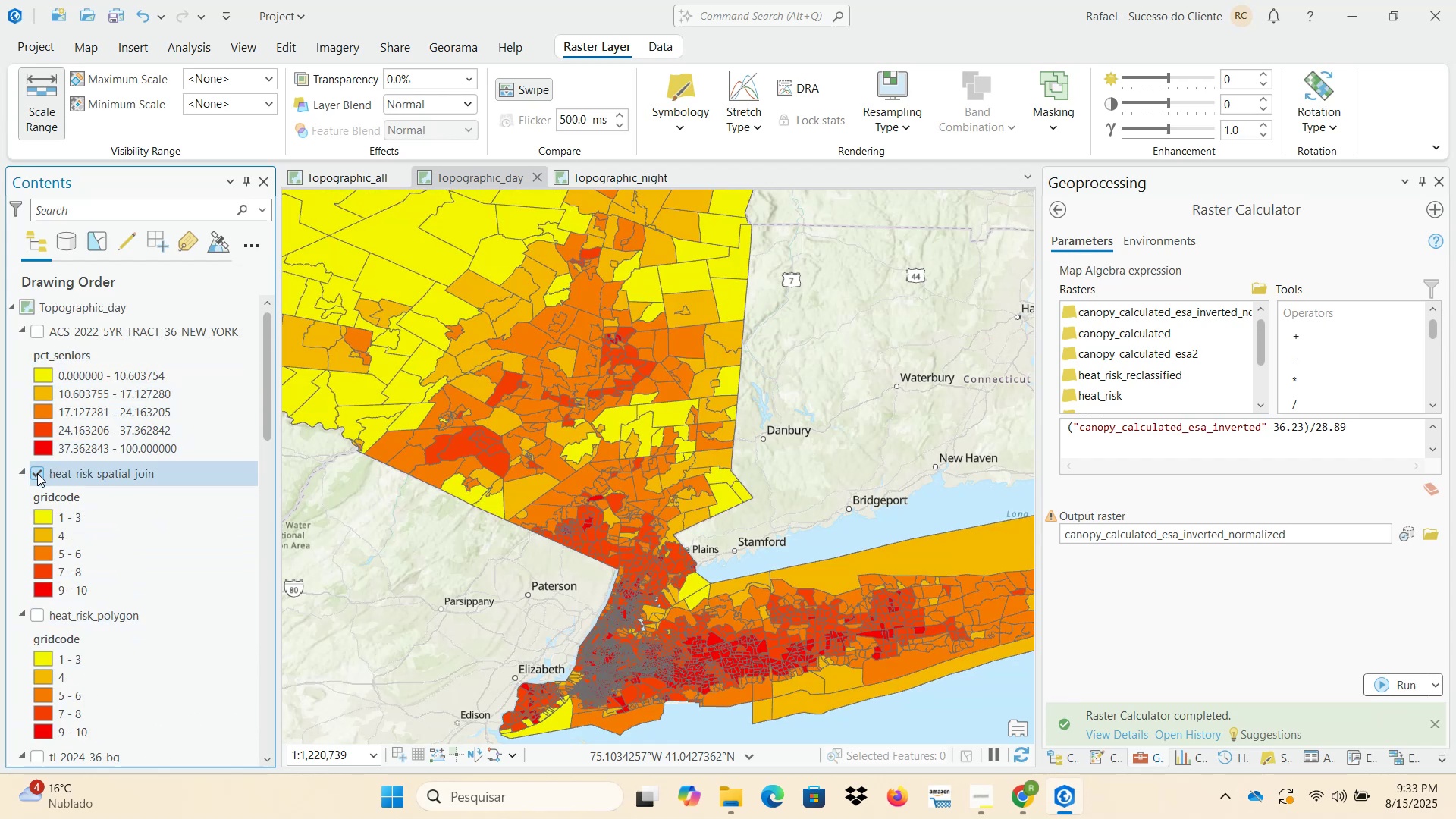 
left_click([35, 474])
 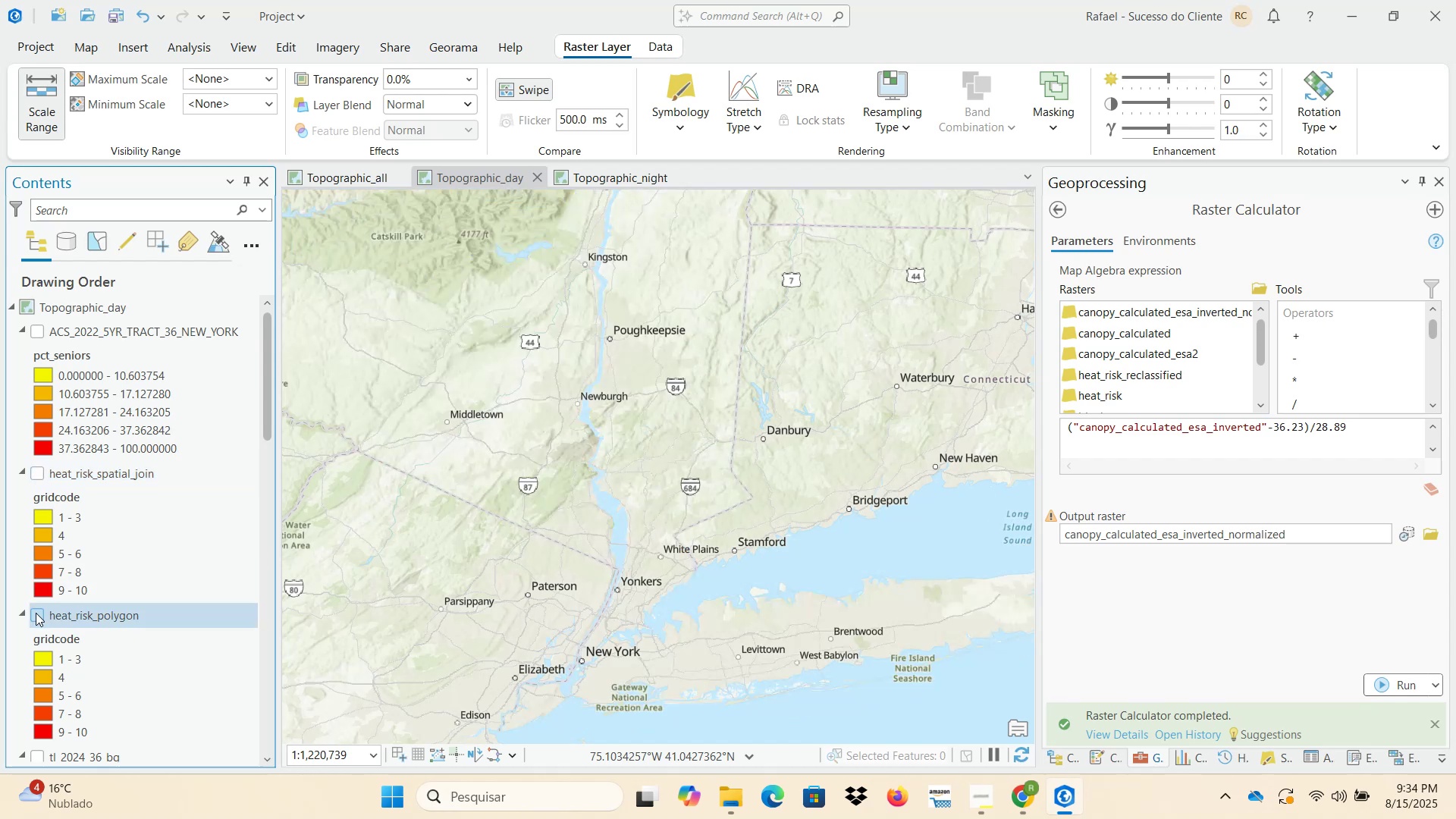 
left_click([39, 622])
 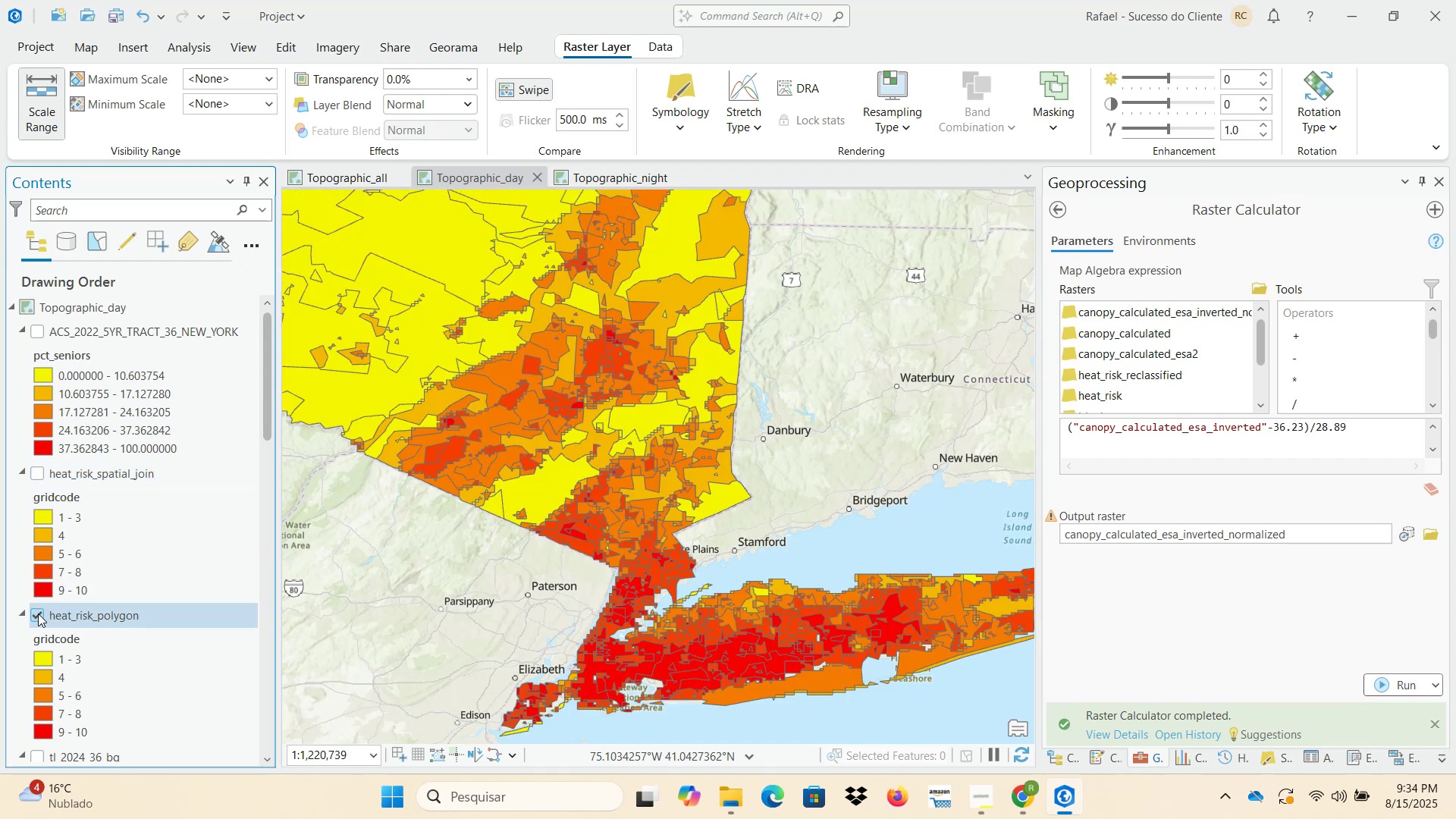 
left_click([38, 613])
 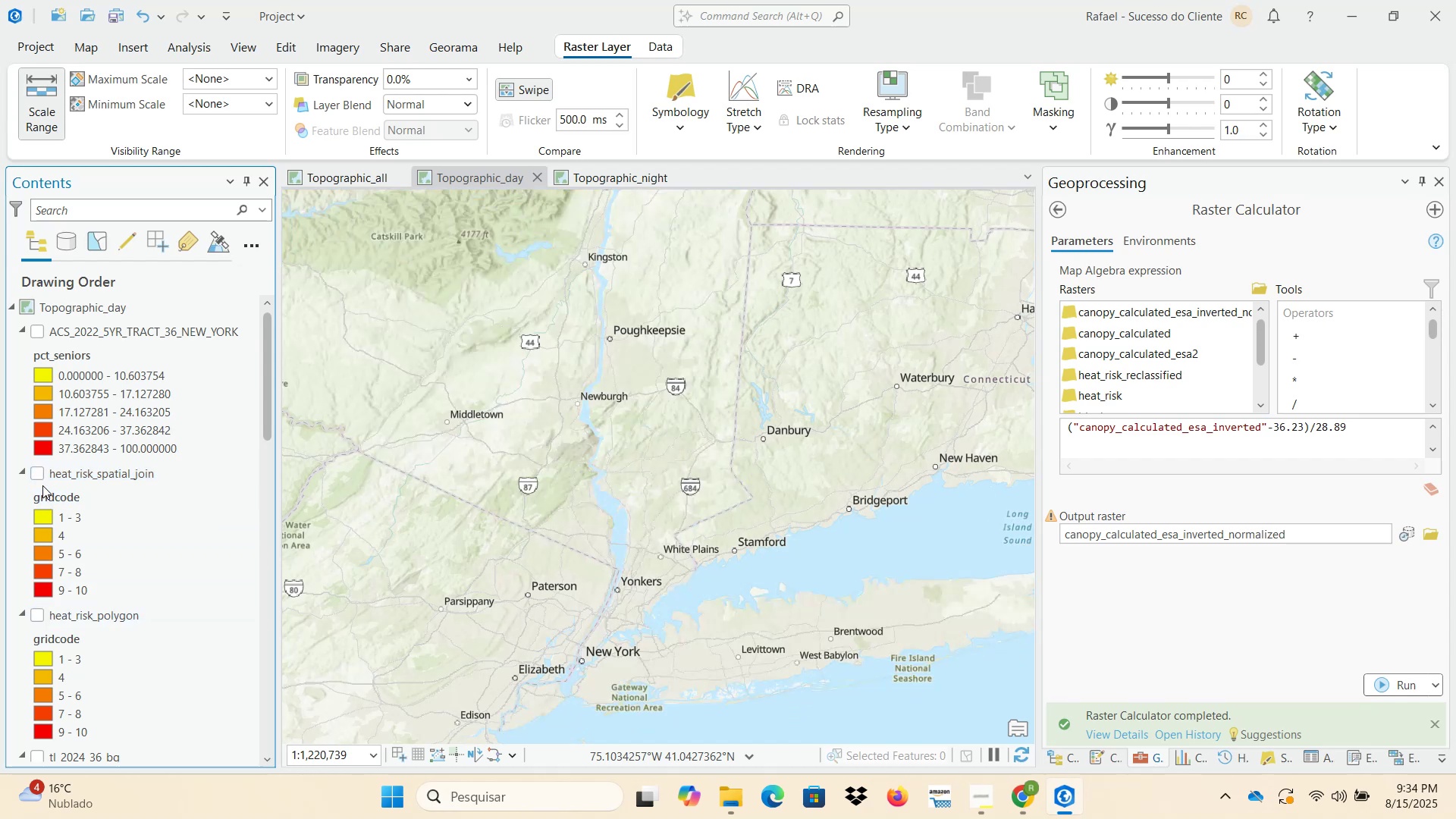 
left_click([37, 477])
 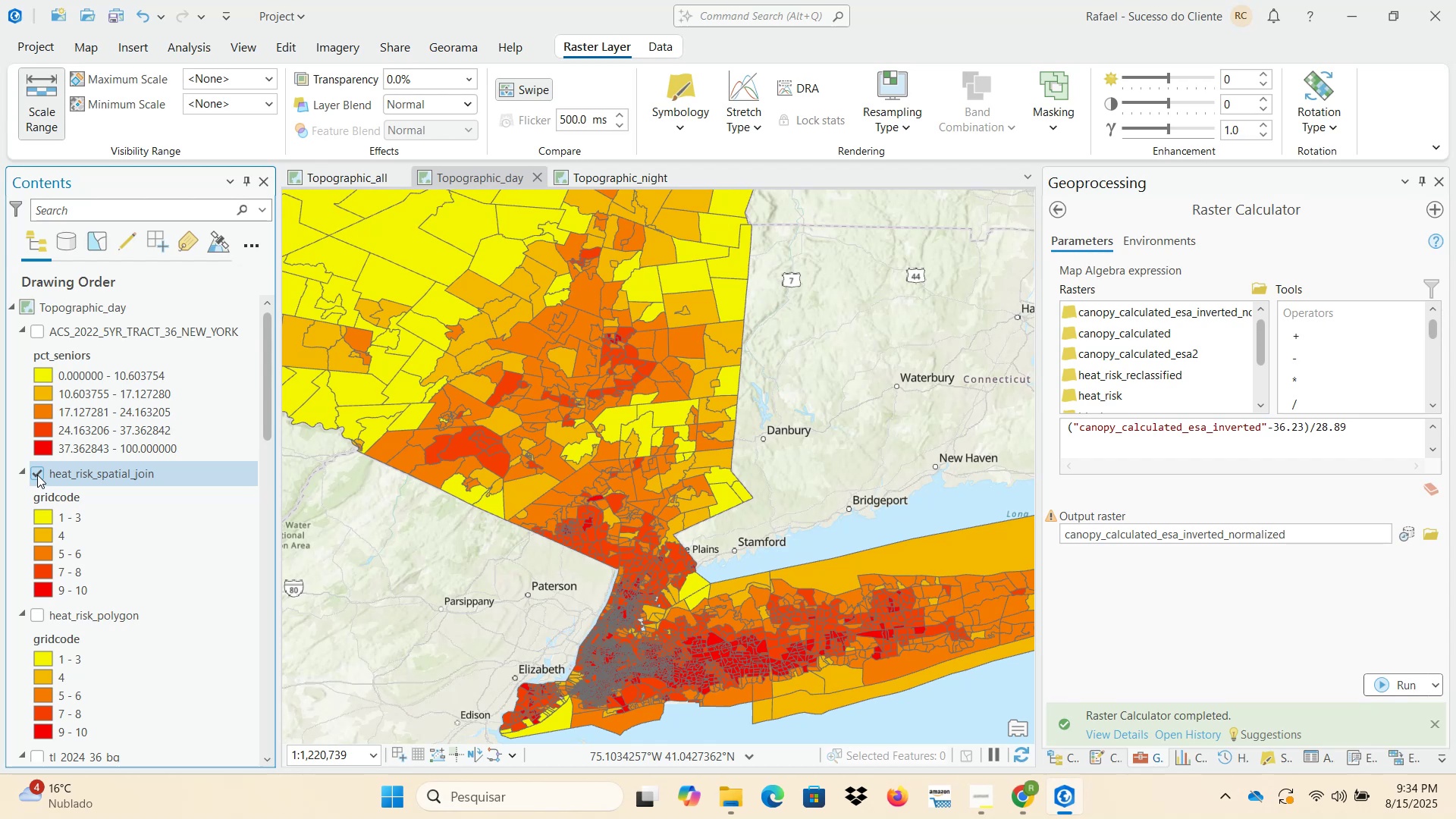 
wait(6.73)
 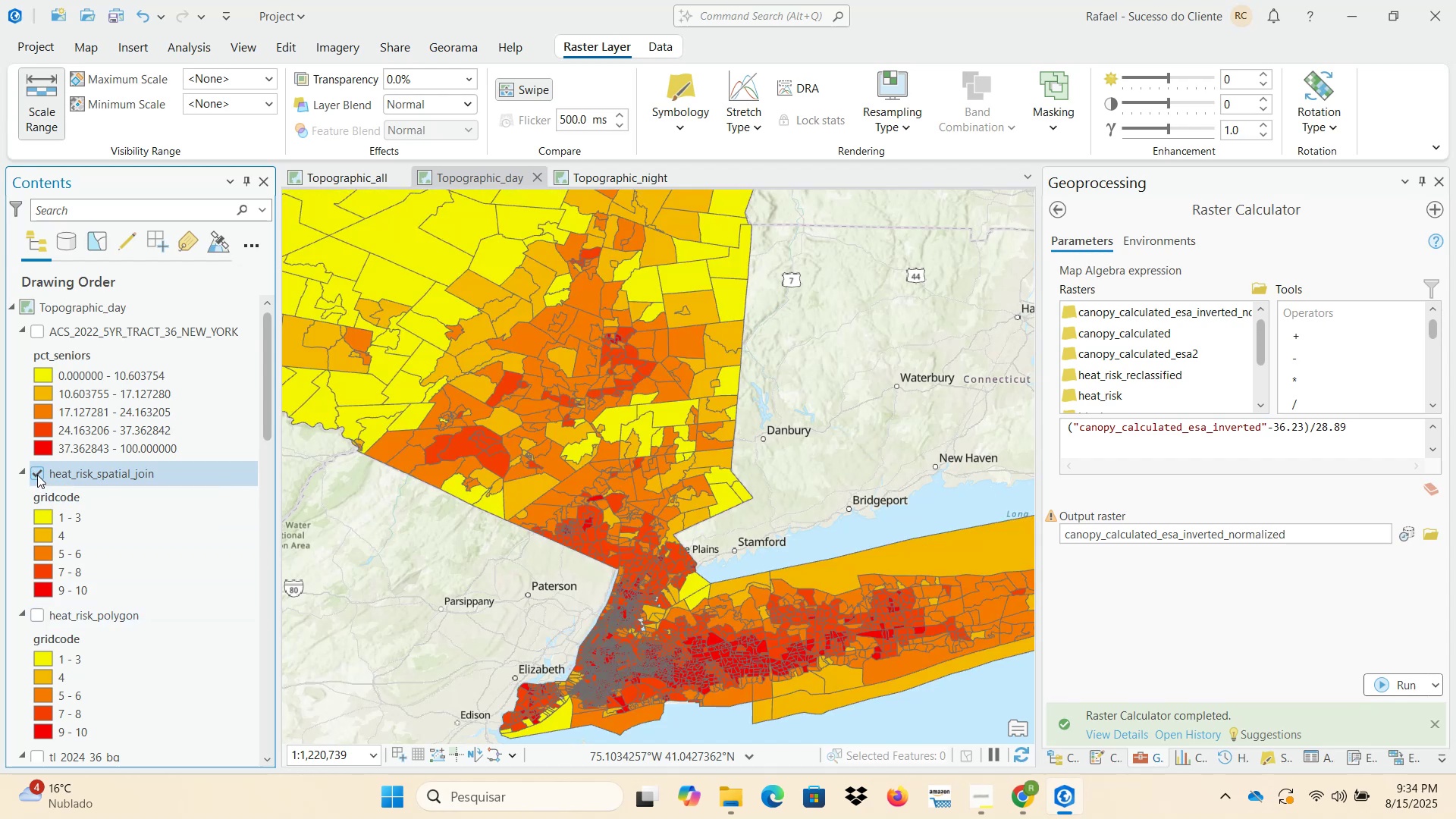 
left_click([37, 475])
 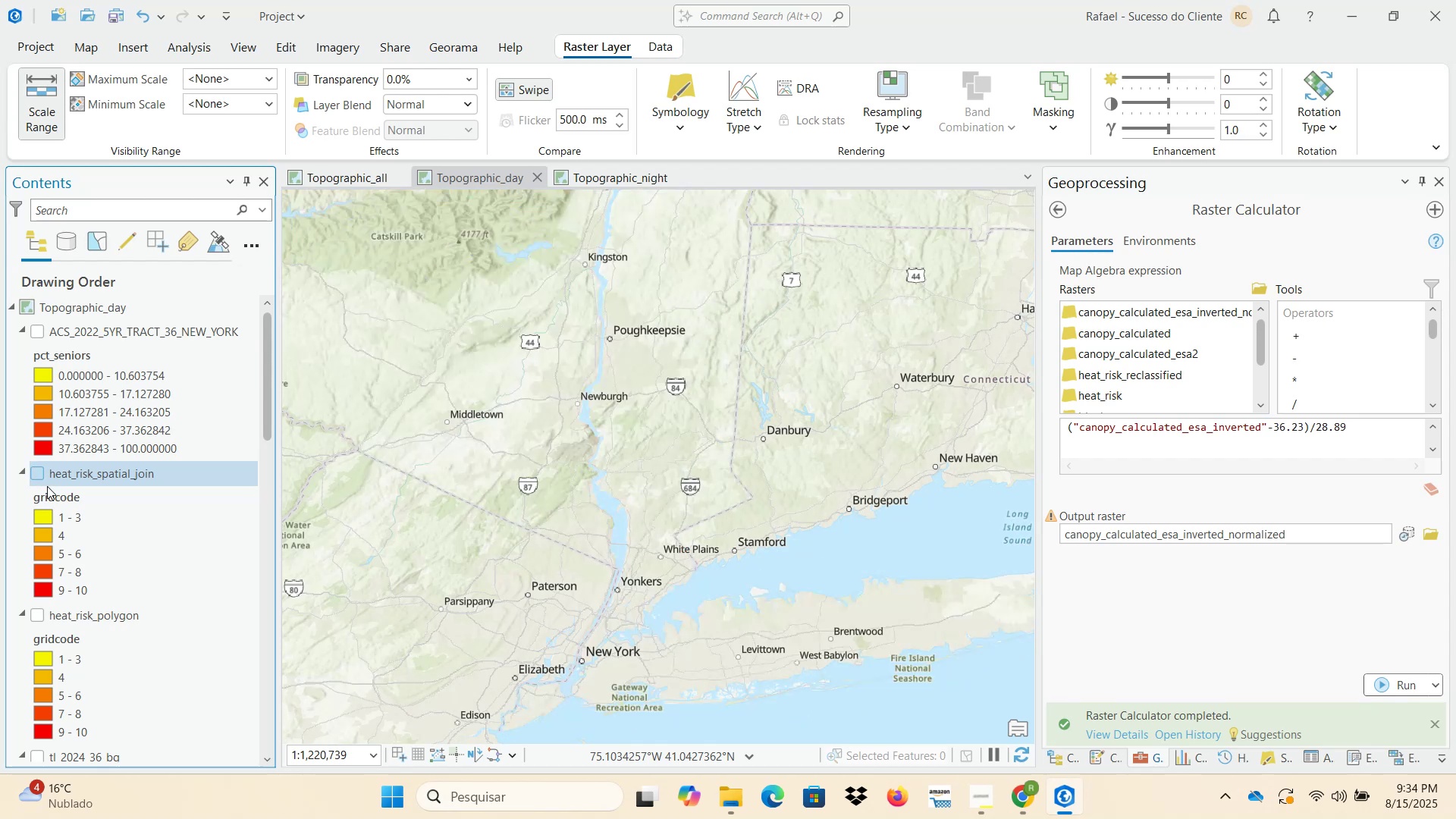 
scroll: coordinate [96, 557], scroll_direction: down, amount: 11.0
 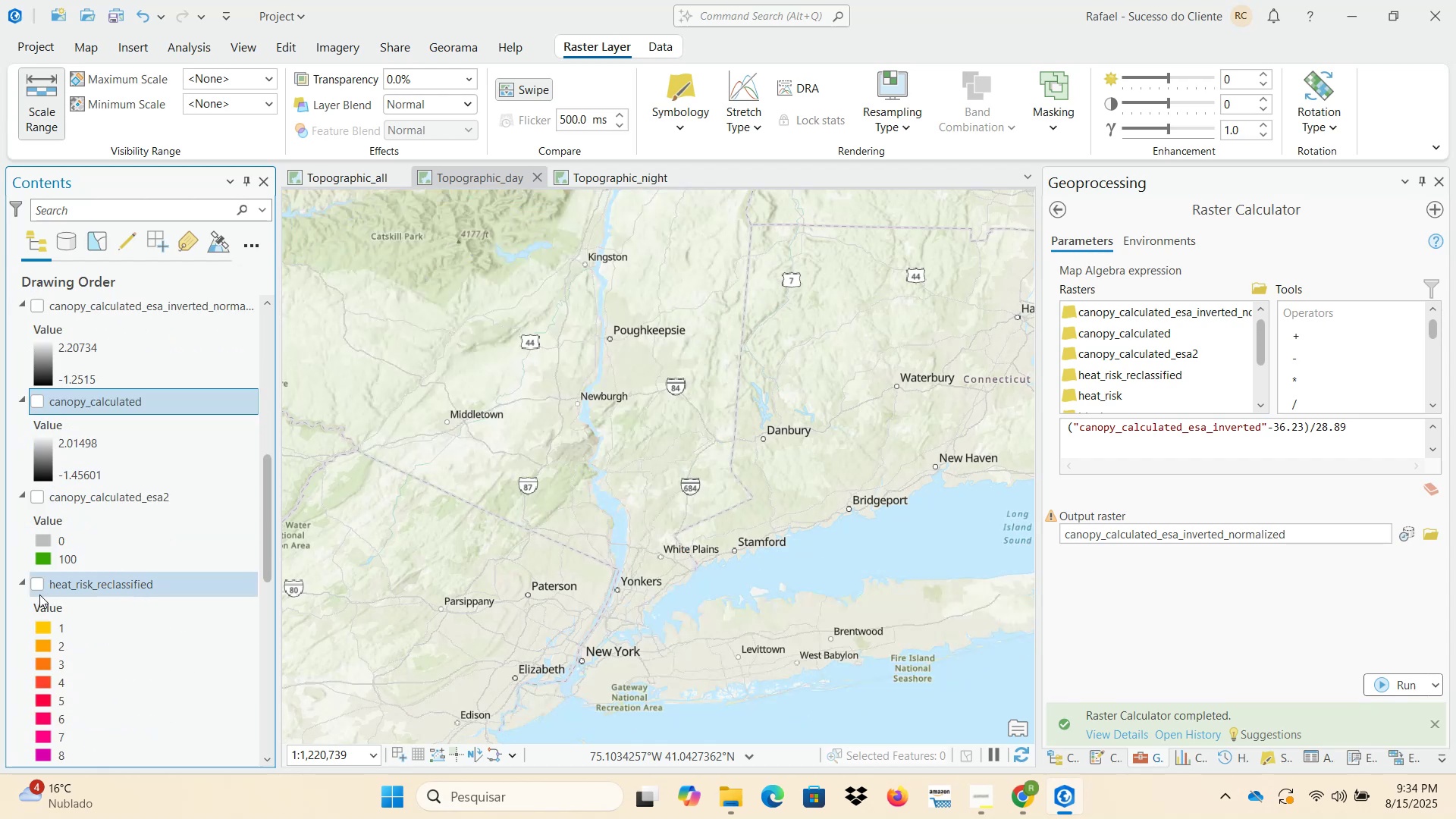 
left_click([32, 588])
 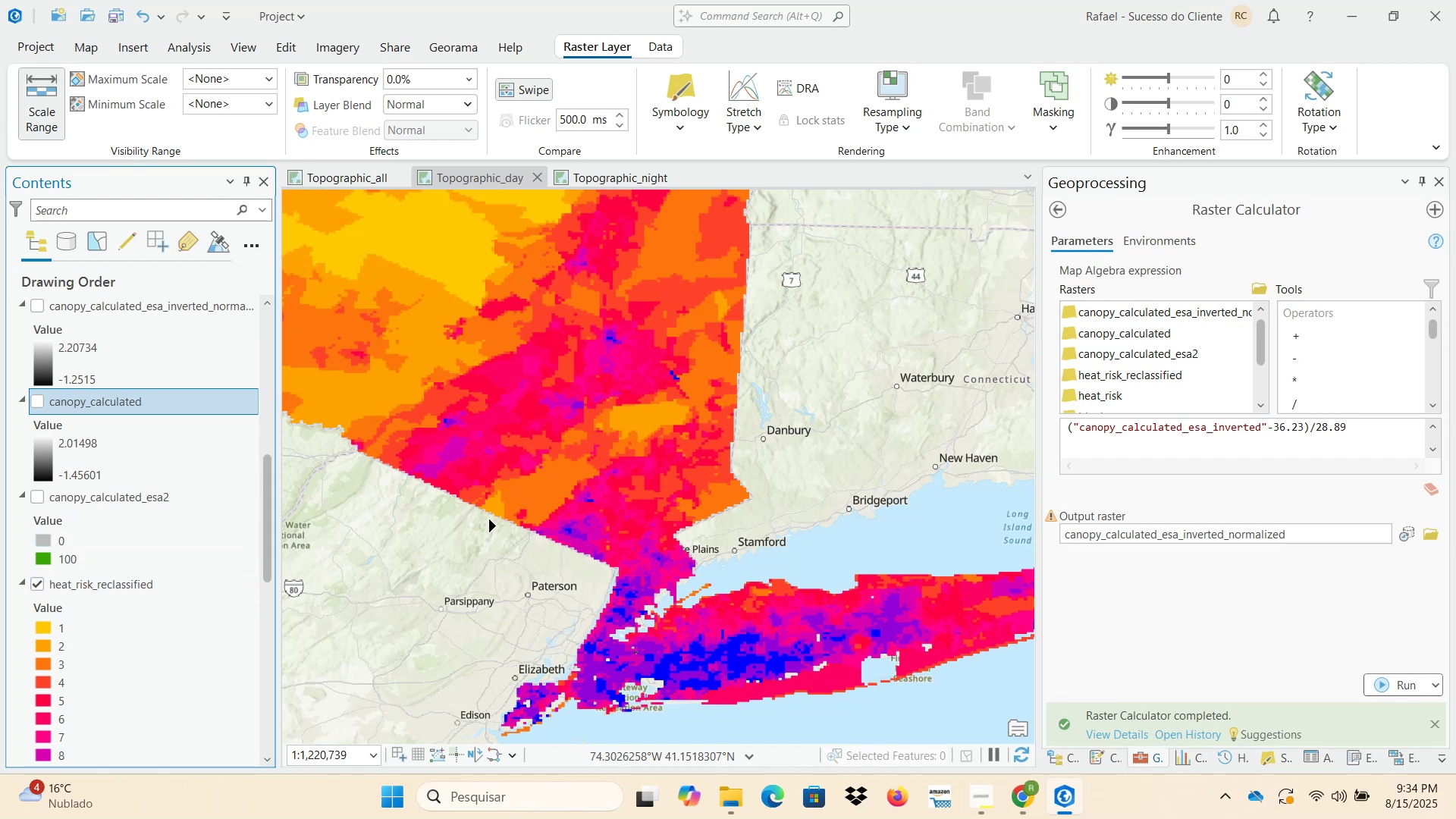 
wait(6.56)
 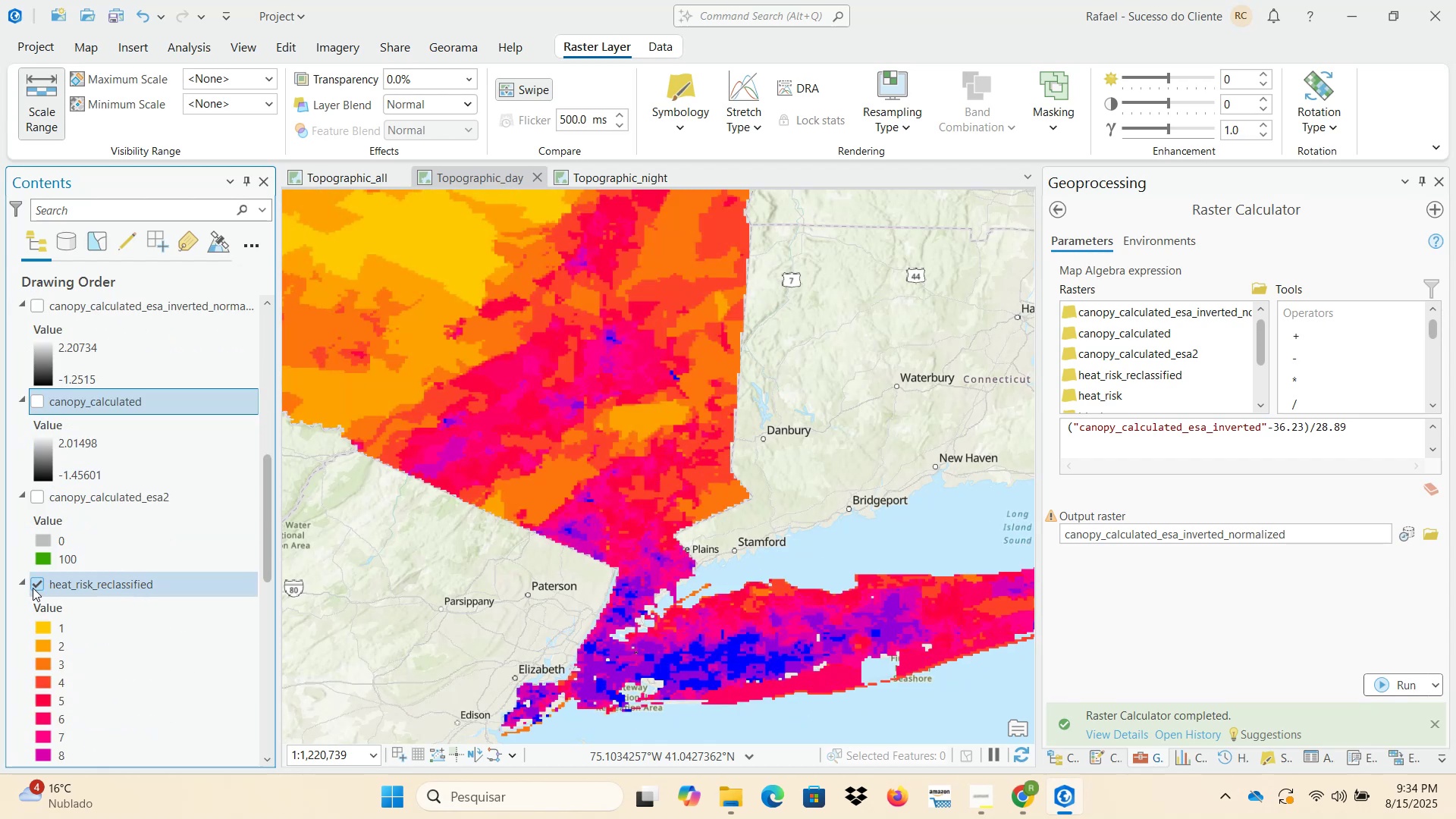 
scroll: coordinate [138, 537], scroll_direction: down, amount: 3.0
 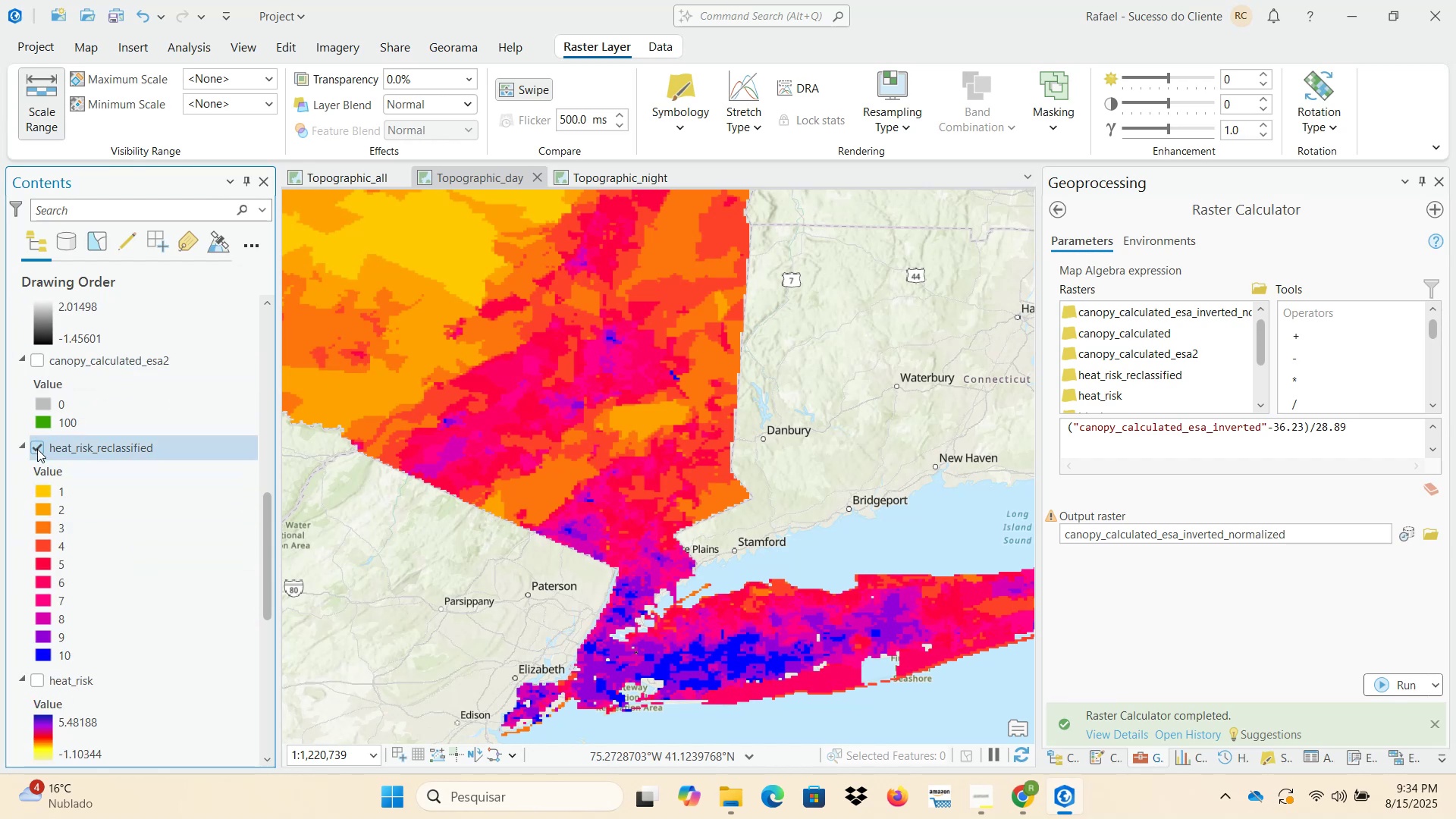 
left_click([37, 450])
 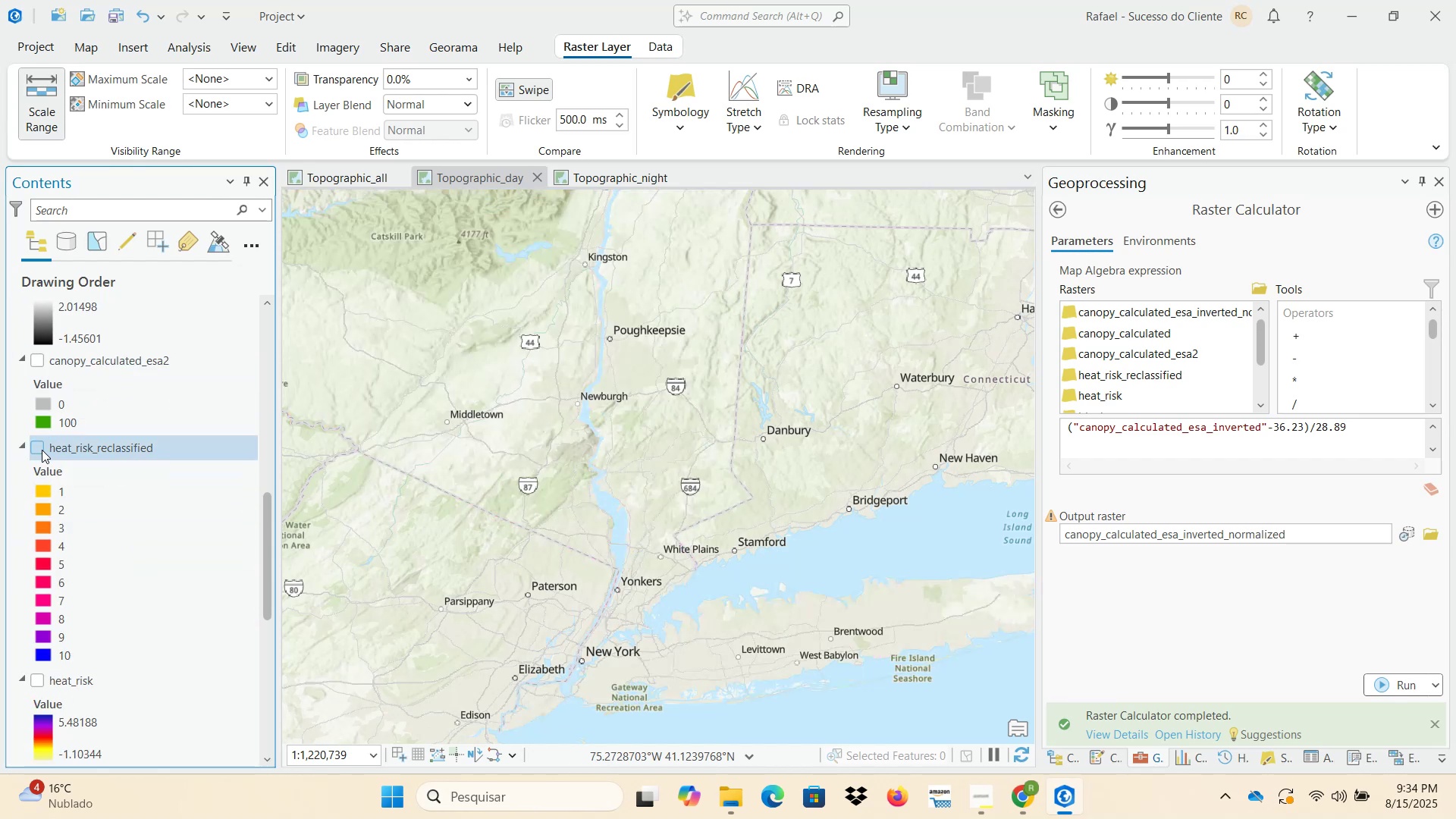 
scroll: coordinate [100, 499], scroll_direction: down, amount: 5.0
 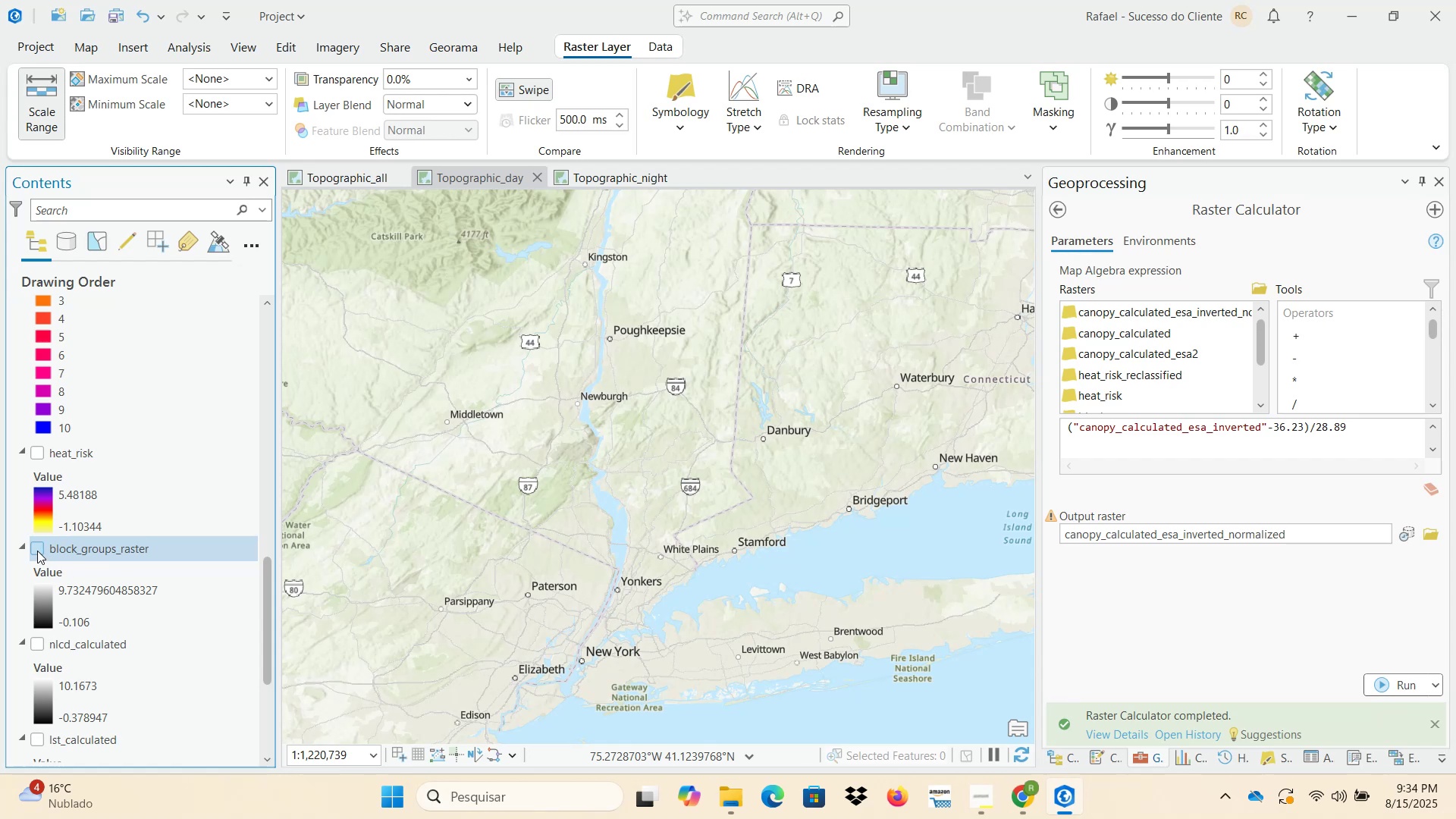 
left_click([37, 551])
 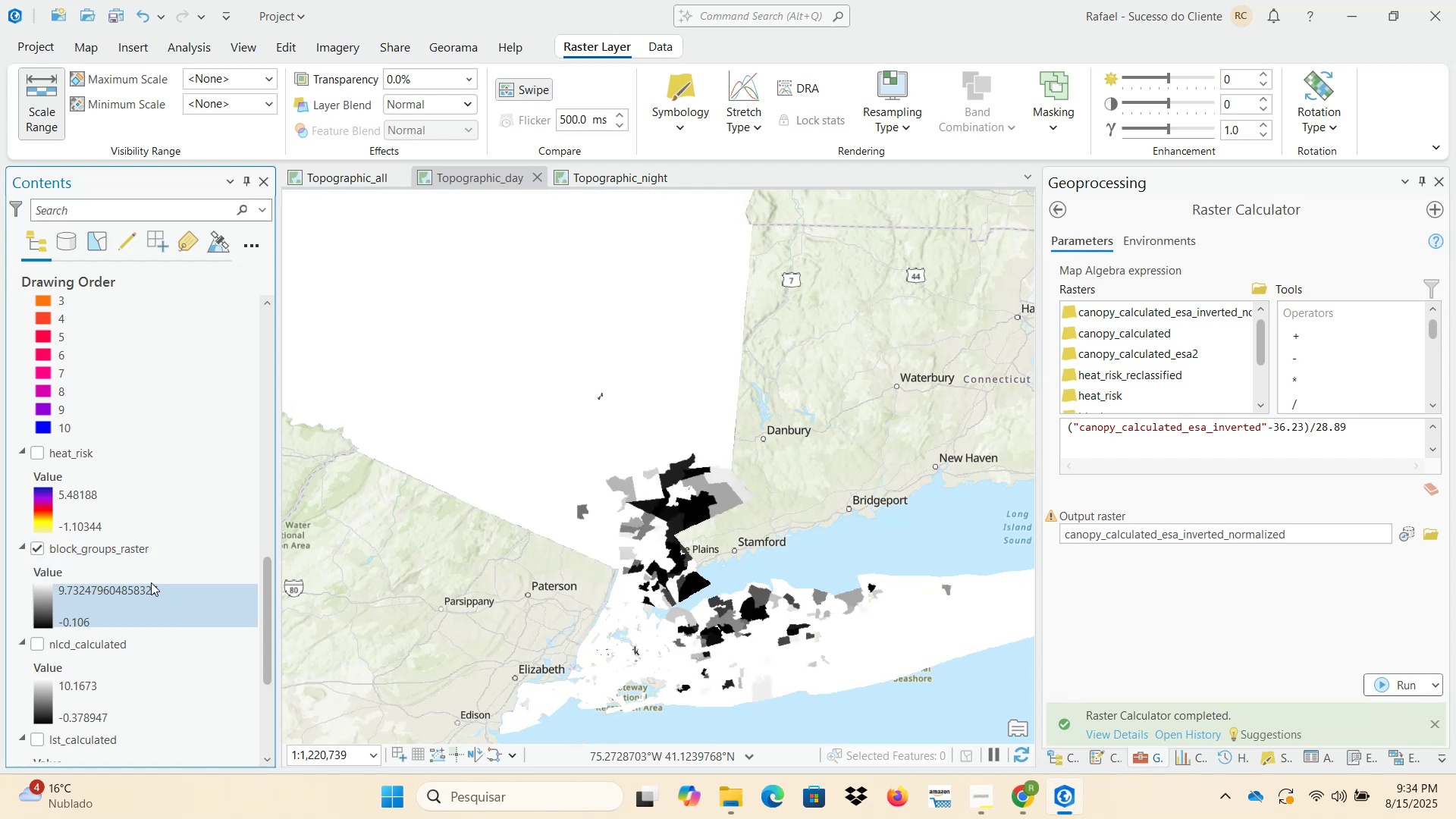 
wait(12.77)
 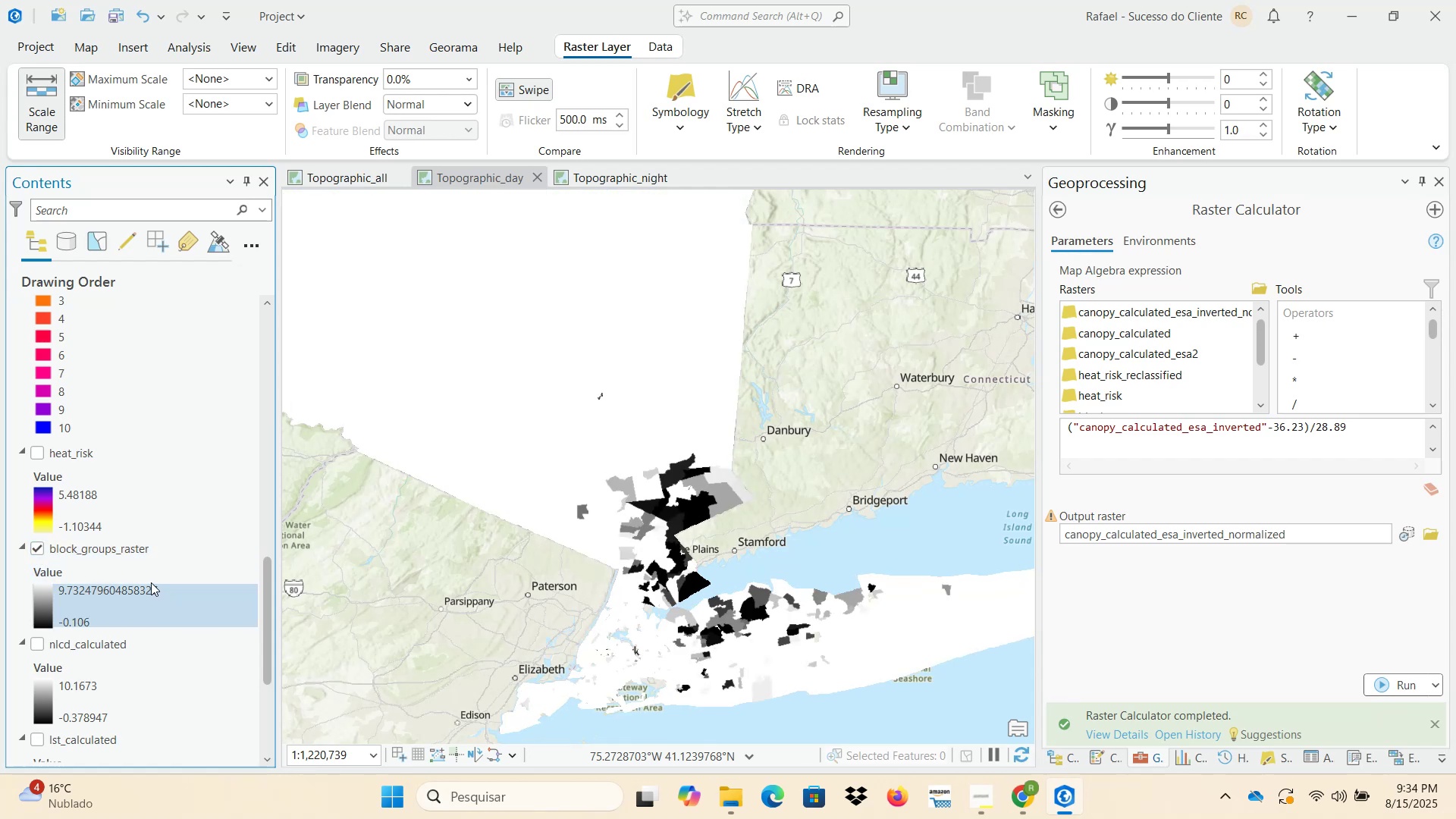 
left_click([86, 45])
 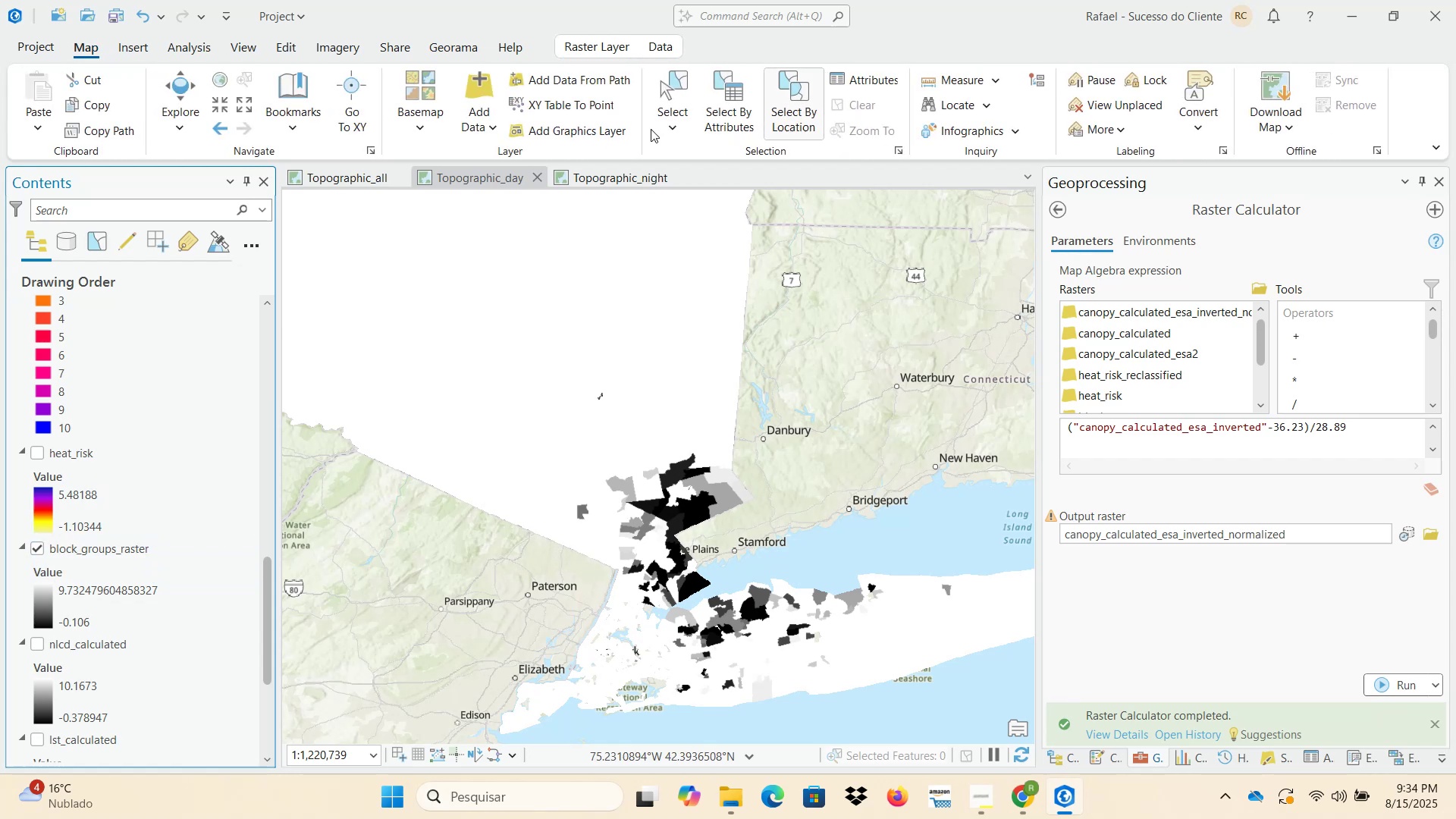 
left_click([172, 88])
 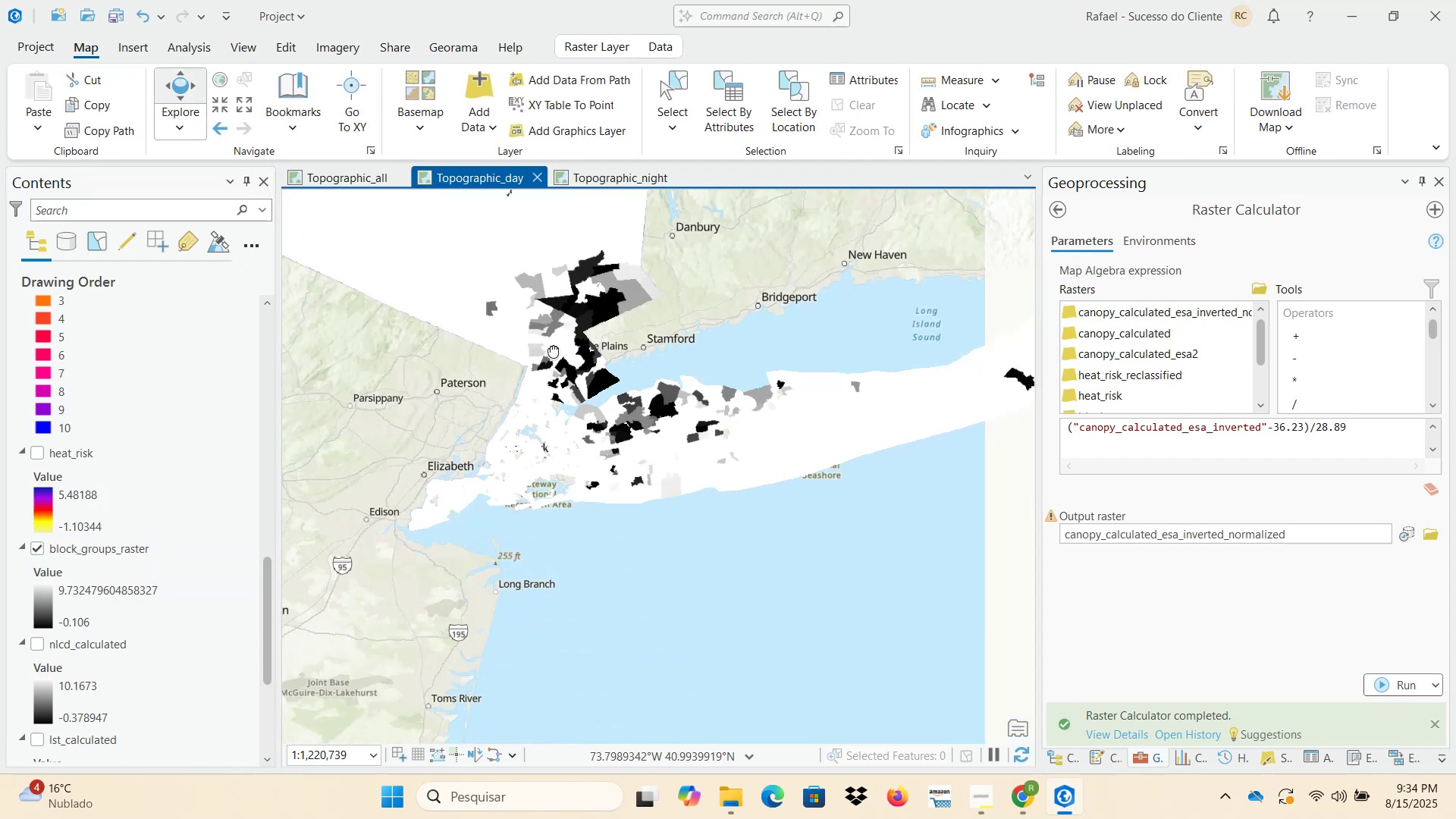 
scroll: coordinate [563, 457], scroll_direction: up, amount: 3.0
 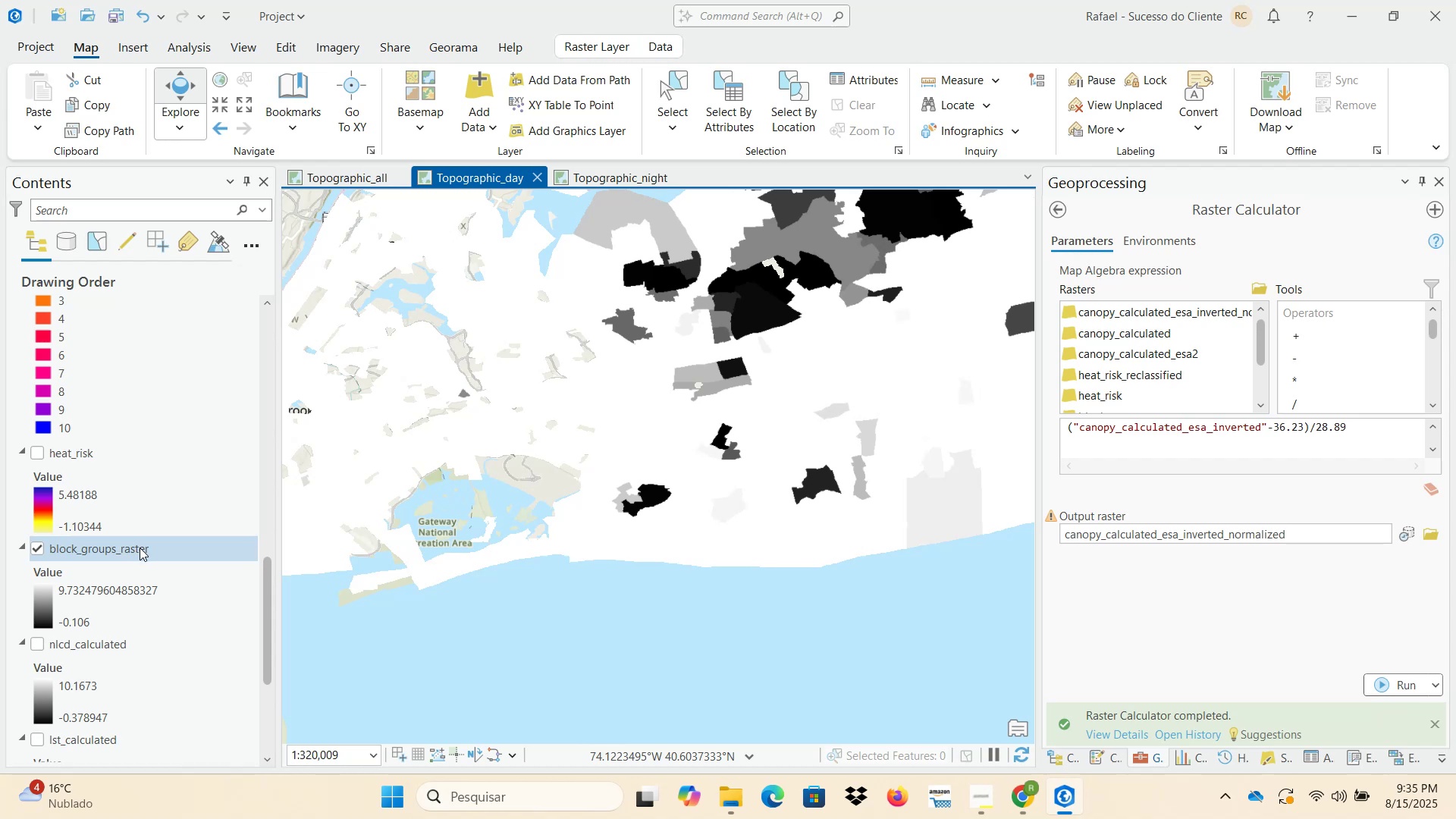 
wait(21.43)
 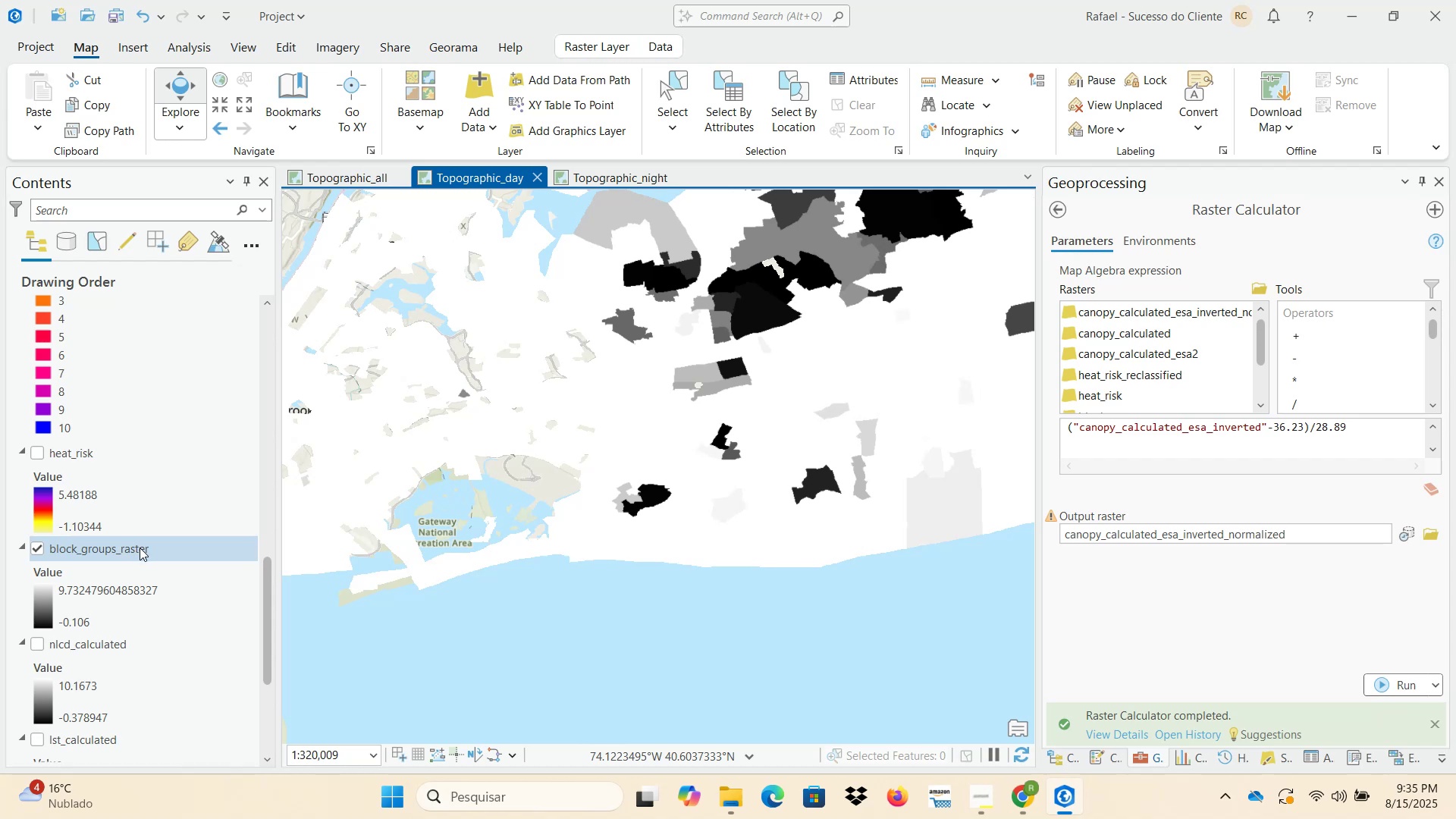 
scroll: coordinate [174, 557], scroll_direction: up, amount: 20.0
 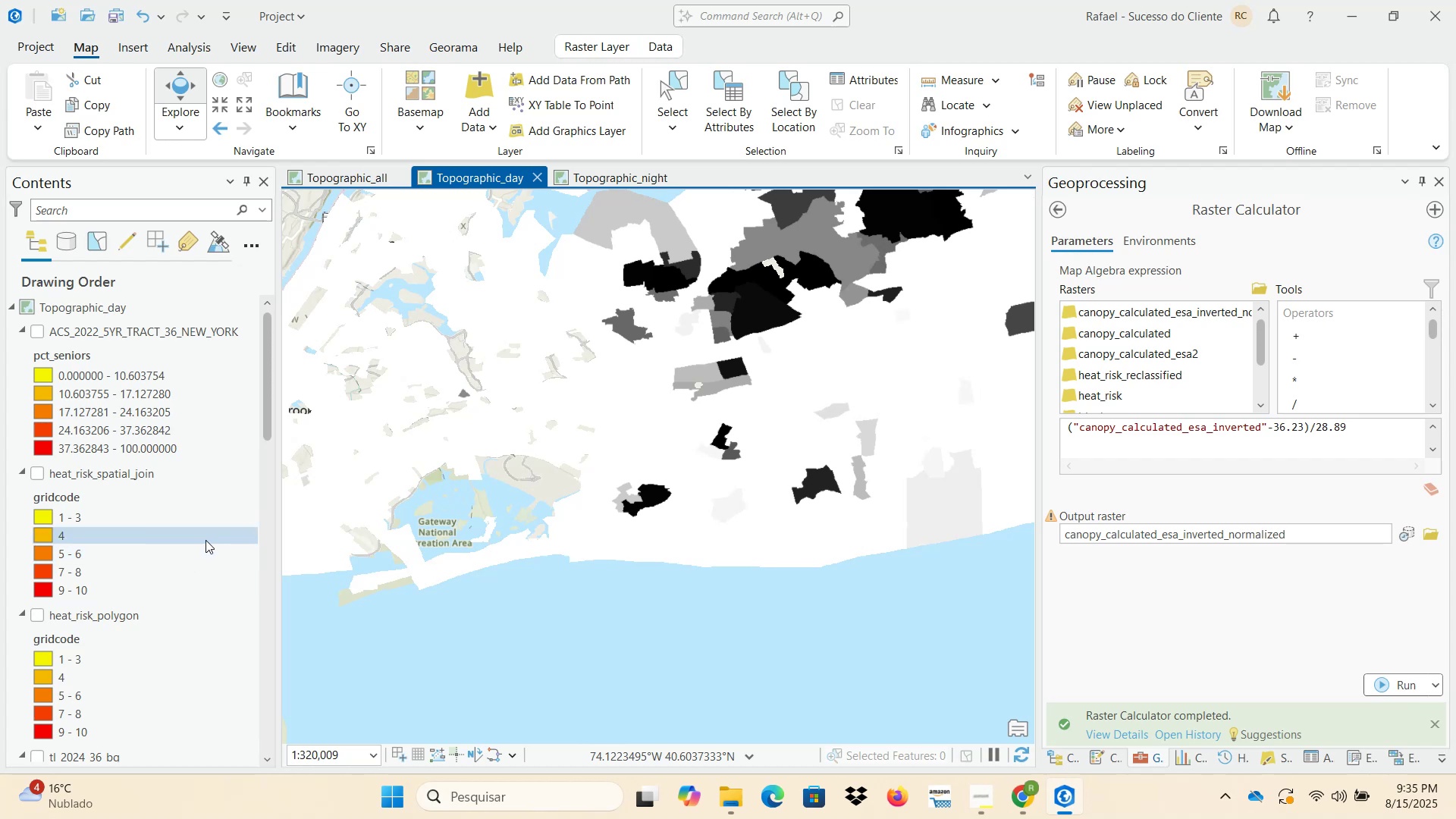 
scroll: coordinate [179, 558], scroll_direction: down, amount: 15.0
 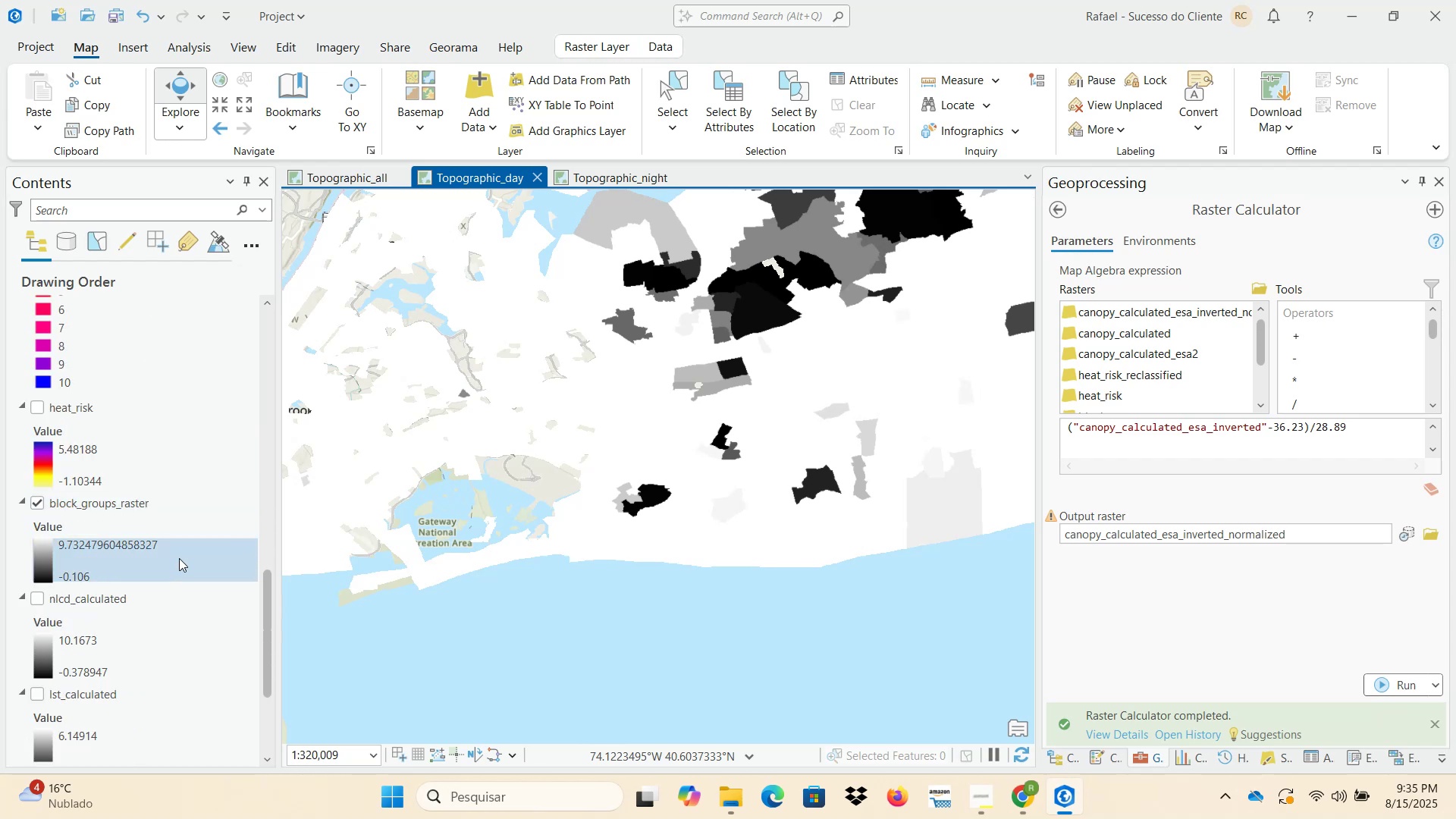 
wait(7.94)
 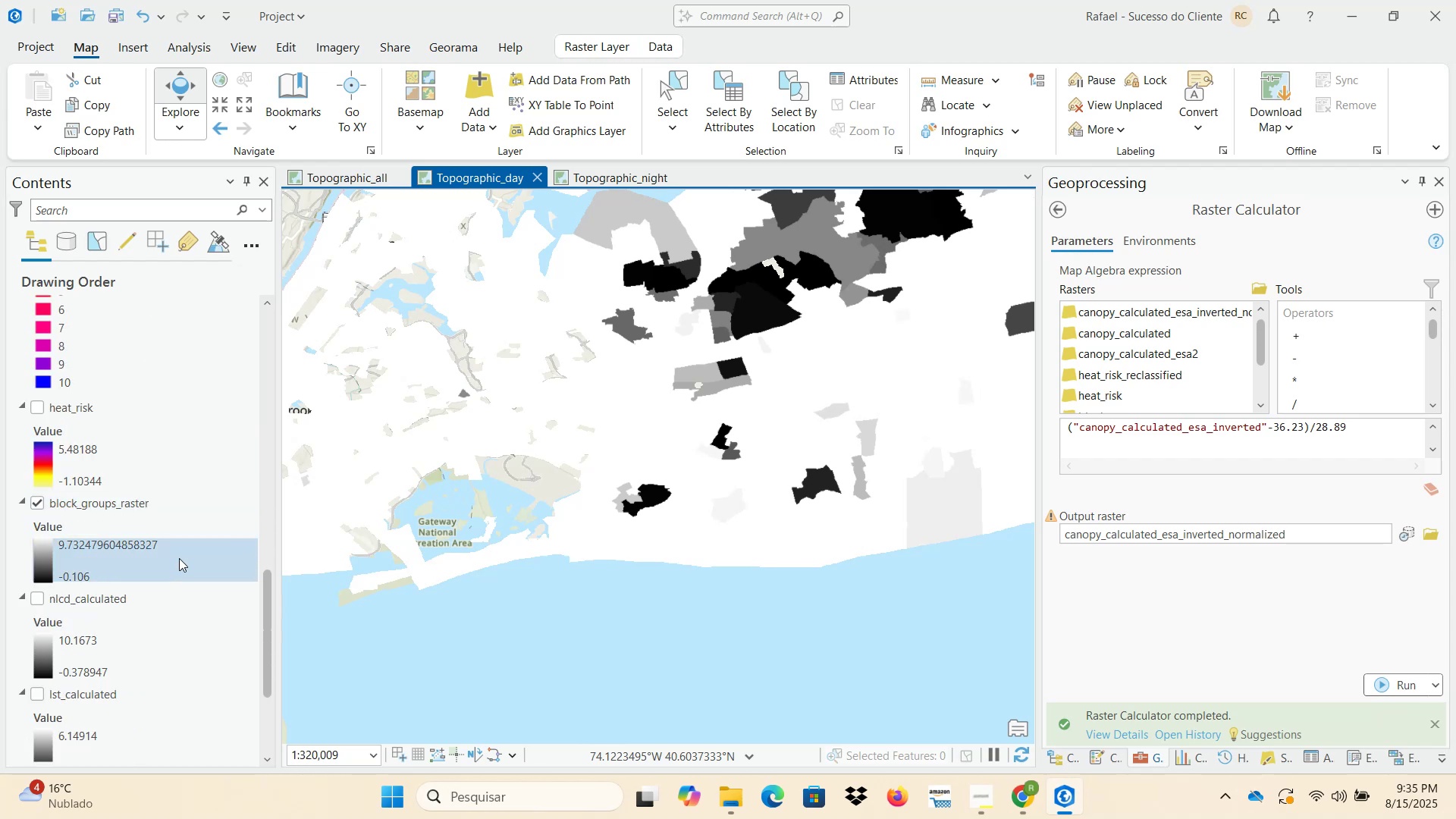 
left_click([39, 505])
 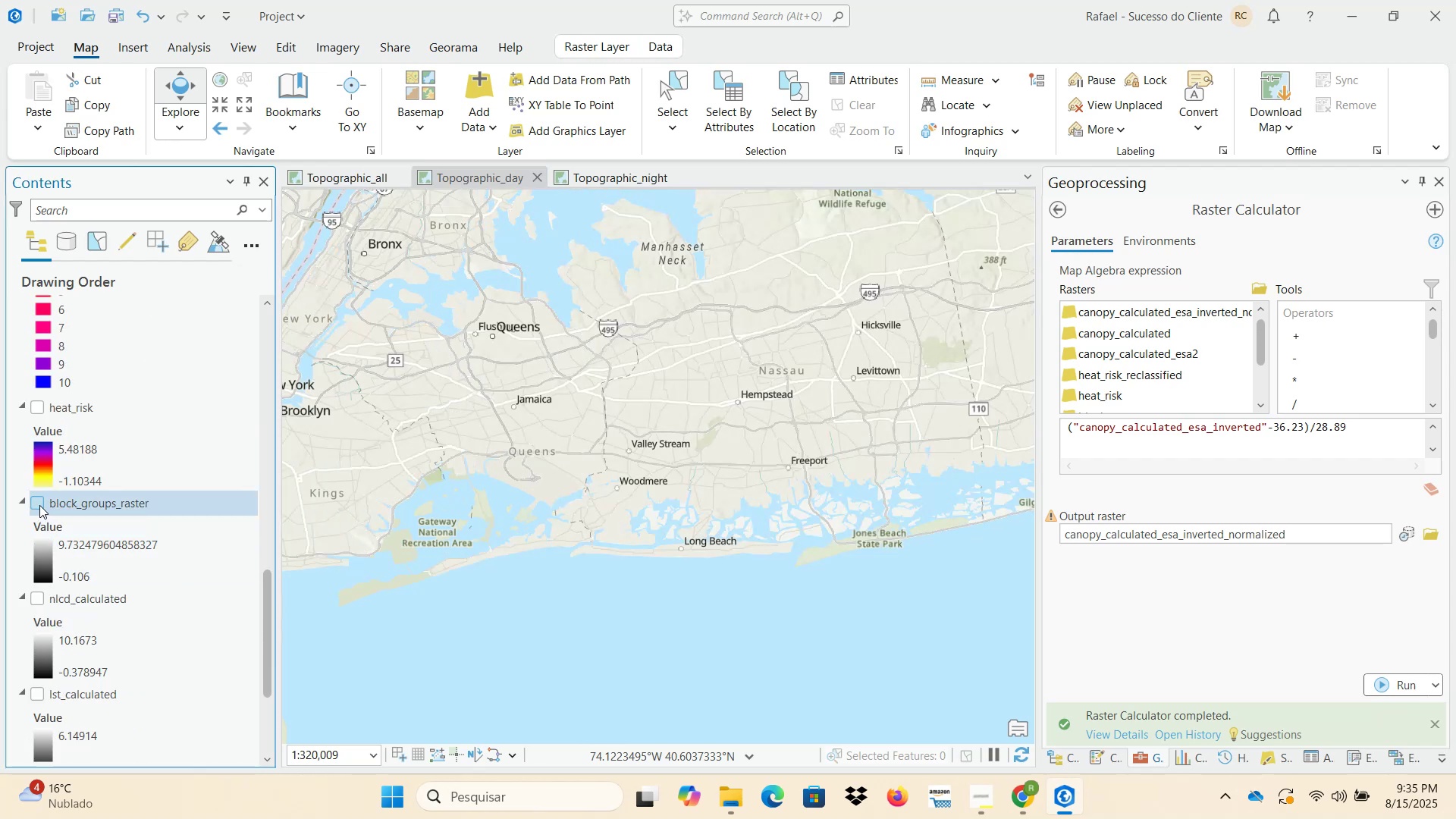 
left_click([39, 505])
 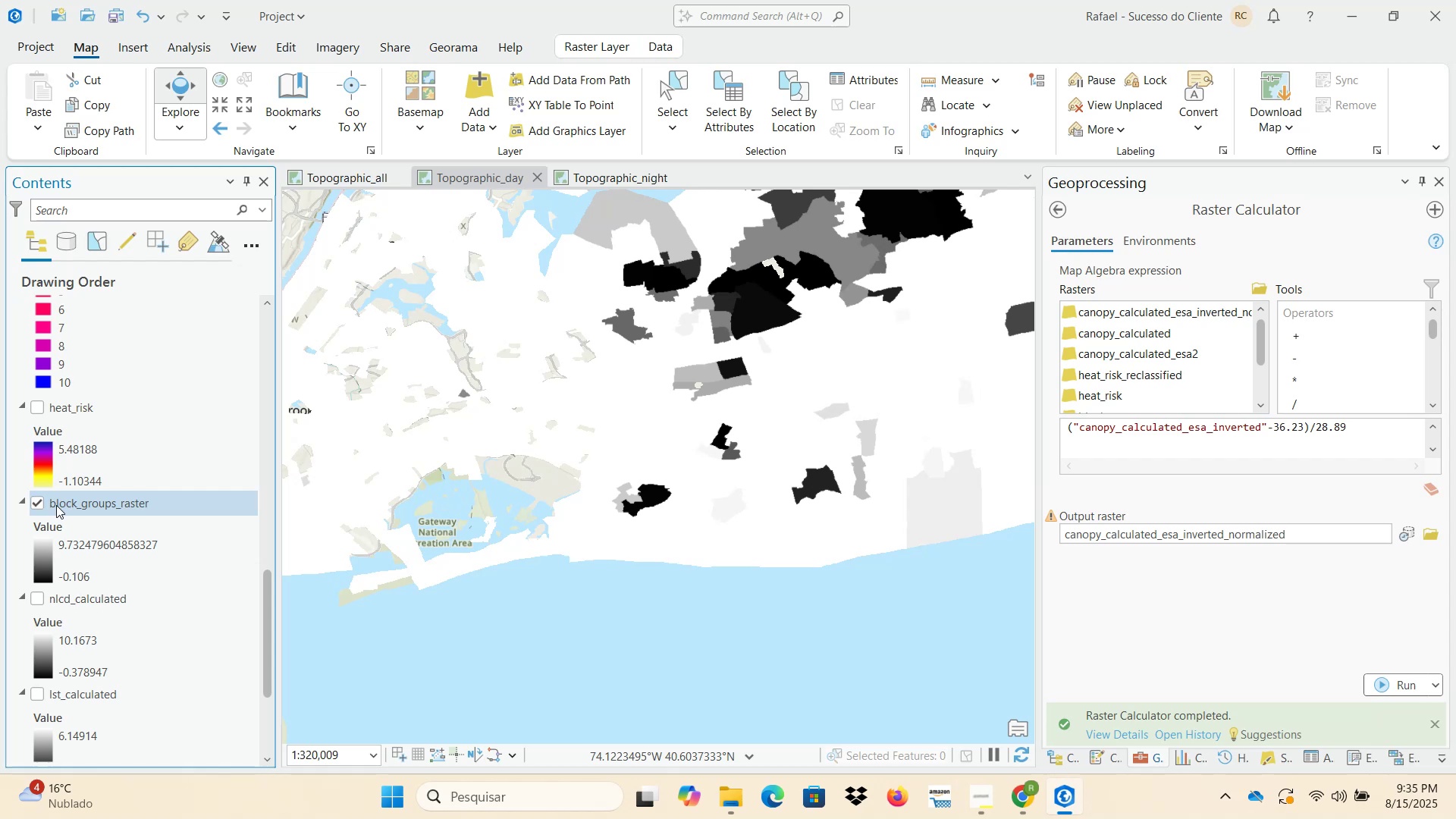 
wait(6.7)
 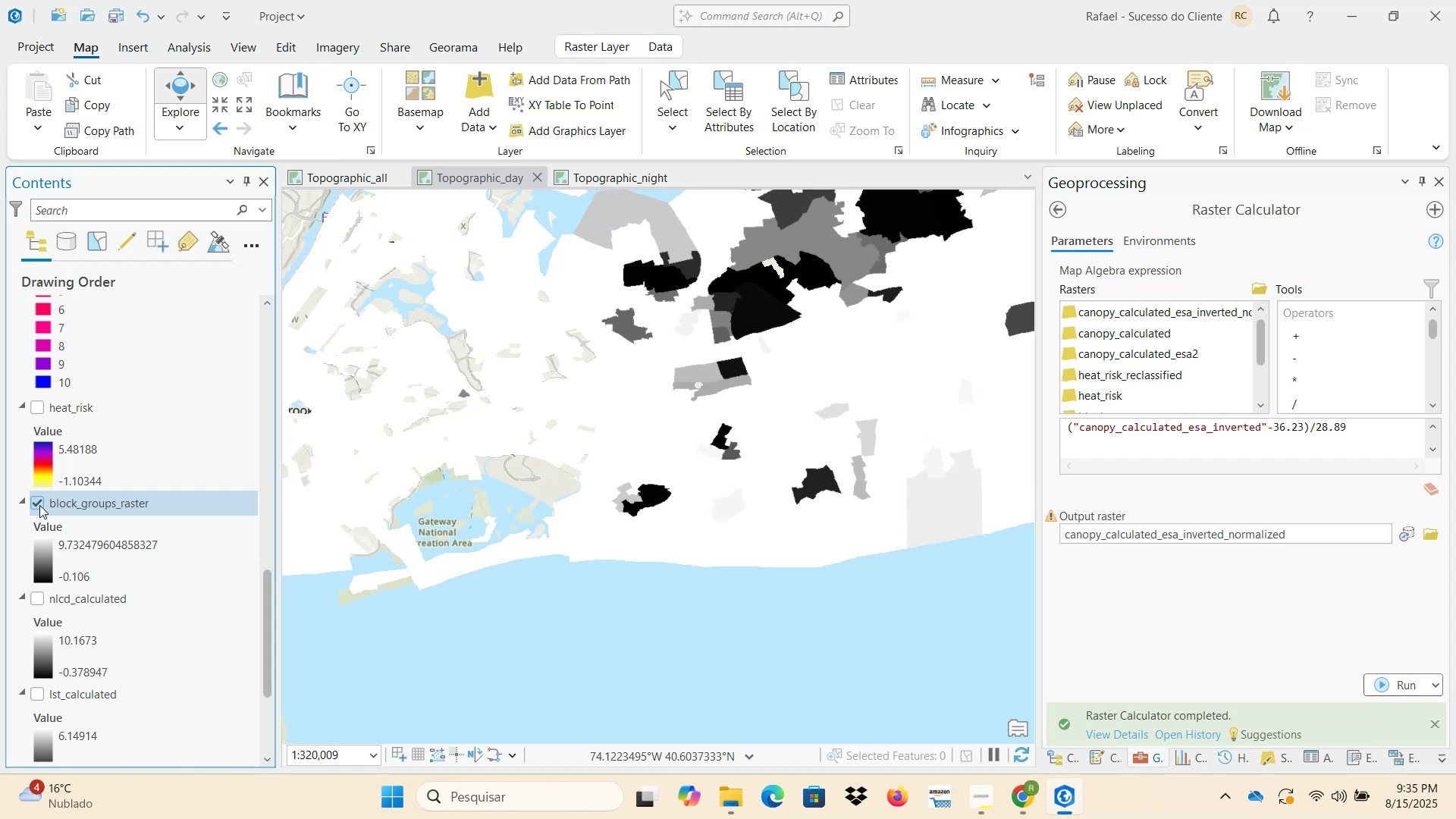 
scroll: coordinate [133, 505], scroll_direction: up, amount: 15.0
 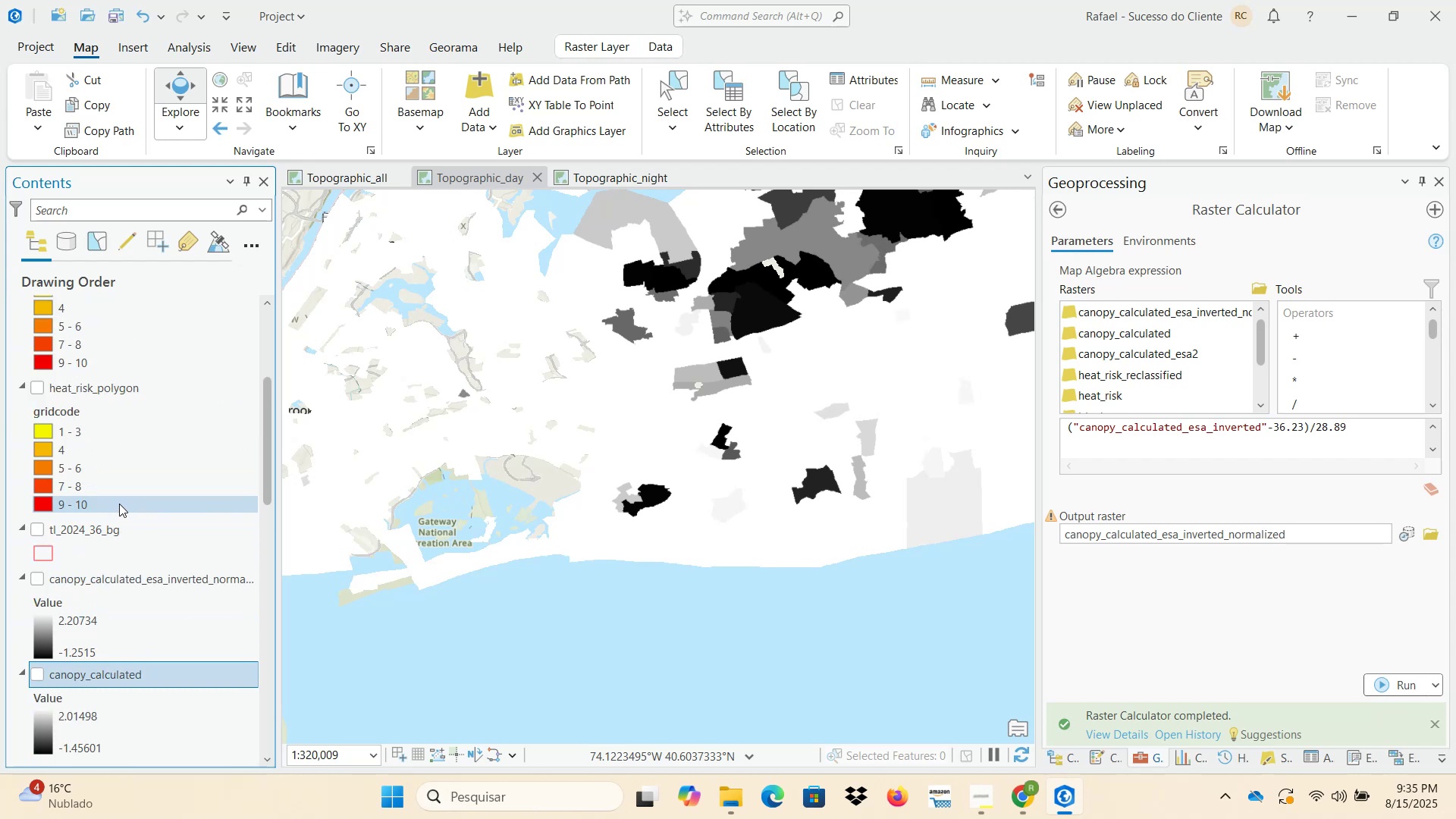 
wait(12.78)
 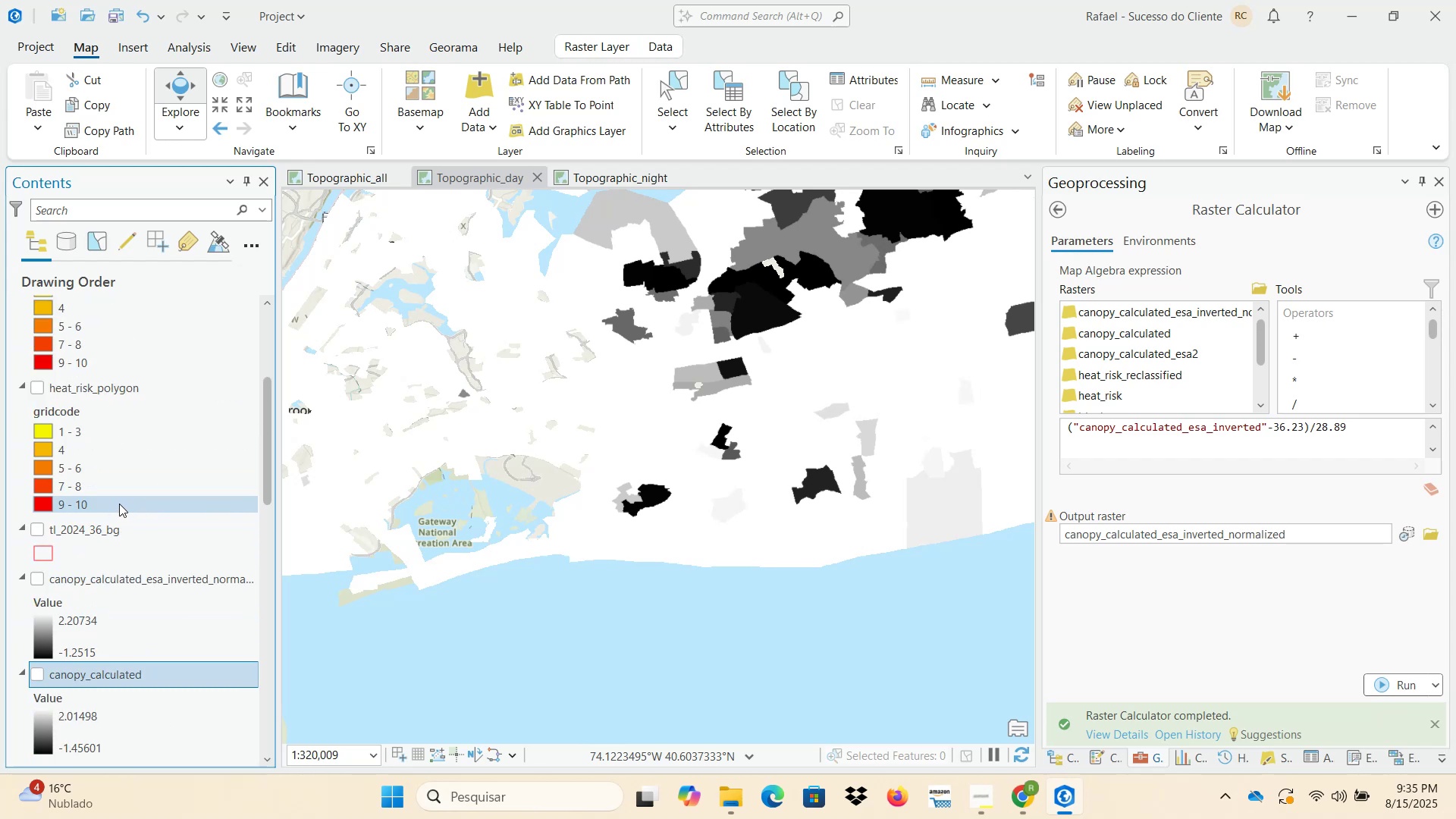 
scroll: coordinate [89, 457], scroll_direction: up, amount: 5.0
 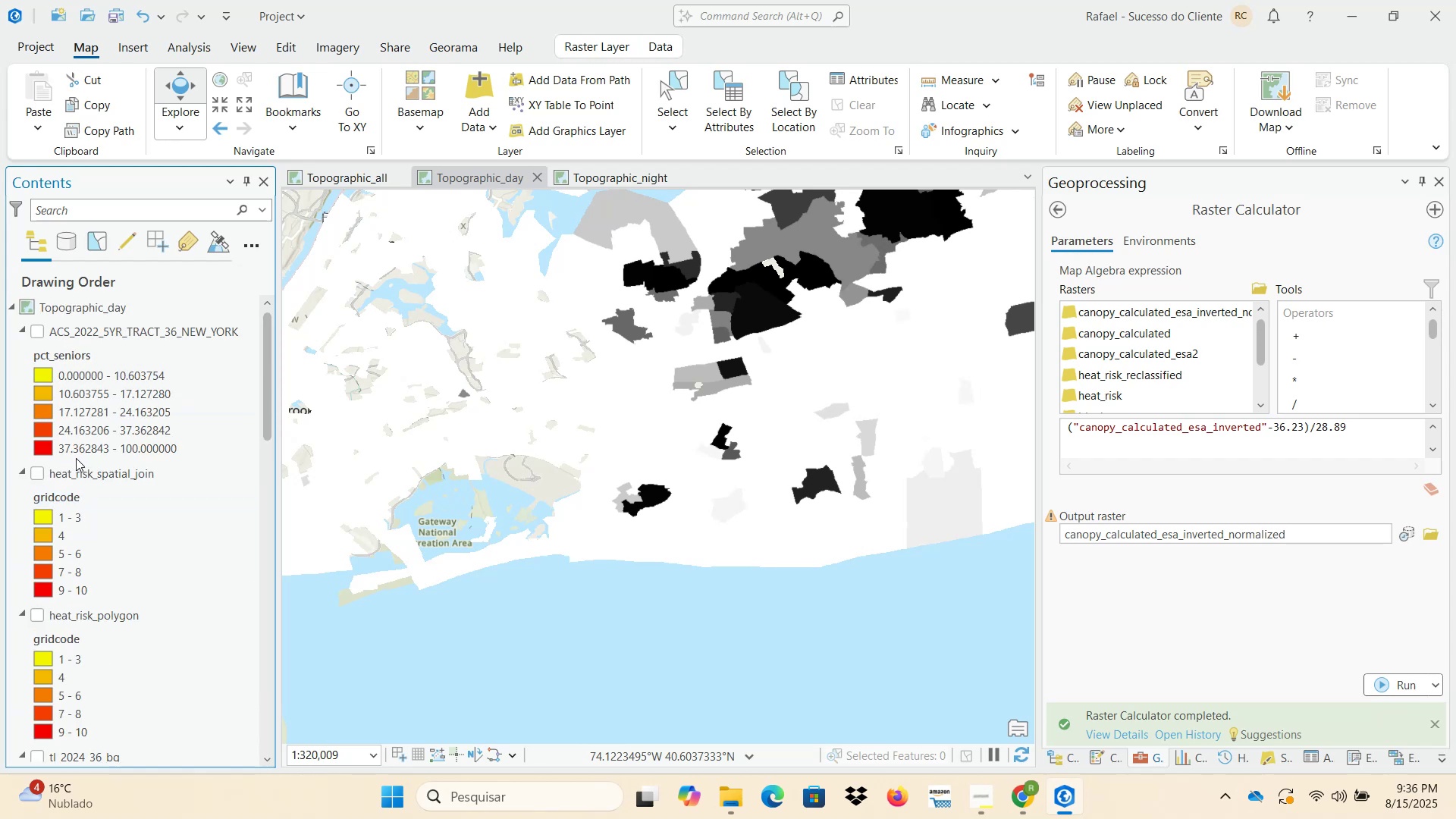 
scroll: coordinate [55, 578], scroll_direction: down, amount: 18.0
 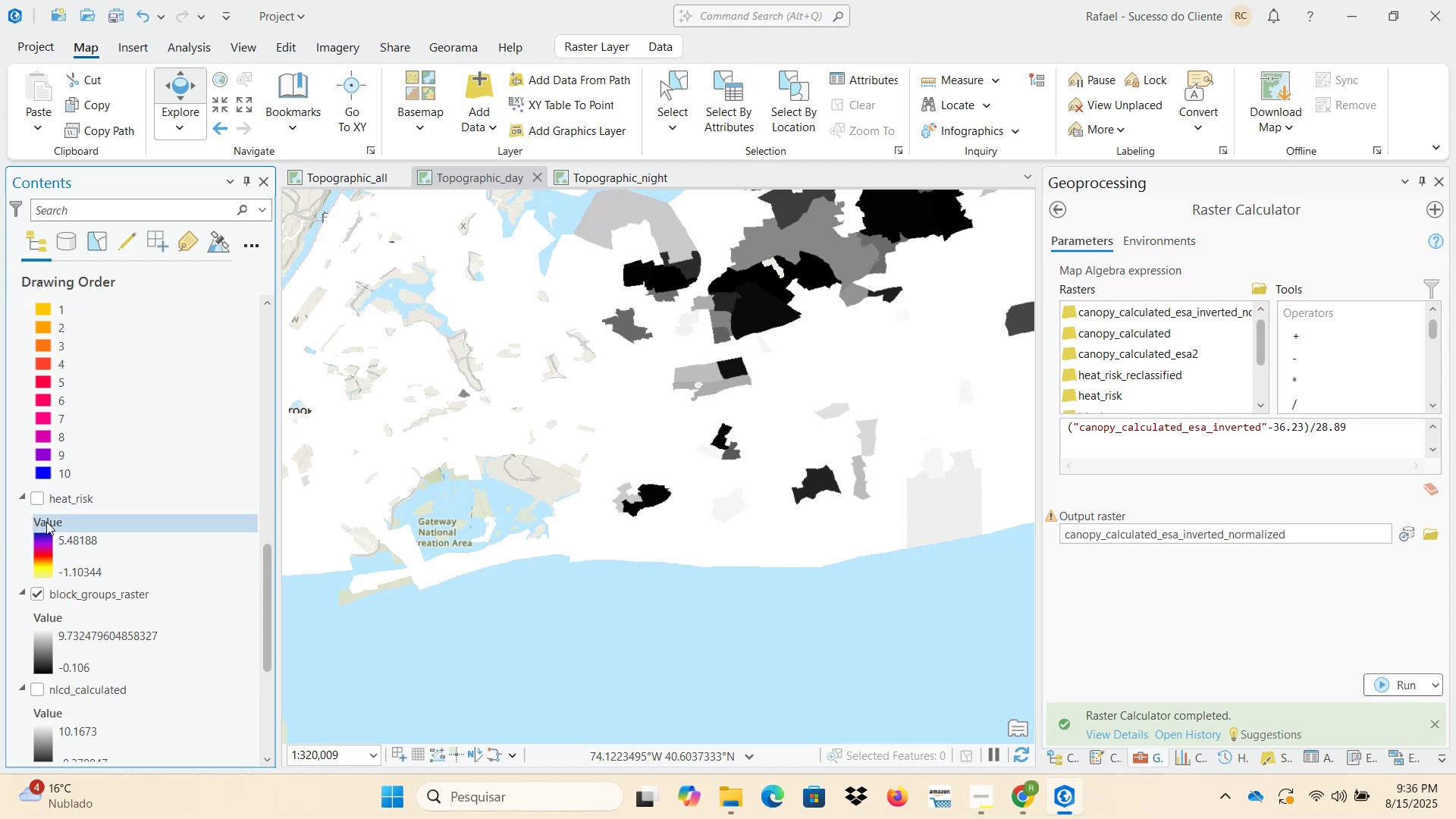 
left_click([38, 500])
 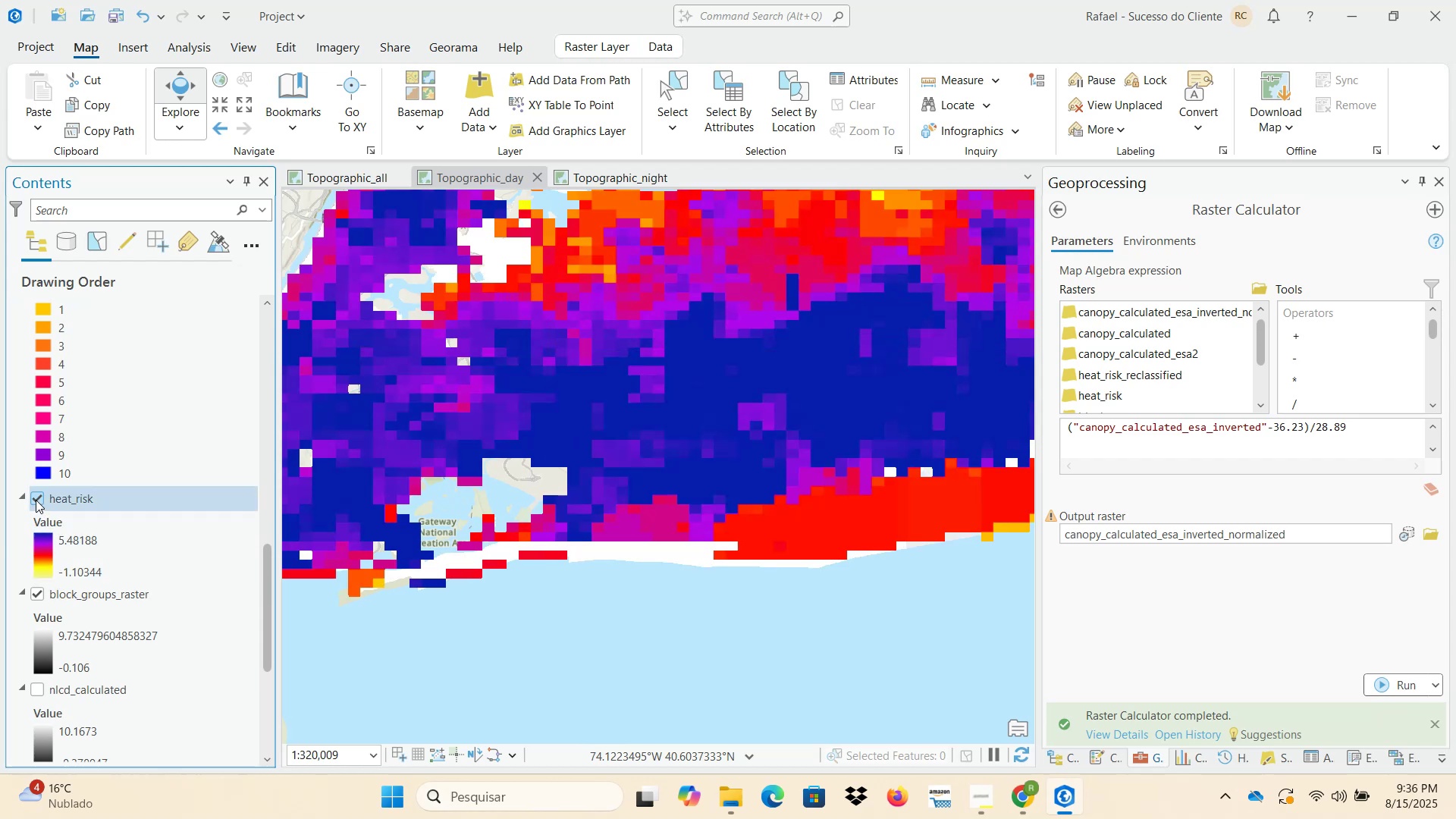 
wait(7.3)
 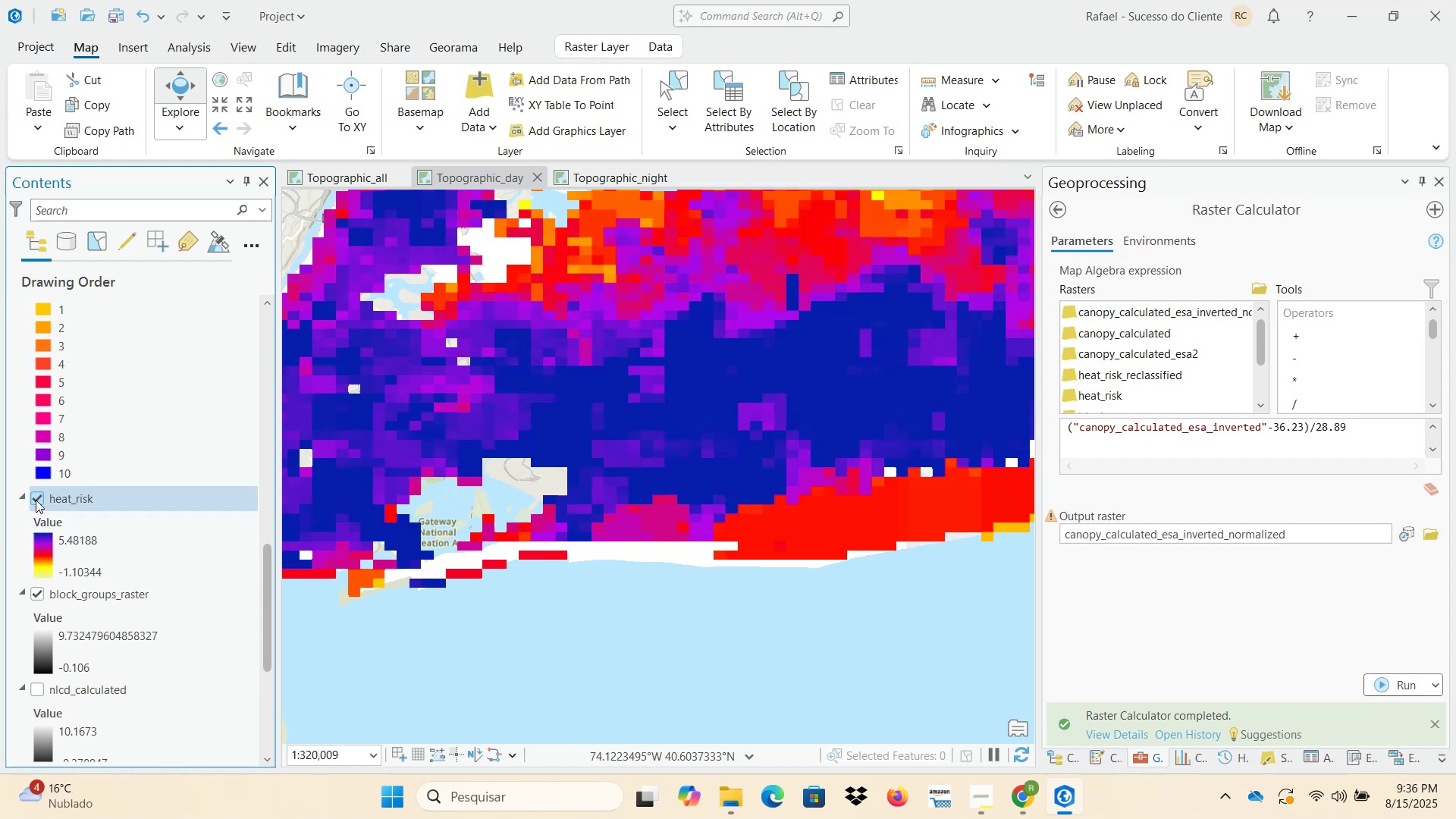 
left_click([36, 500])
 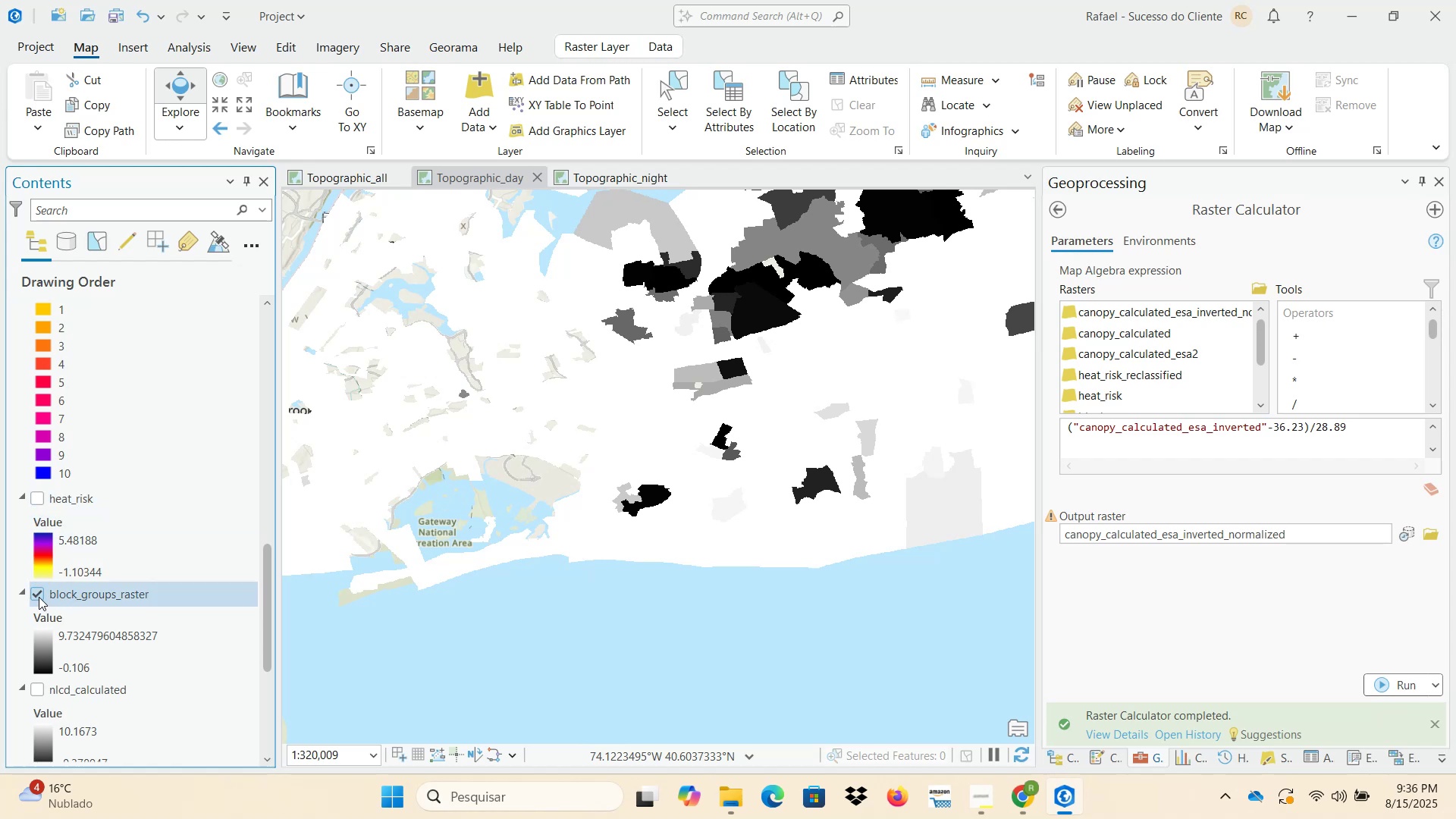 
left_click([38, 596])
 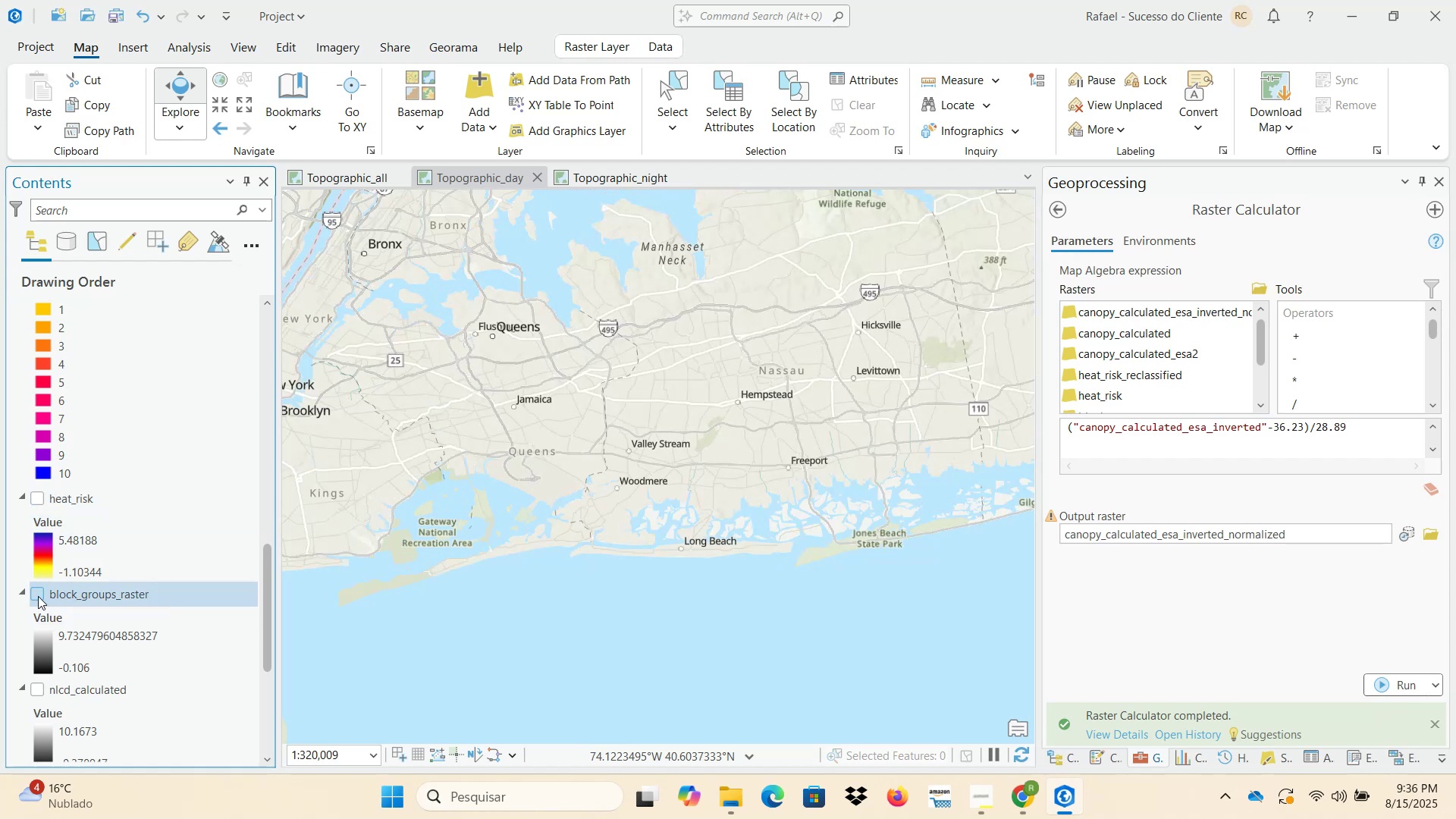 
left_click([38, 596])
 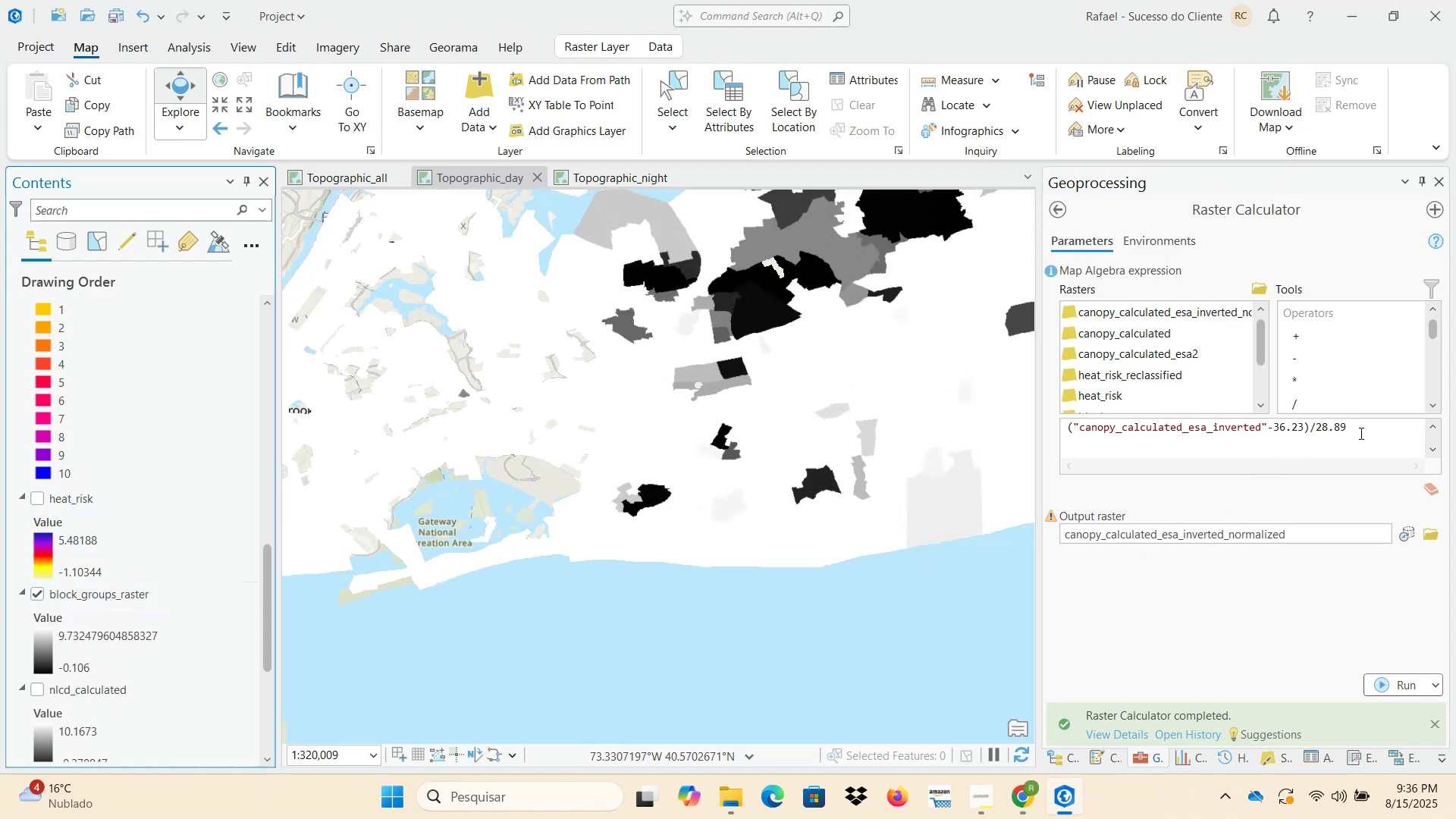 
wait(5.62)
 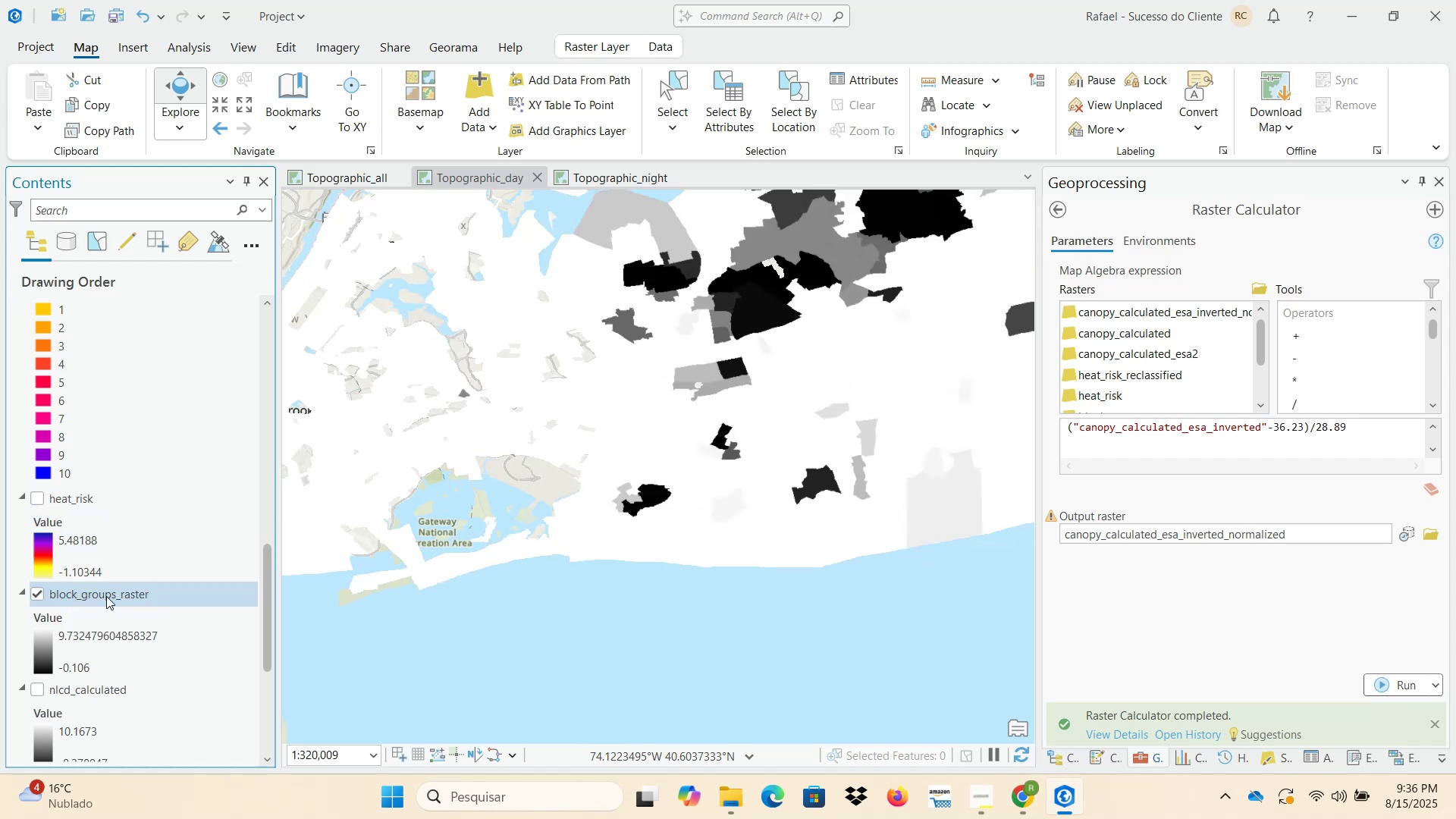 
key(Backspace)
 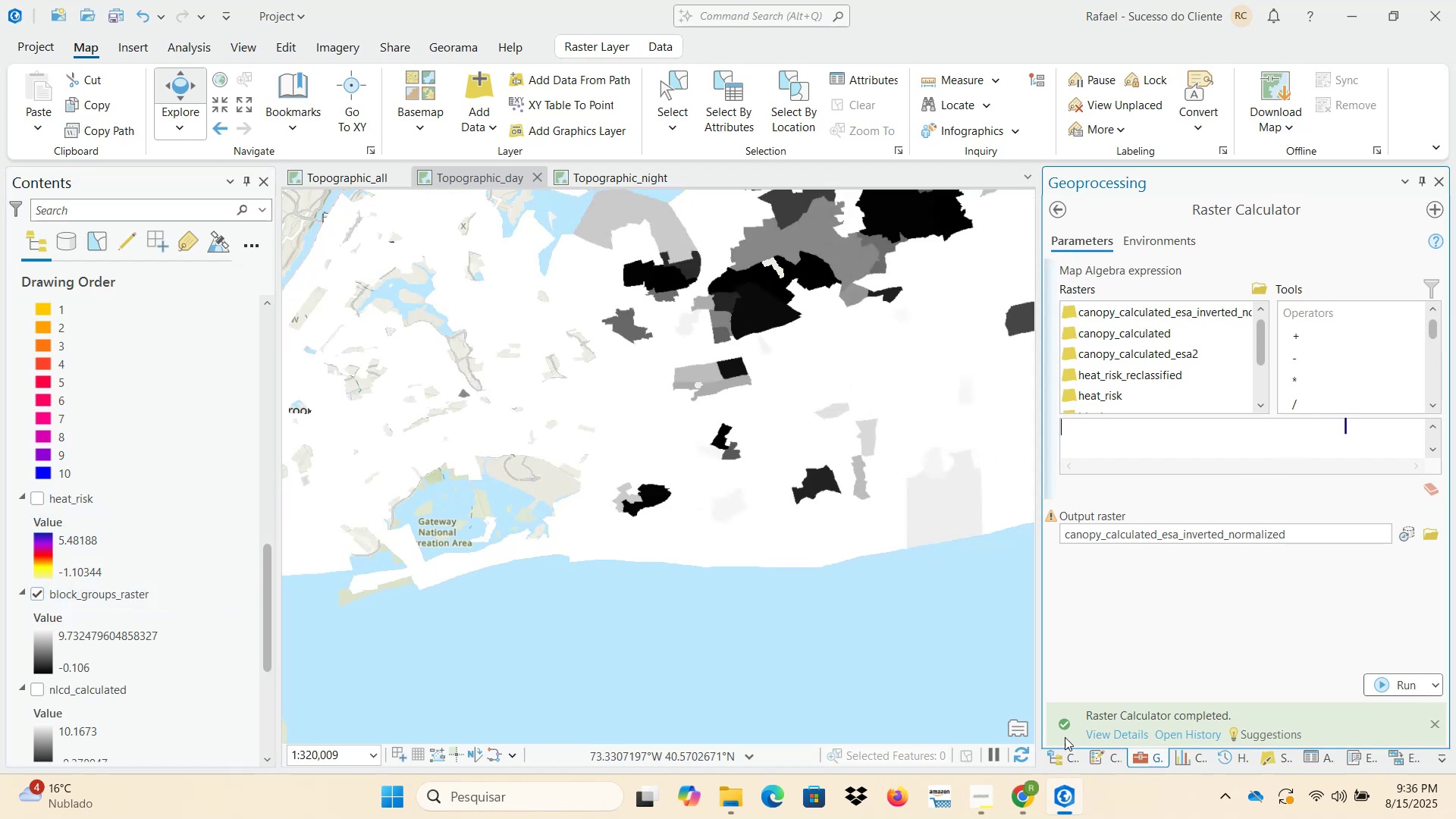 
left_click([1031, 801])
 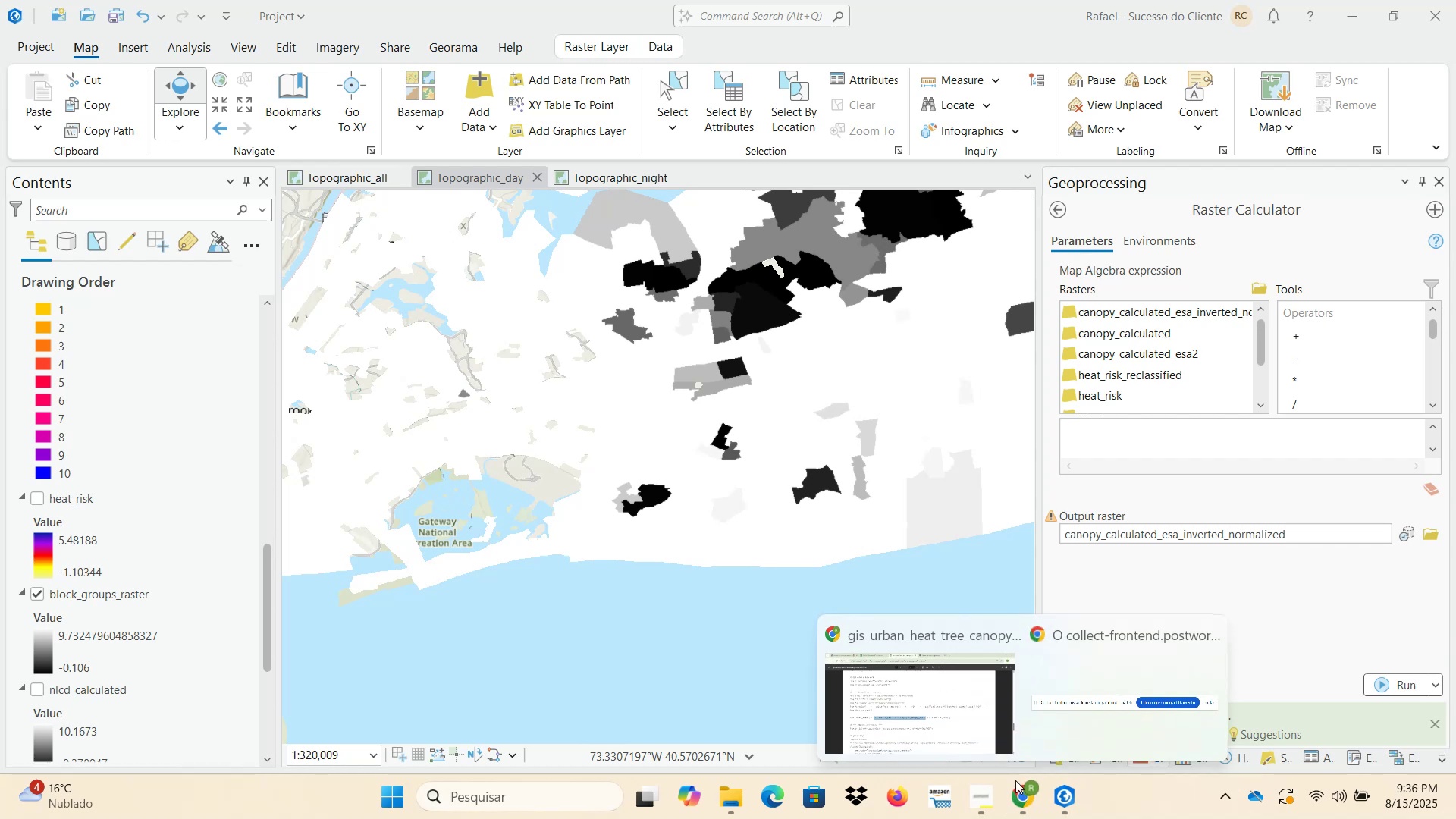 
left_click([962, 700])
 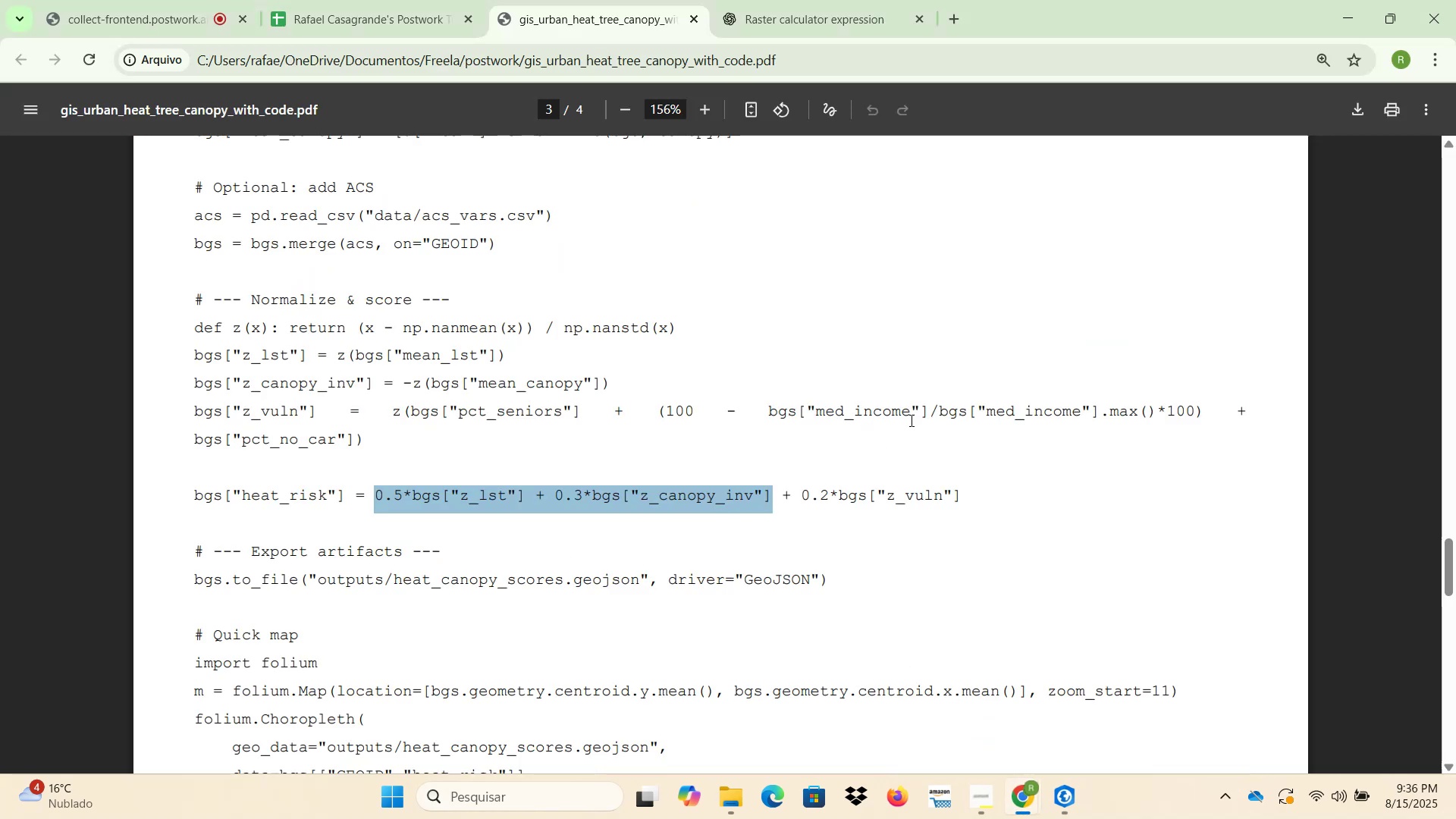 
left_click([1355, 20])
 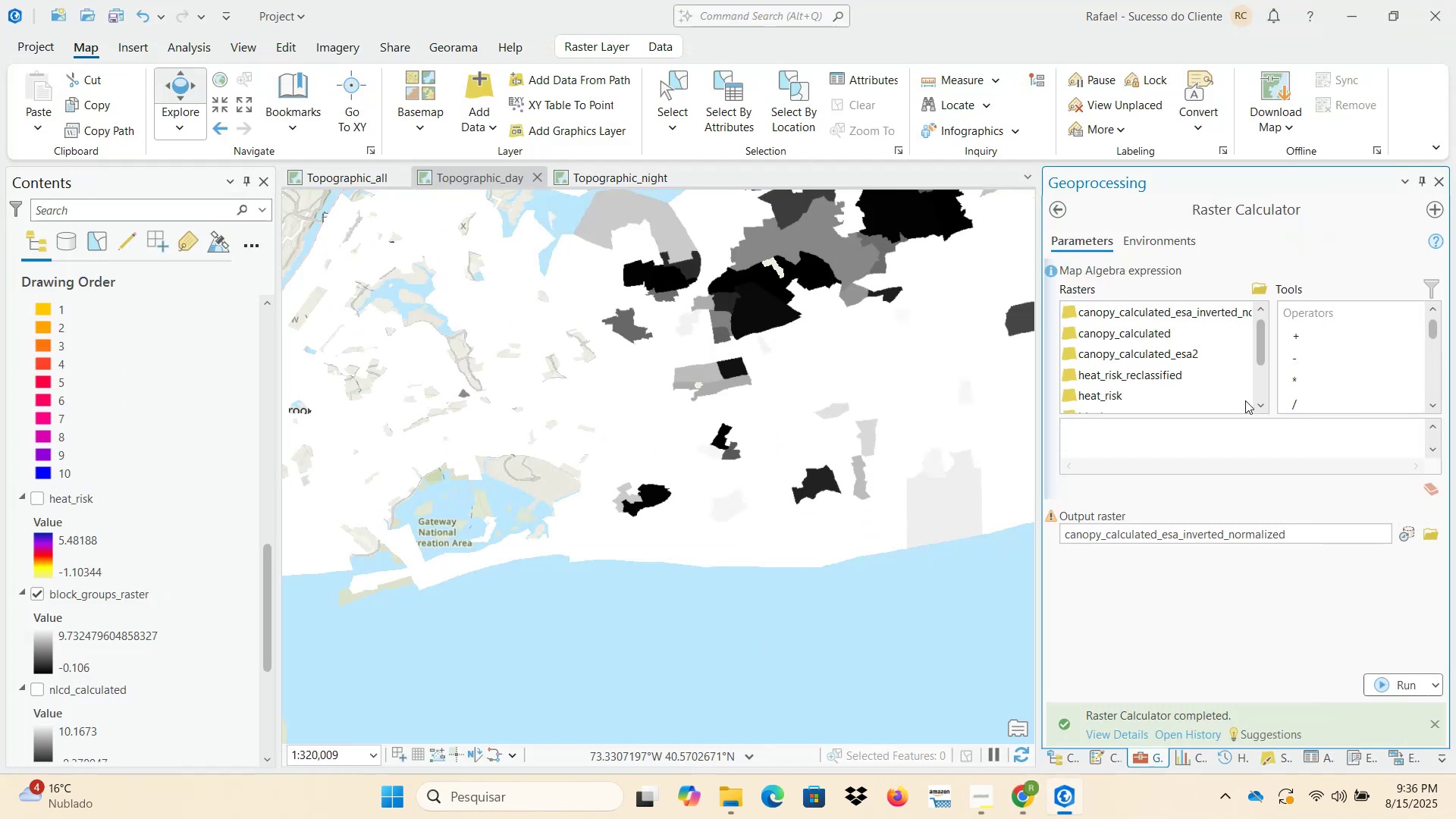 
left_click([1201, 441])
 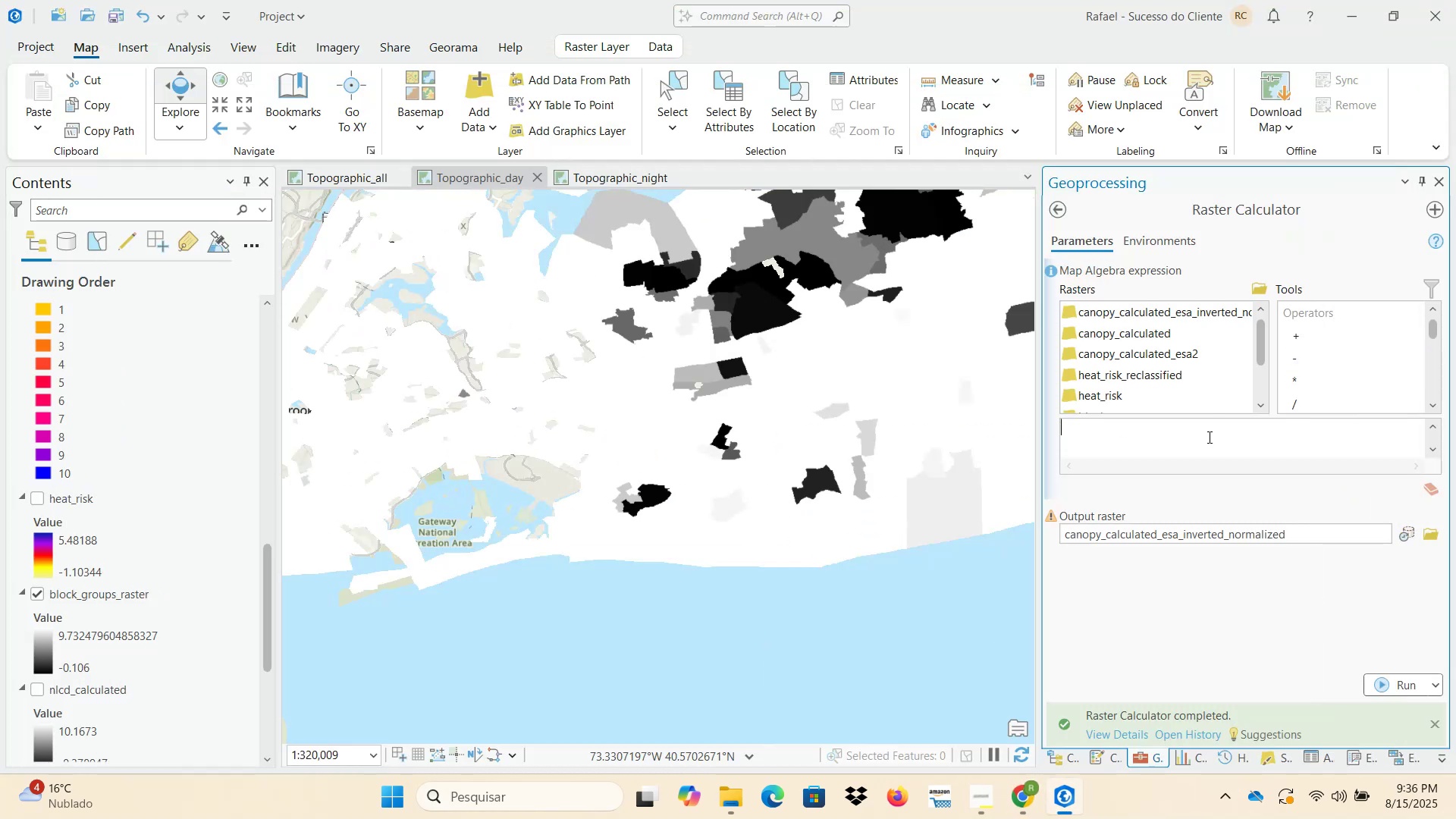 
key(0)
 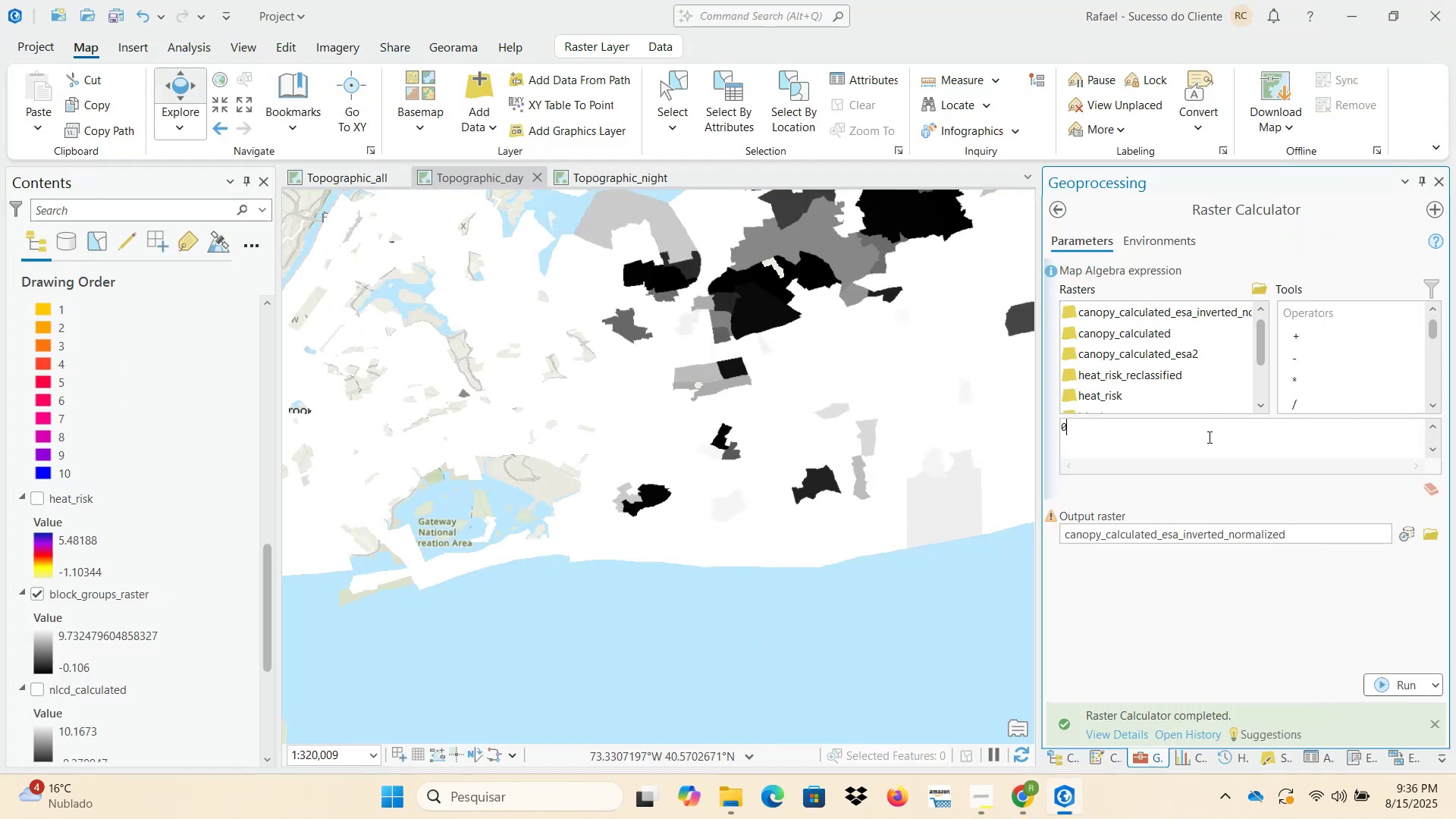 
key(Period)
 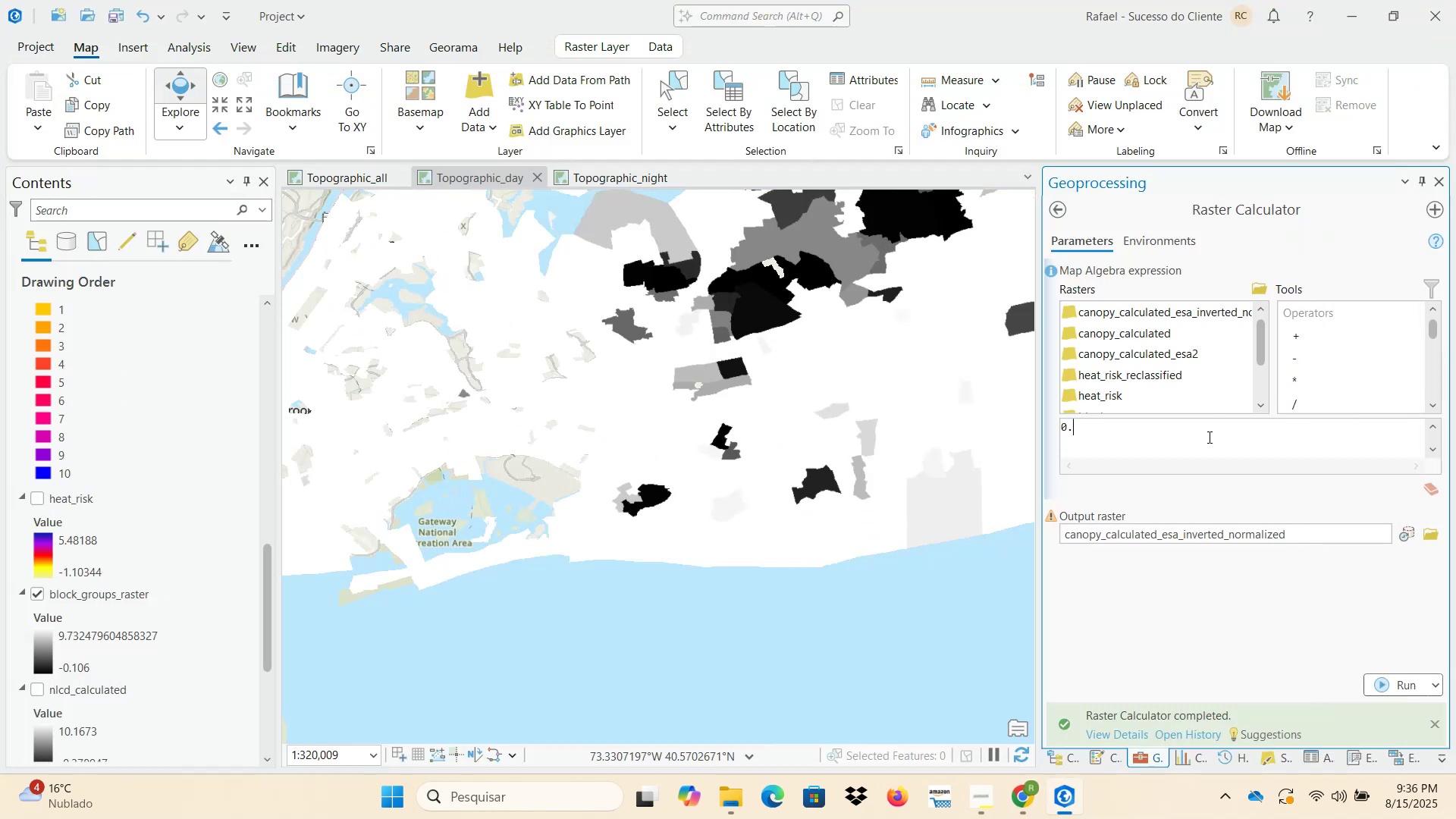 
key(5)
 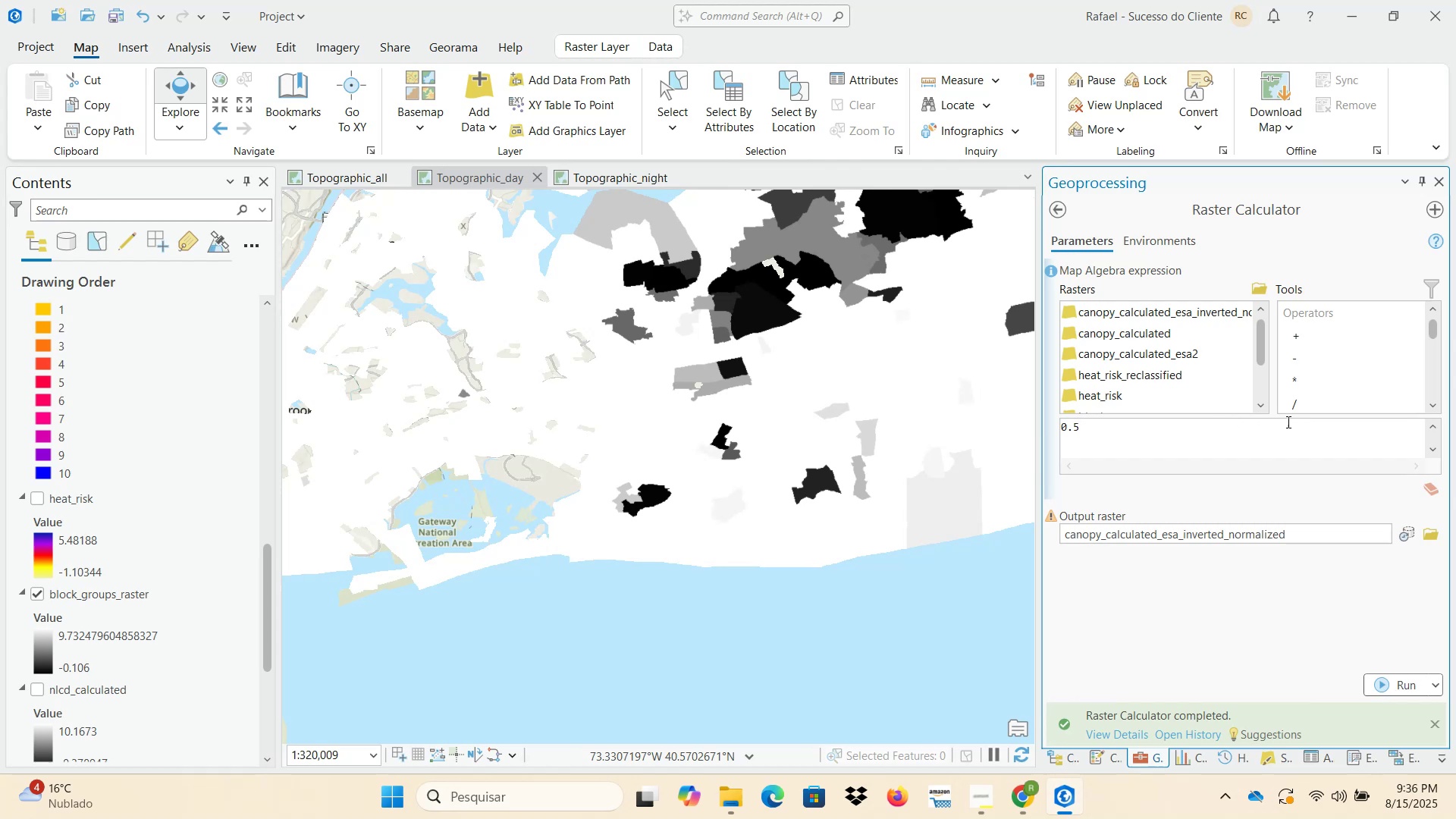 
double_click([1297, 380])
 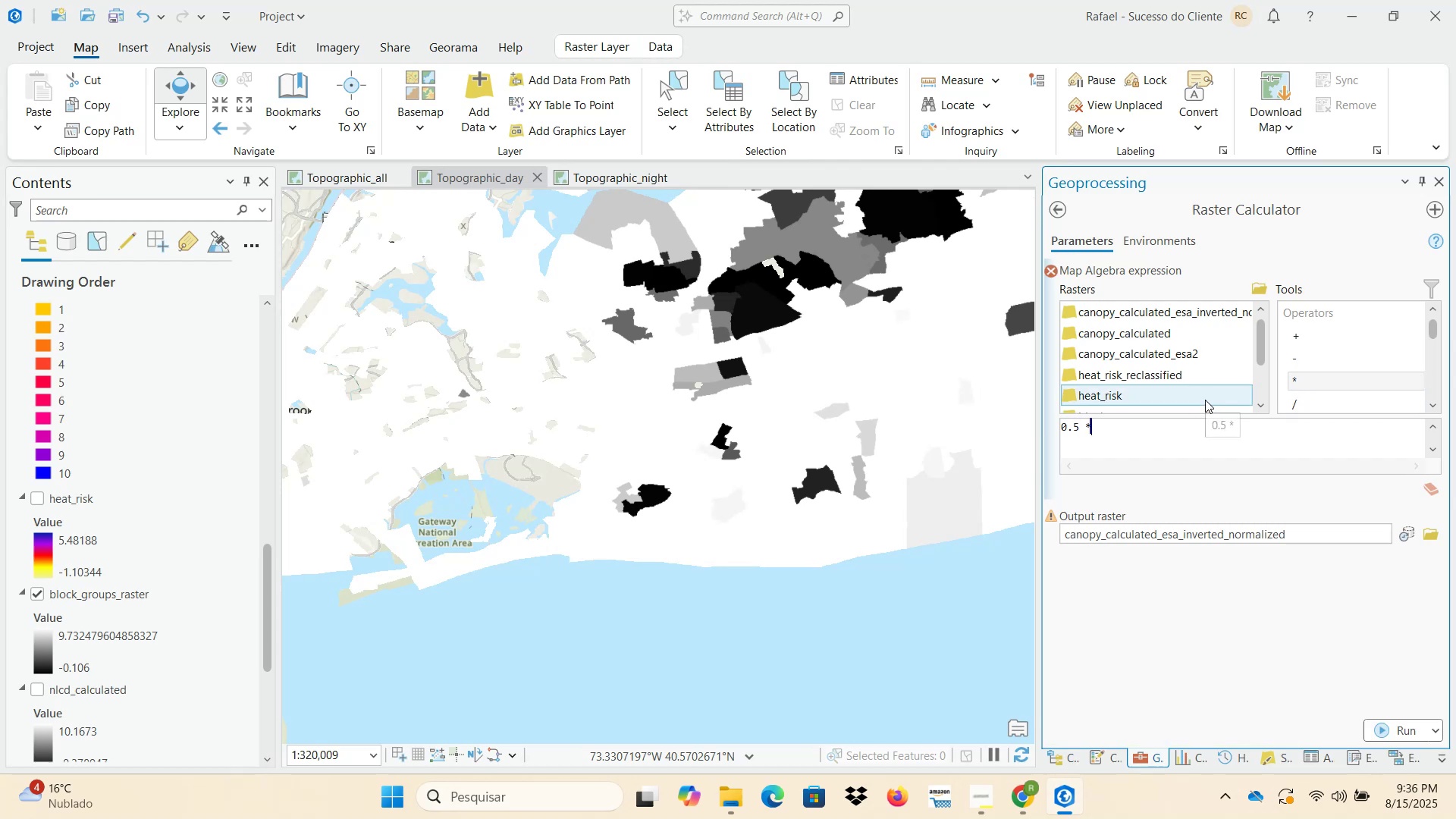 
scroll: coordinate [140, 597], scroll_direction: down, amount: 6.0
 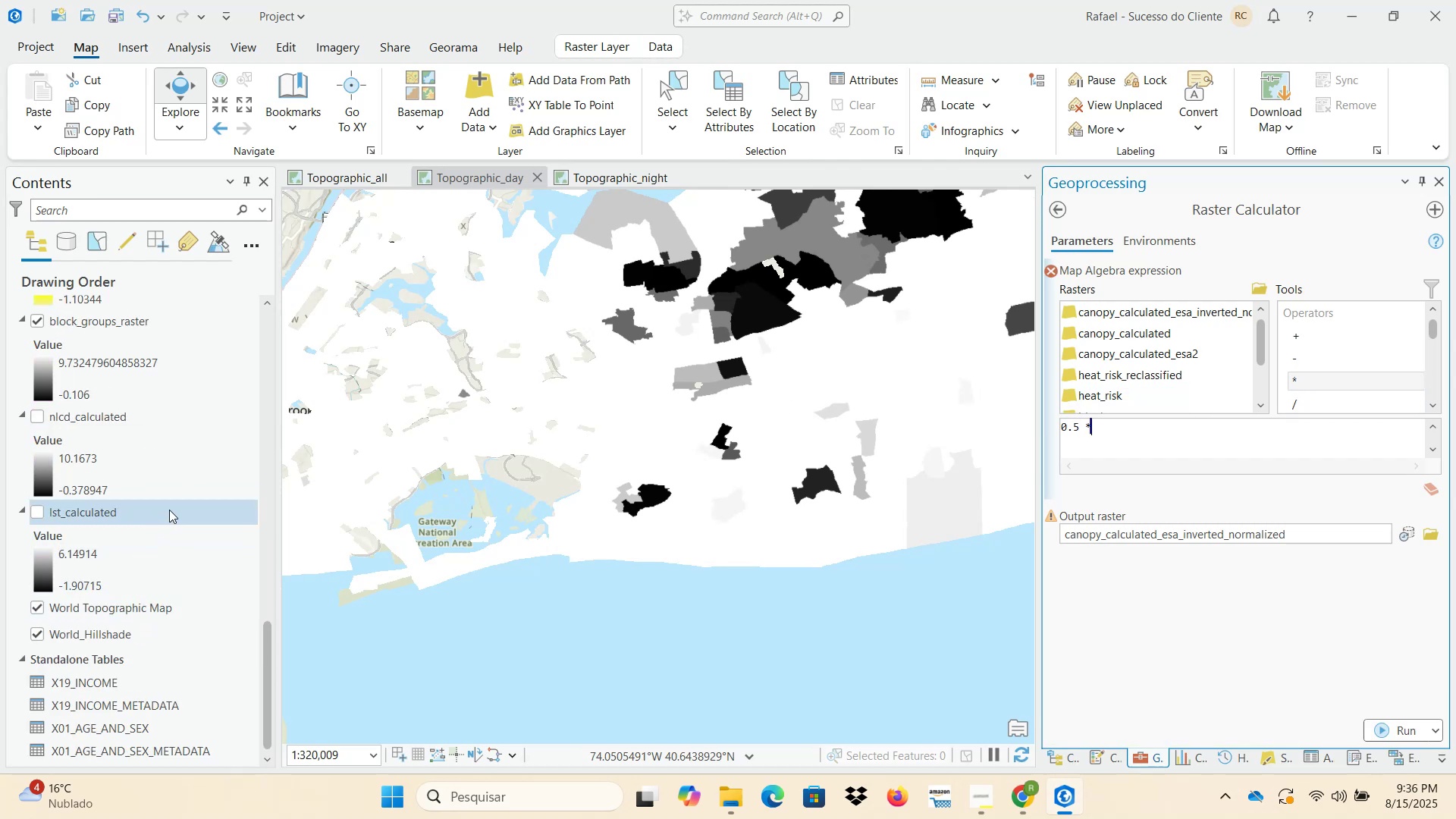 
scroll: coordinate [169, 510], scroll_direction: up, amount: 2.0
 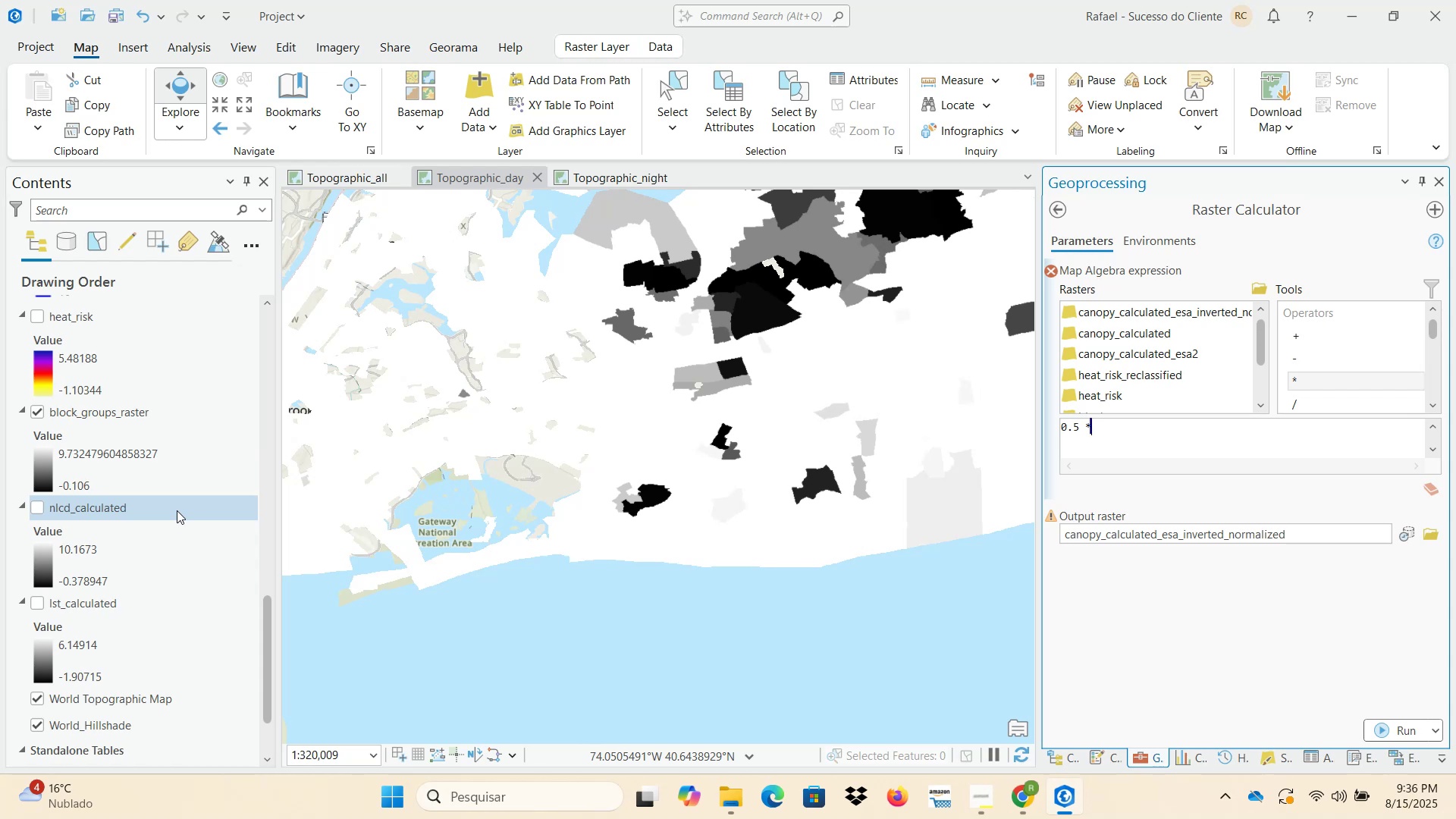 
scroll: coordinate [1157, 375], scroll_direction: down, amount: 3.0
 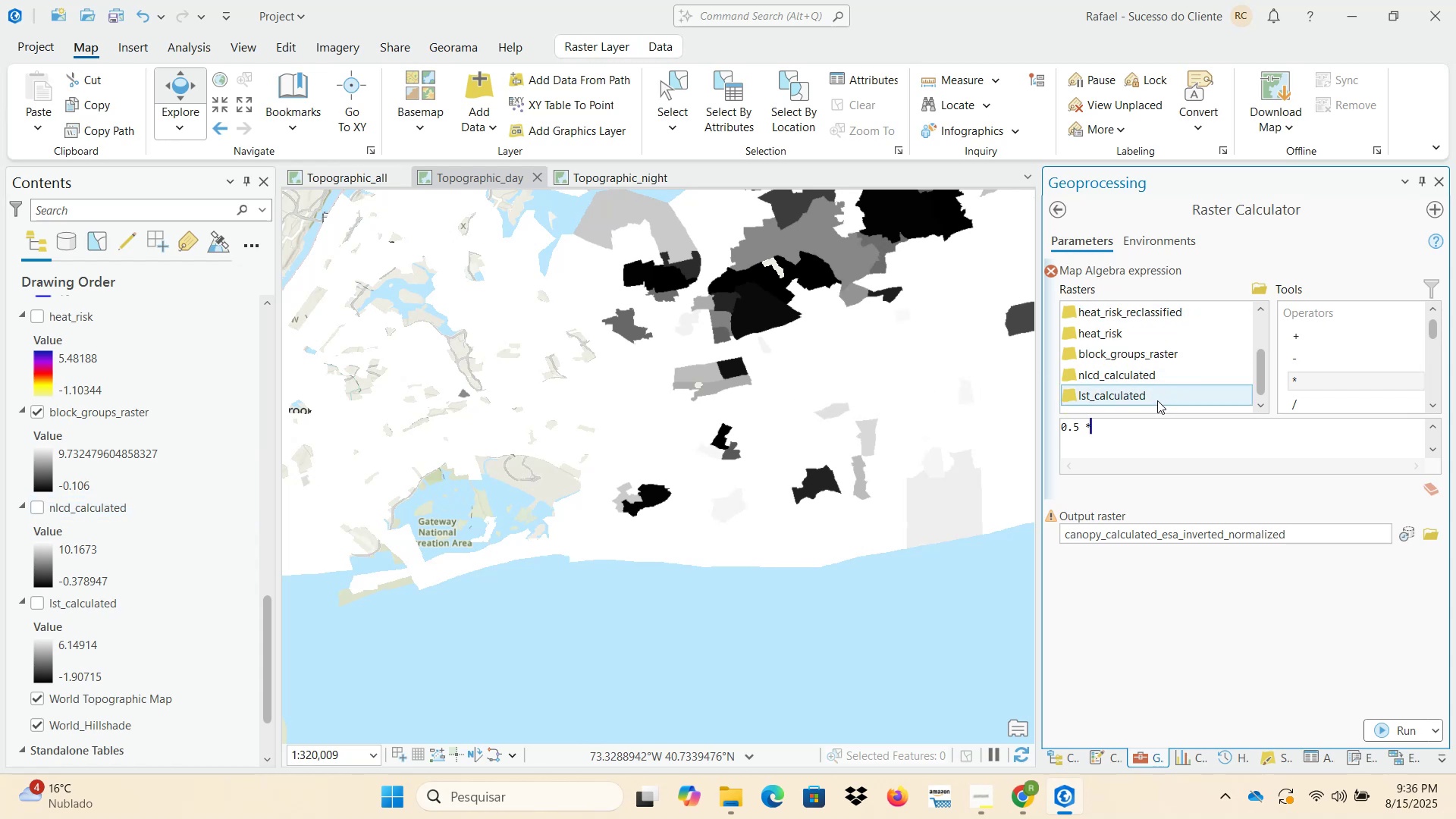 
double_click([1156, 398])
 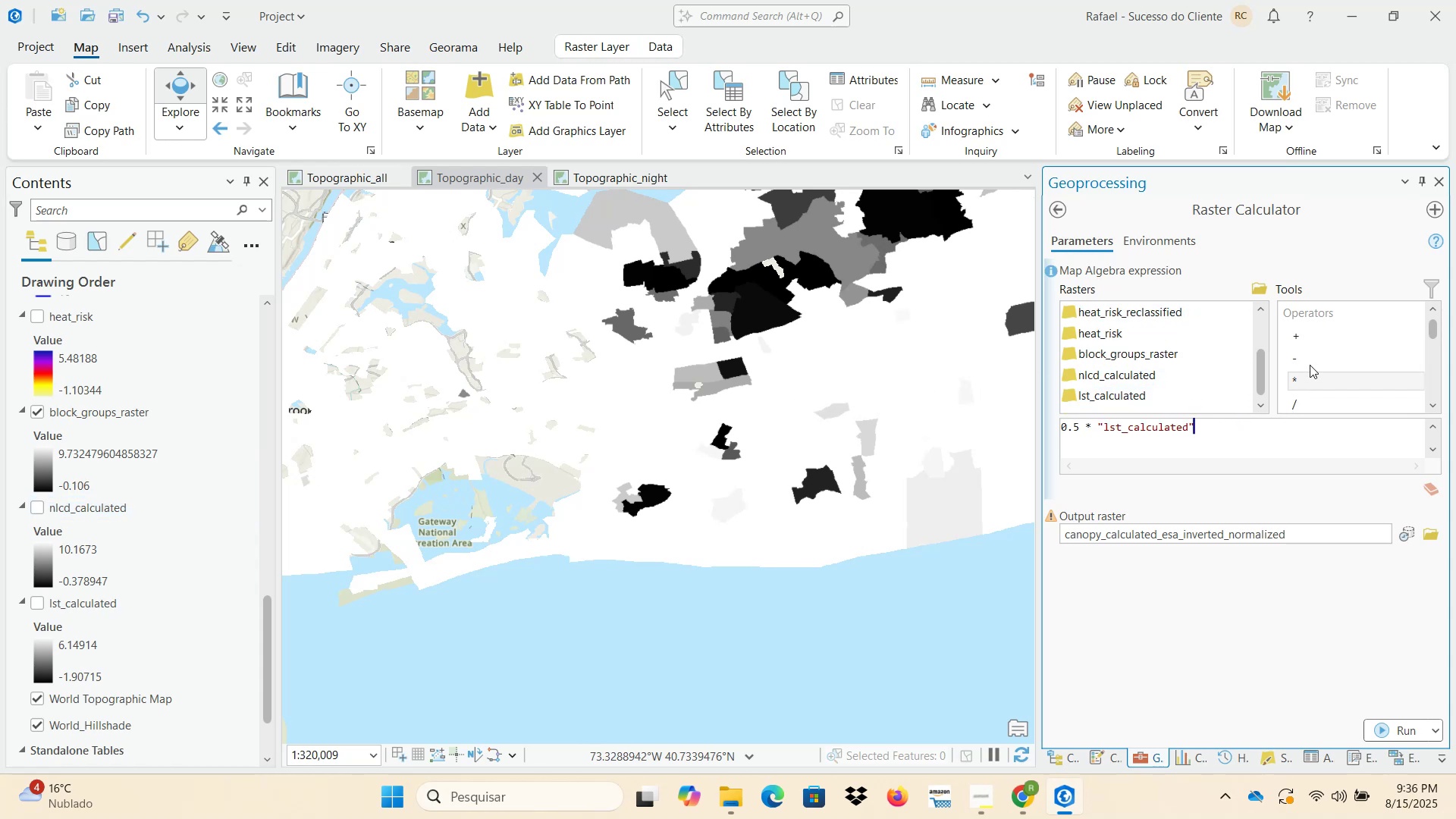 
double_click([1310, 337])
 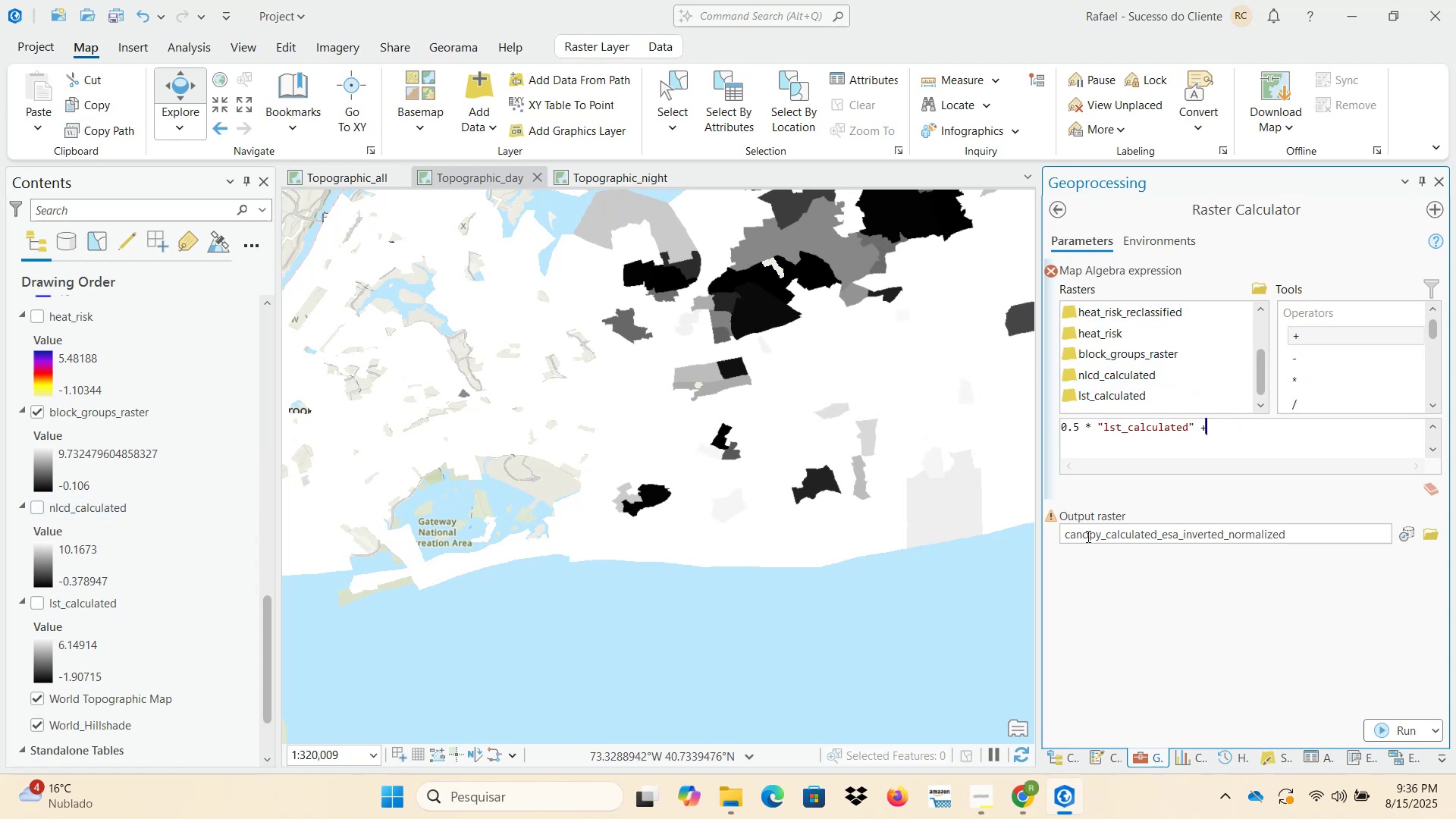 
double_click([941, 708])
 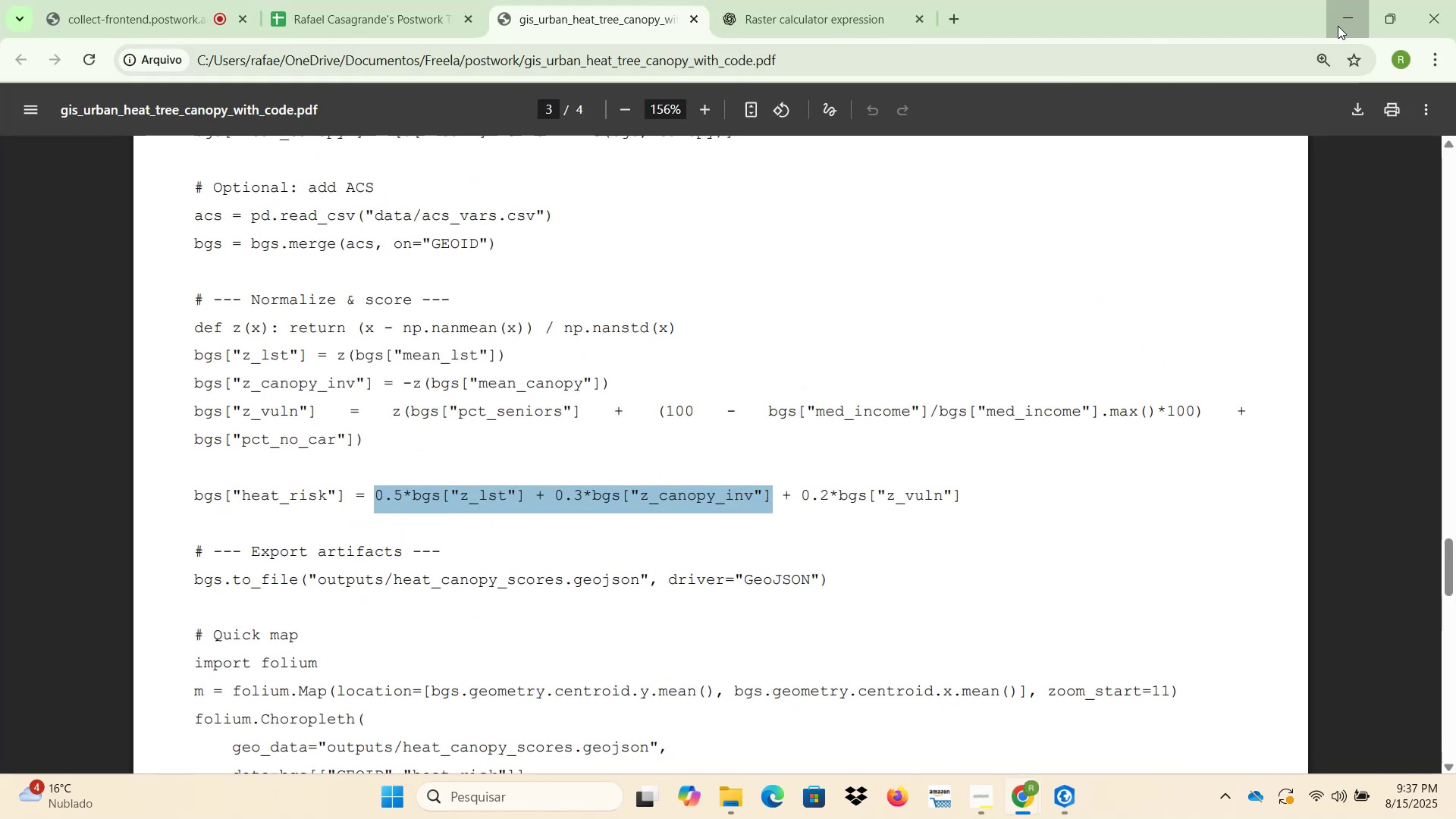 
left_click([1222, 431])
 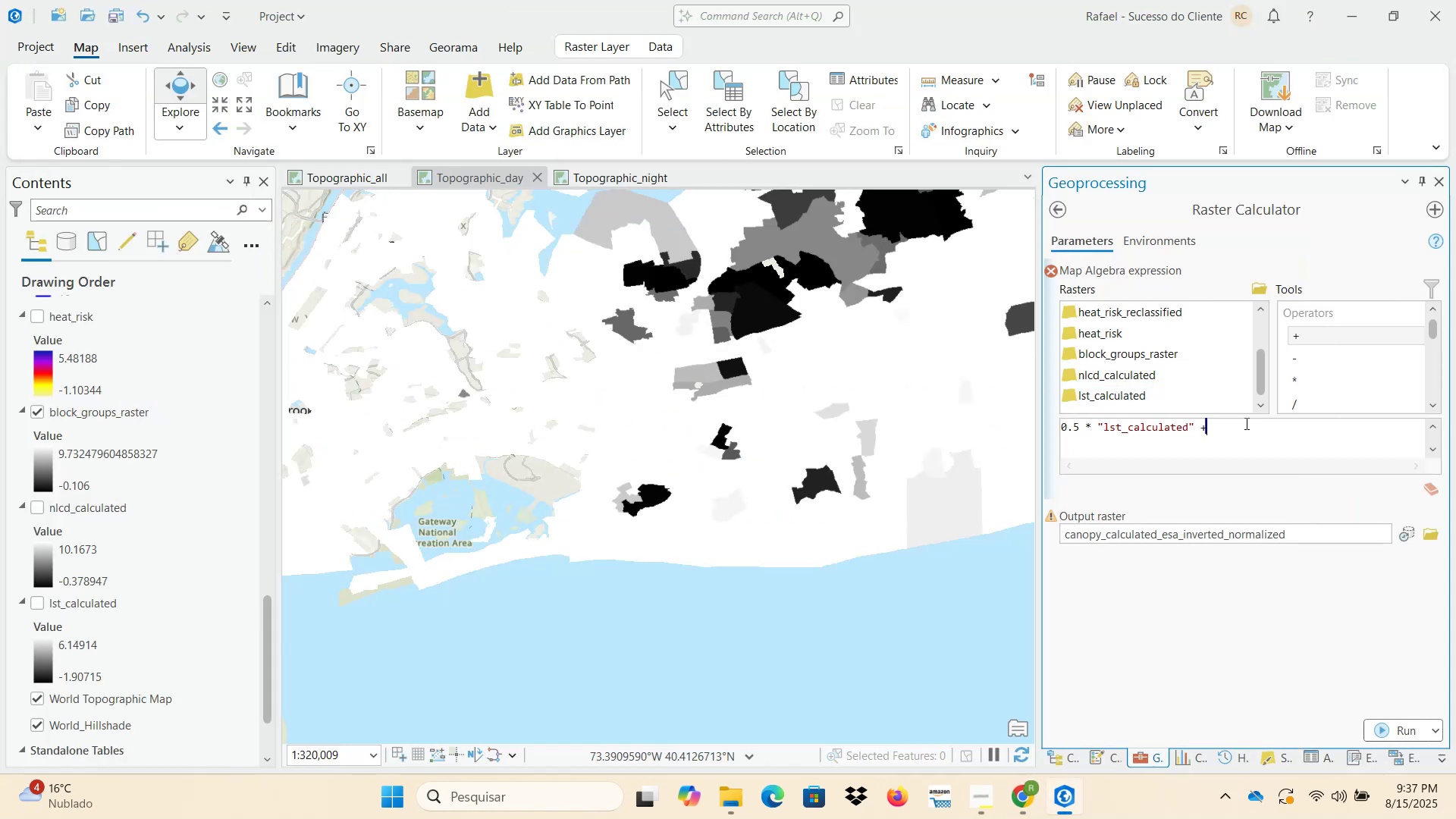 
key(0)
 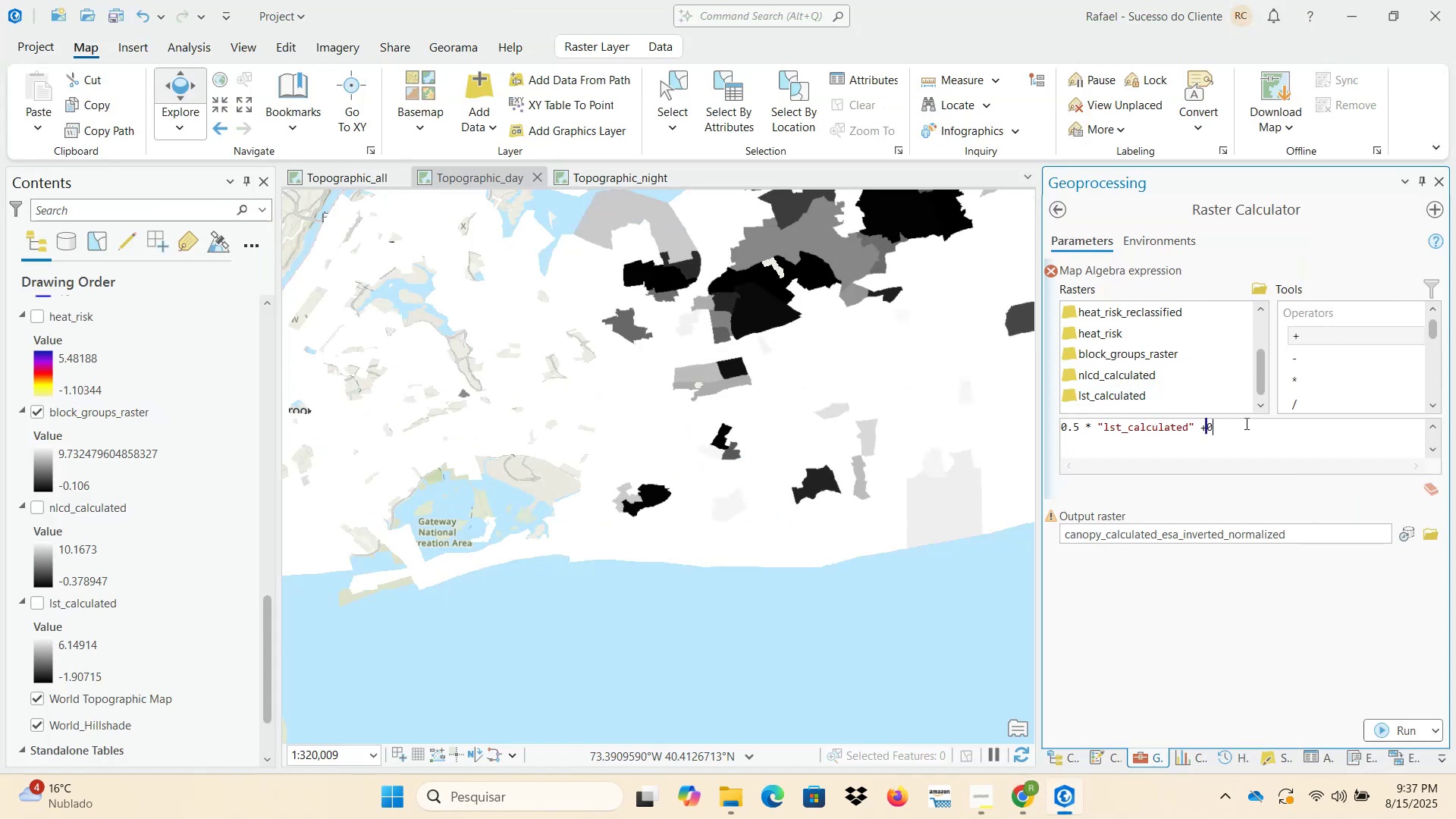 
key(Period)
 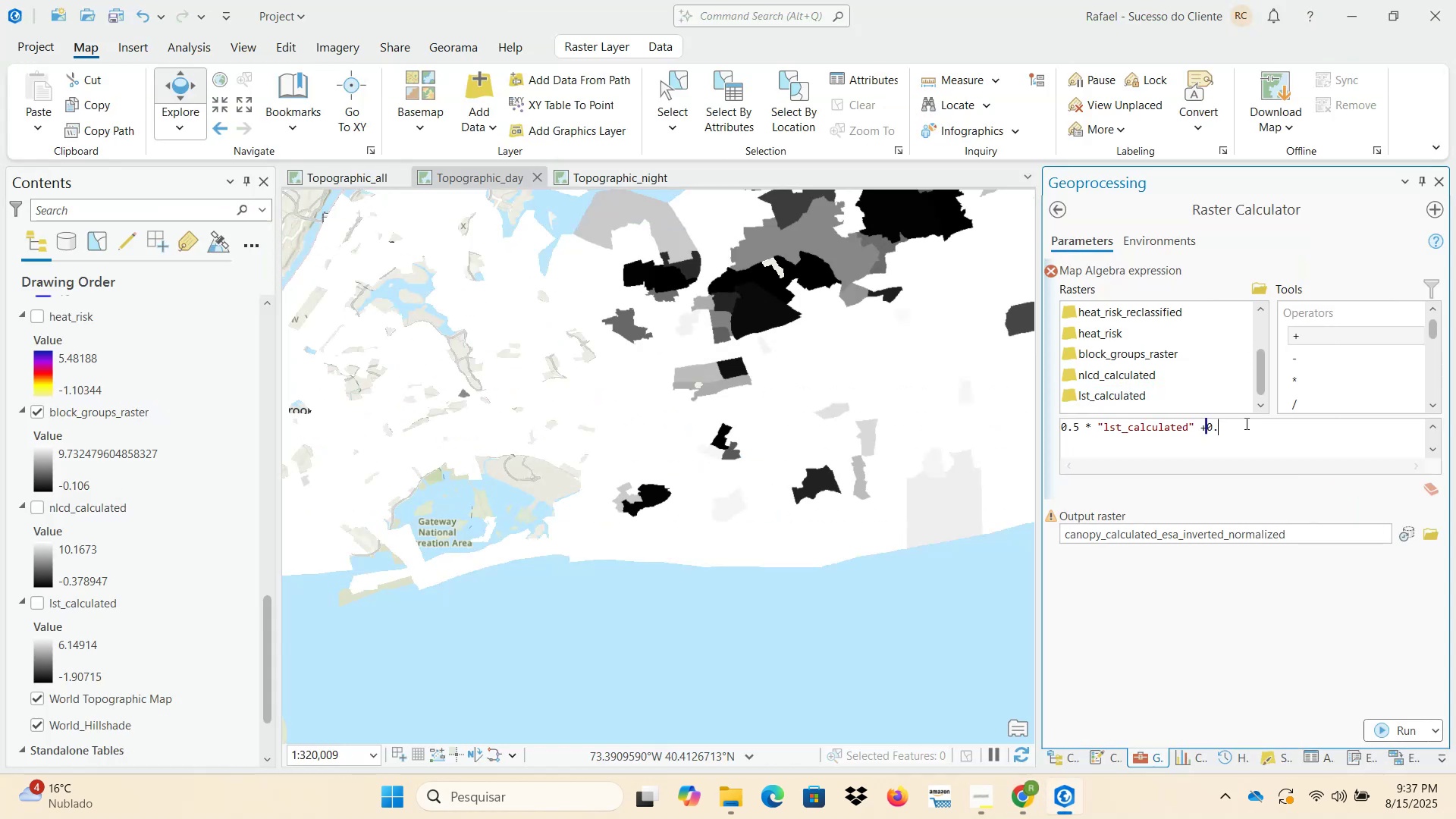 
key(3)
 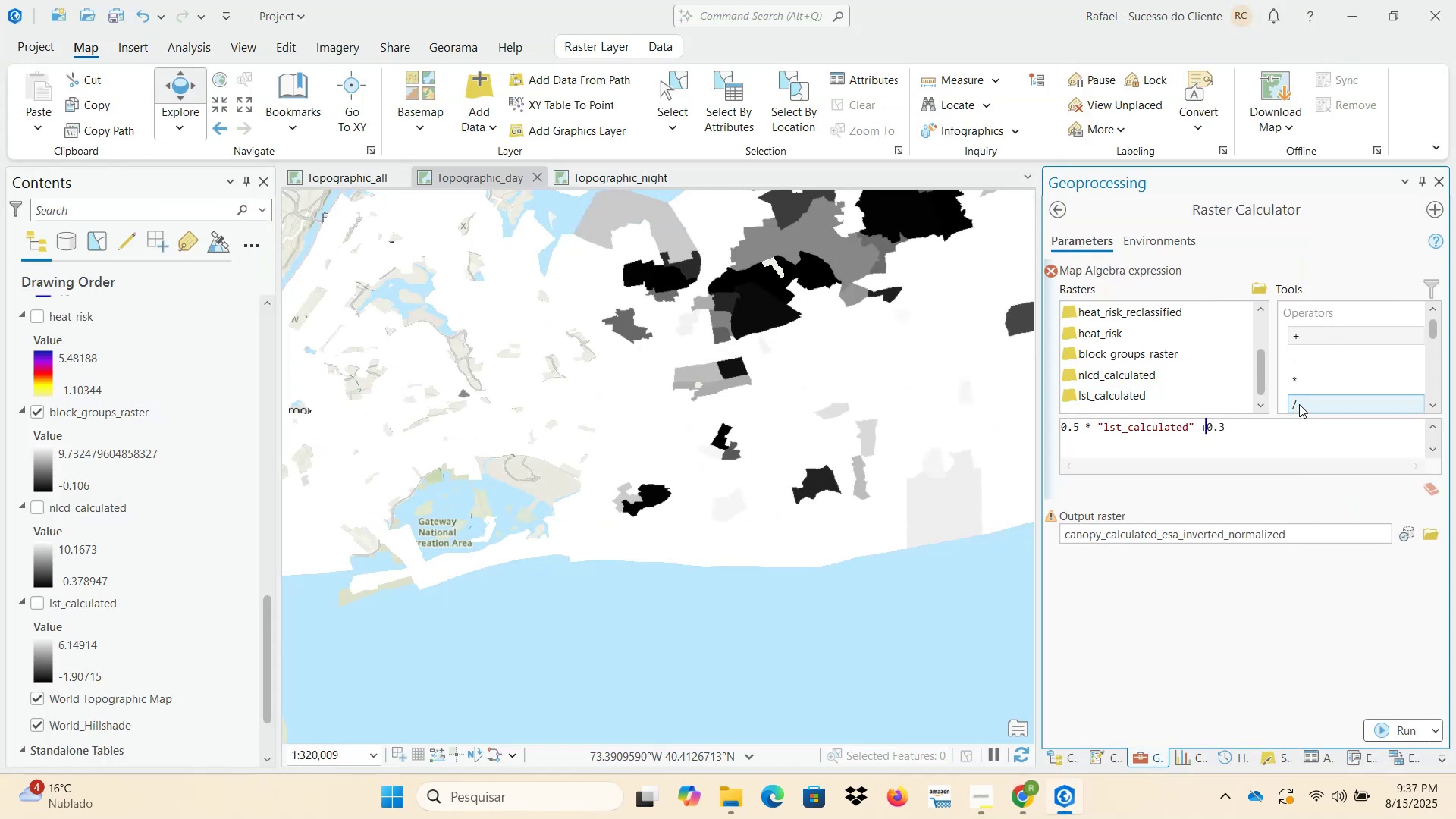 
double_click([1310, 380])
 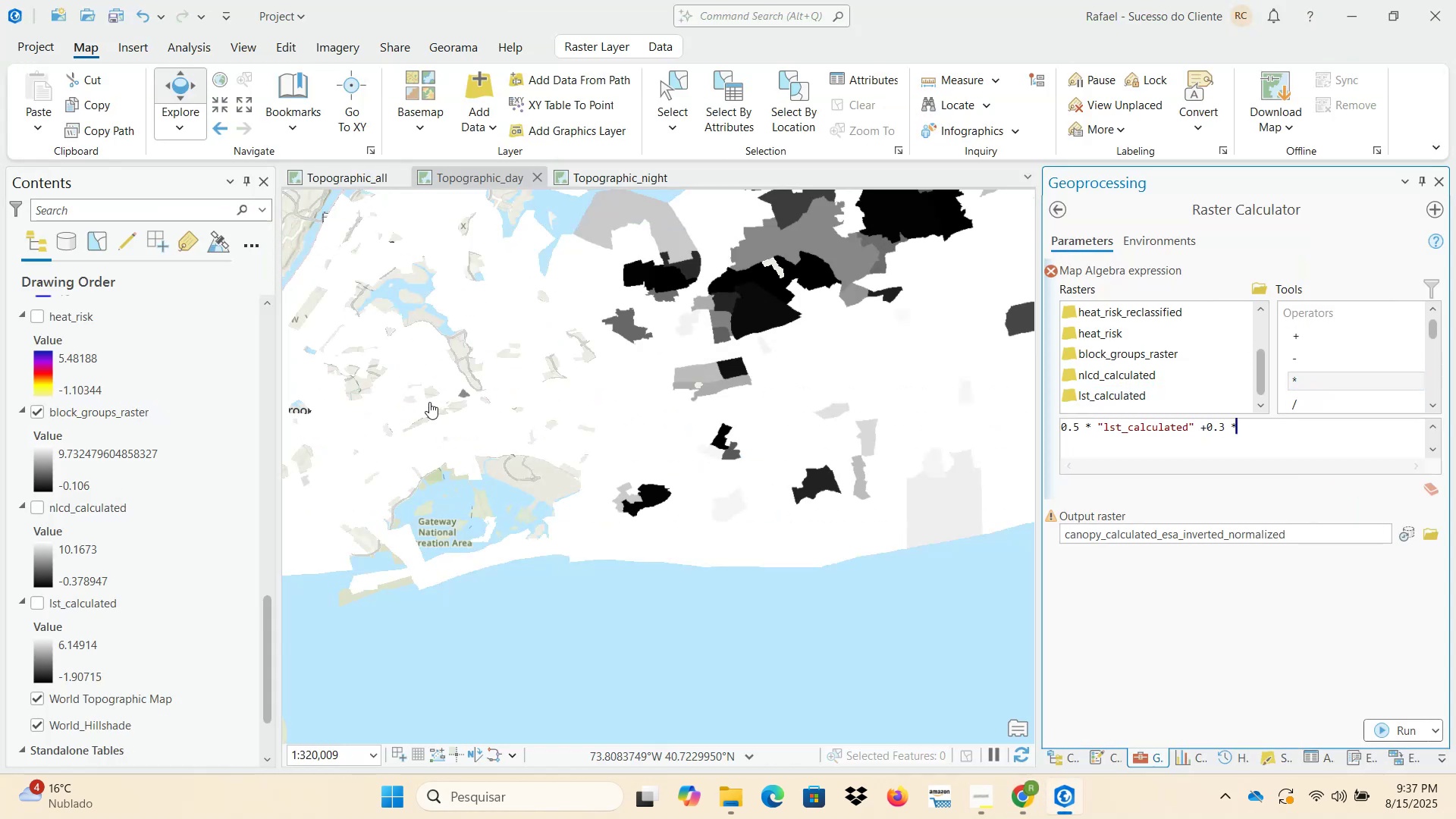 
scroll: coordinate [169, 581], scroll_direction: up, amount: 18.0
 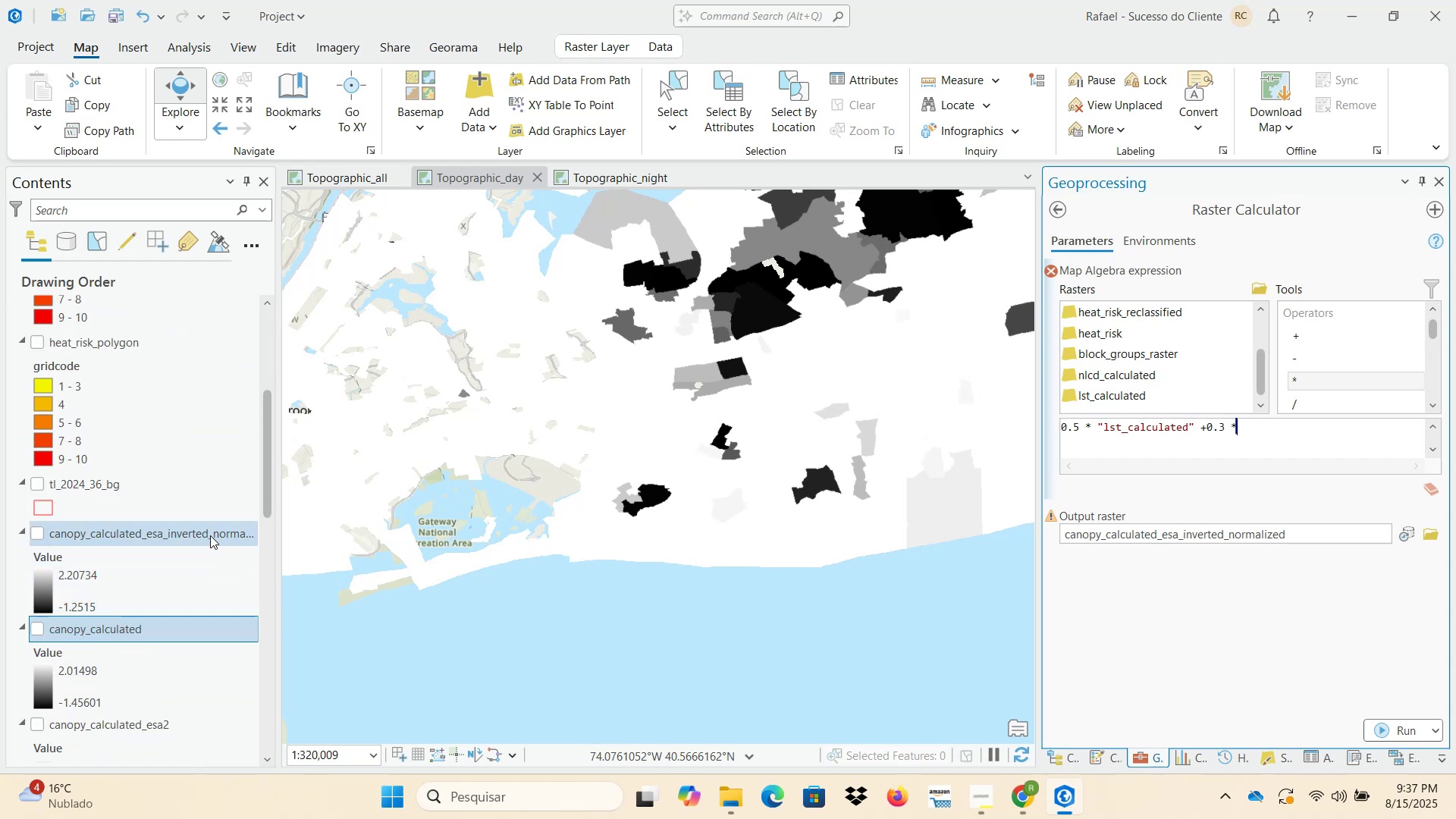 
left_click([210, 535])
 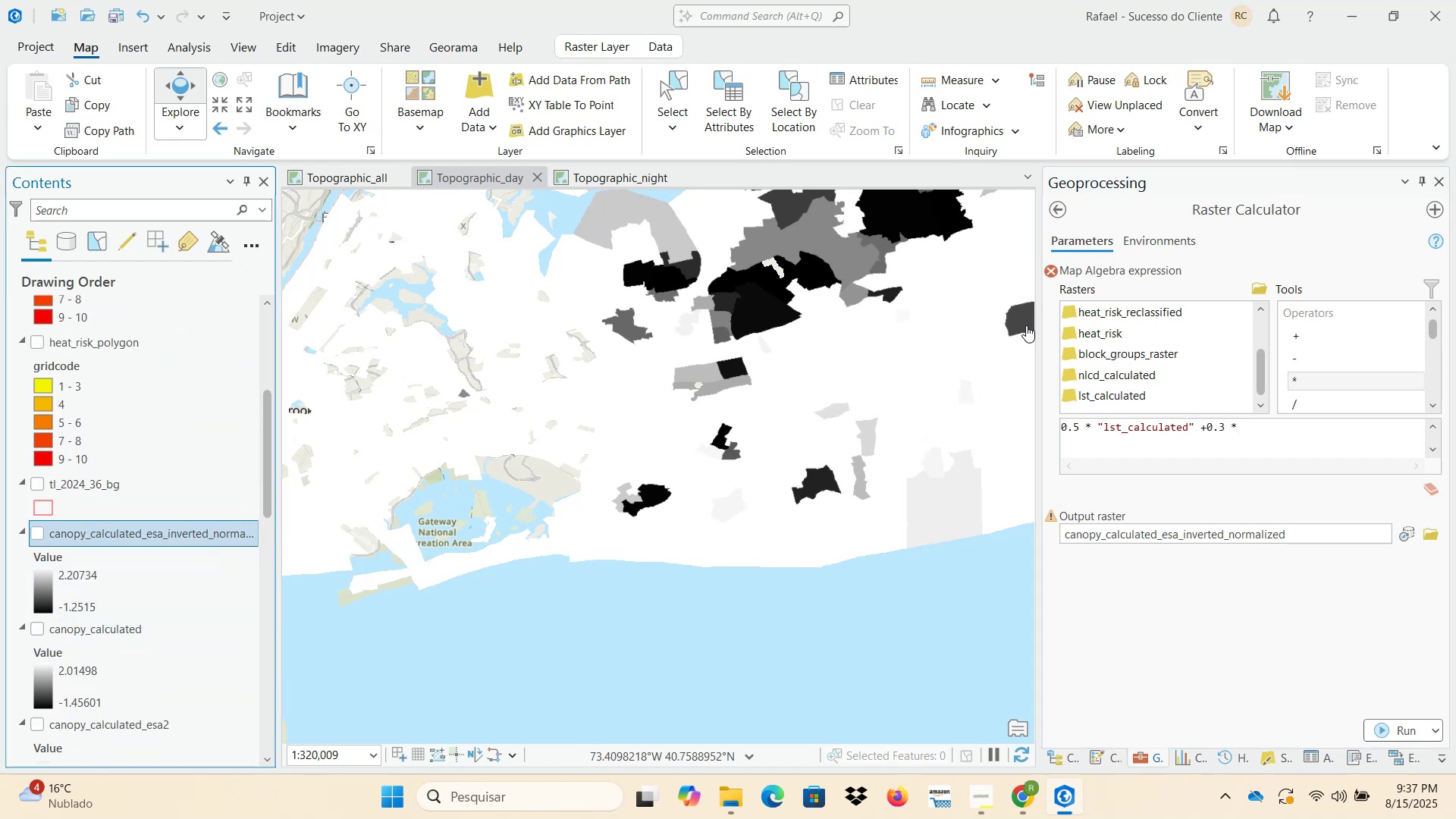 
scroll: coordinate [1143, 356], scroll_direction: none, amount: 0.0
 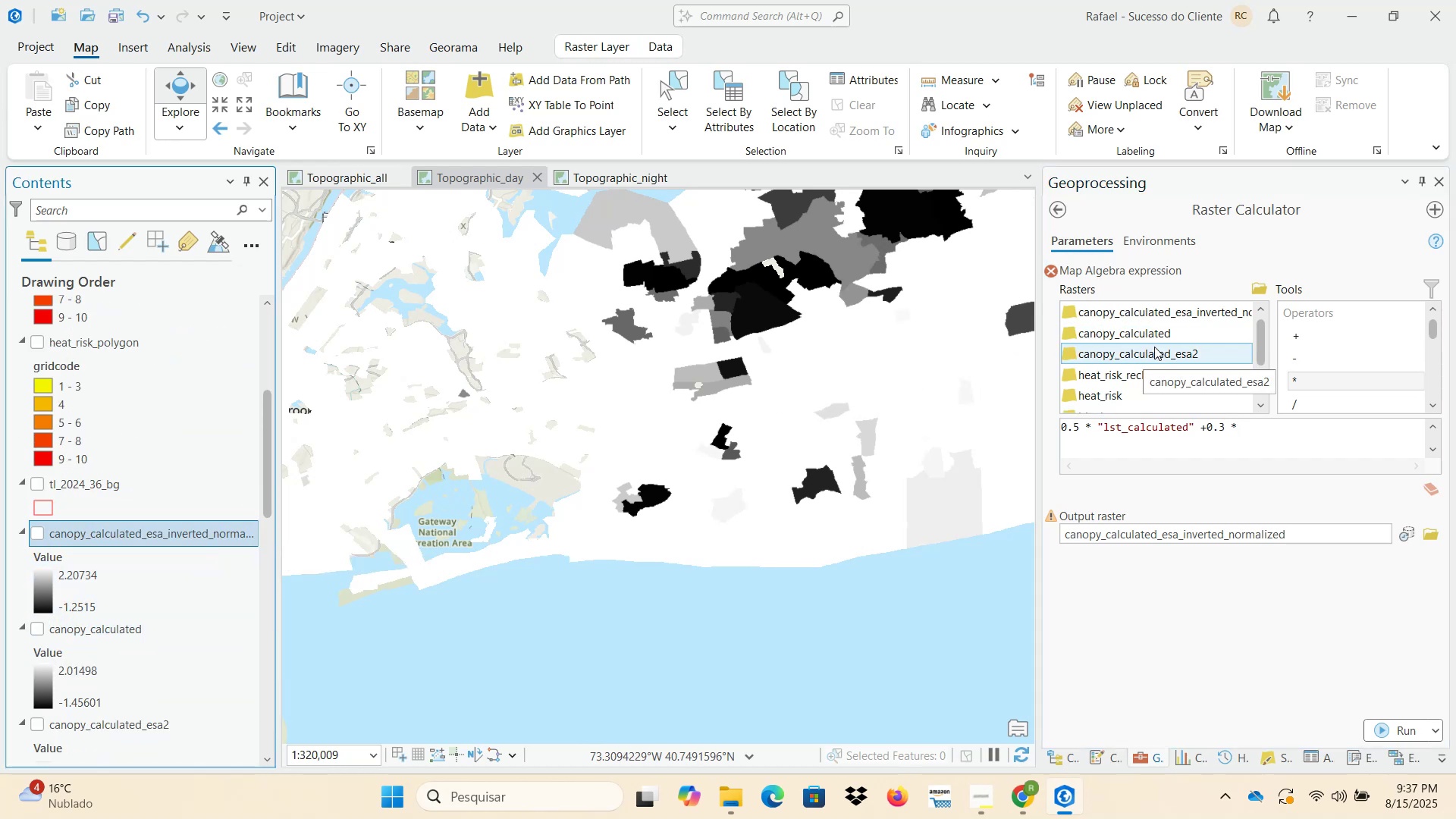 
mouse_move([1185, 334])
 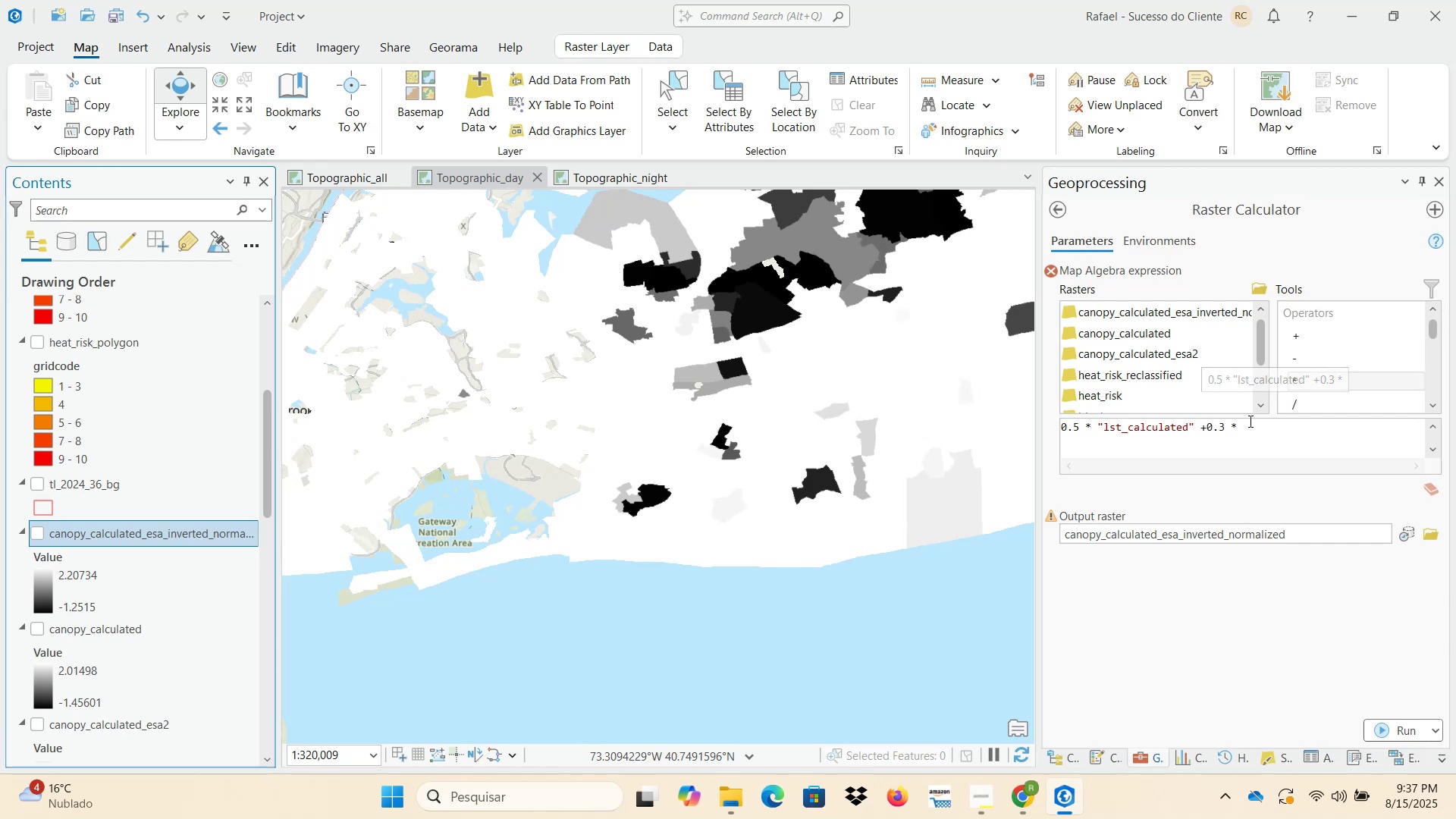 
left_click([1259, 427])
 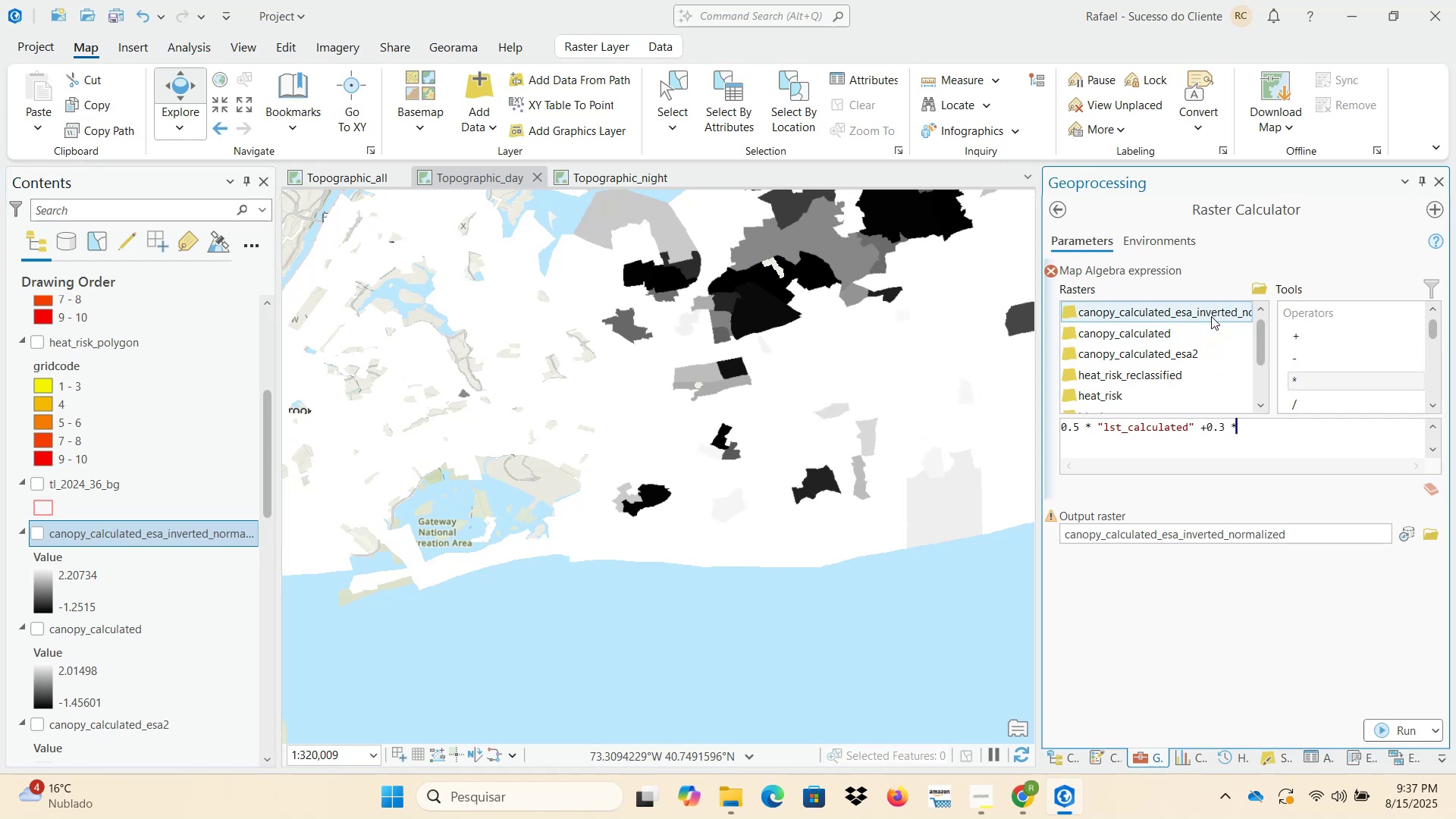 
double_click([1211, 316])
 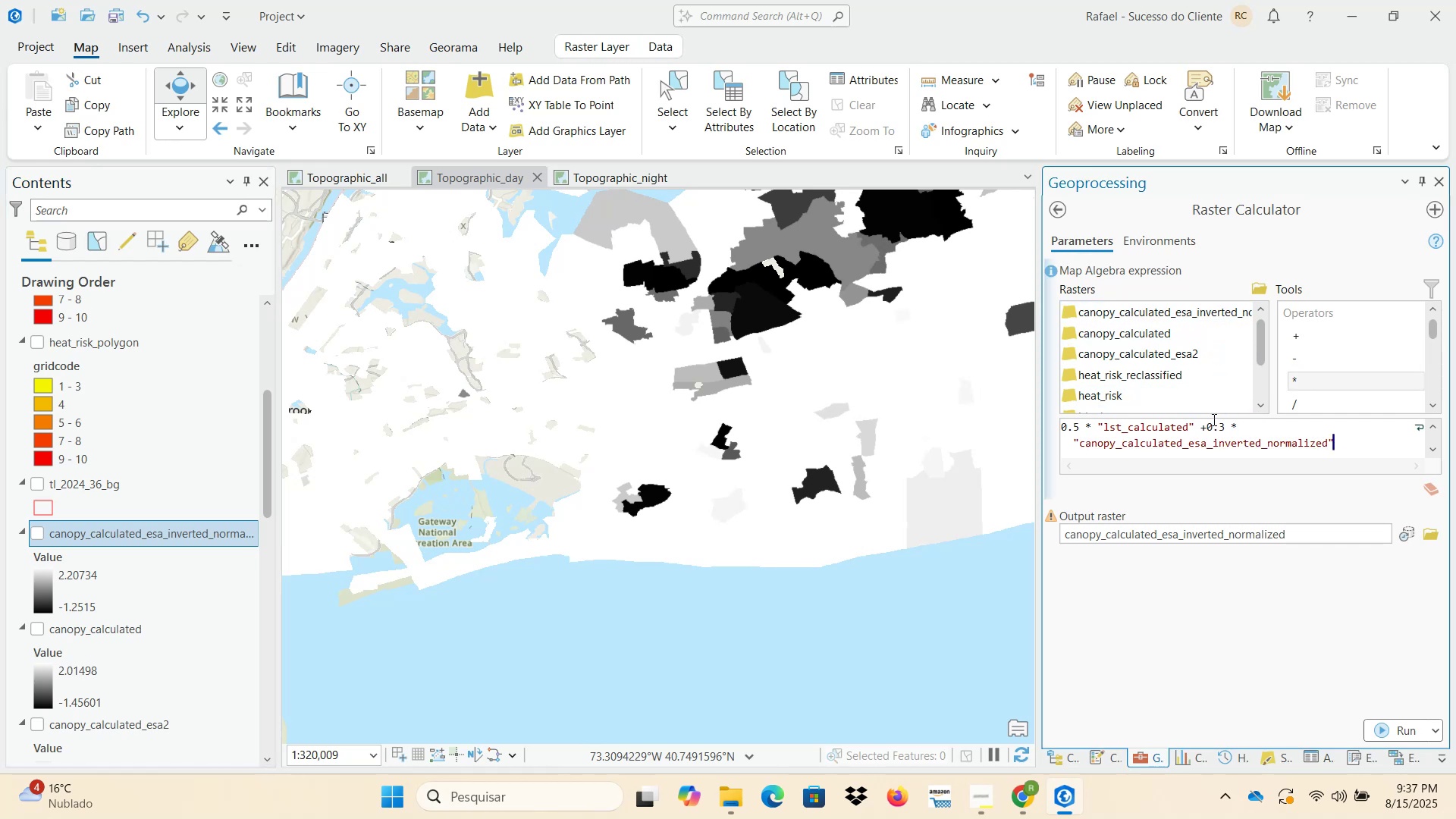 
left_click([1207, 424])
 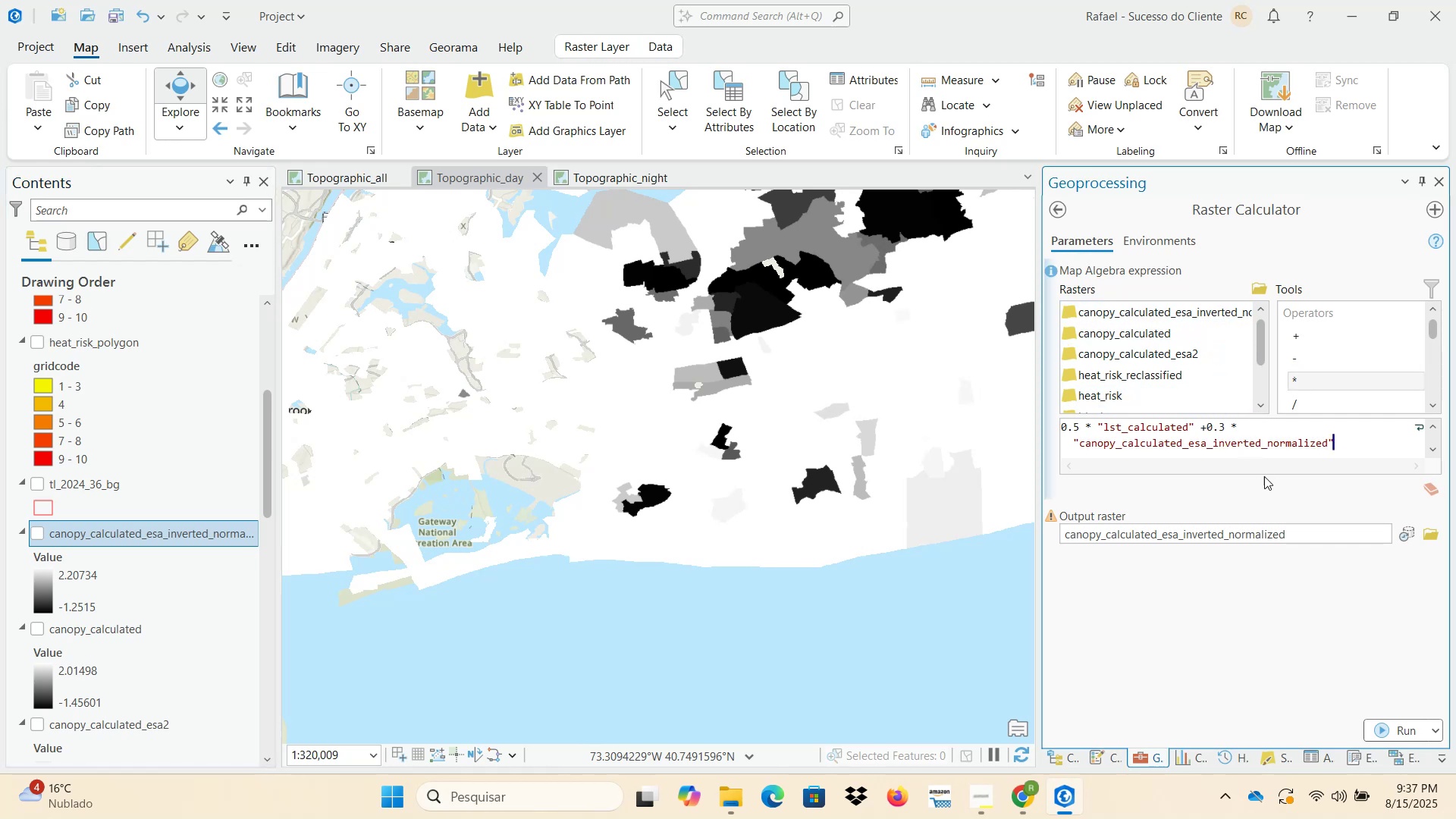 
key(Space)
 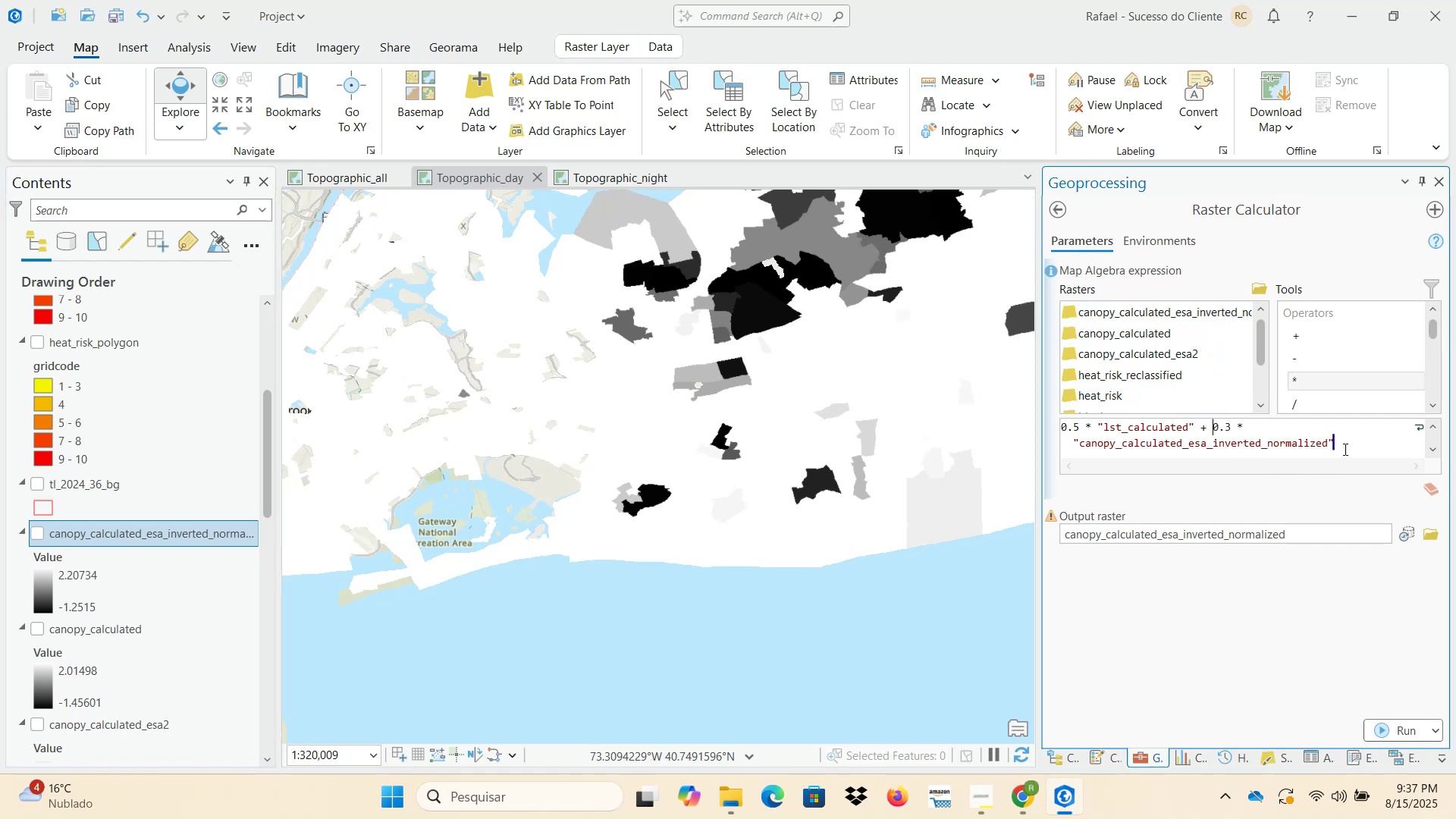 
left_click([1345, 440])
 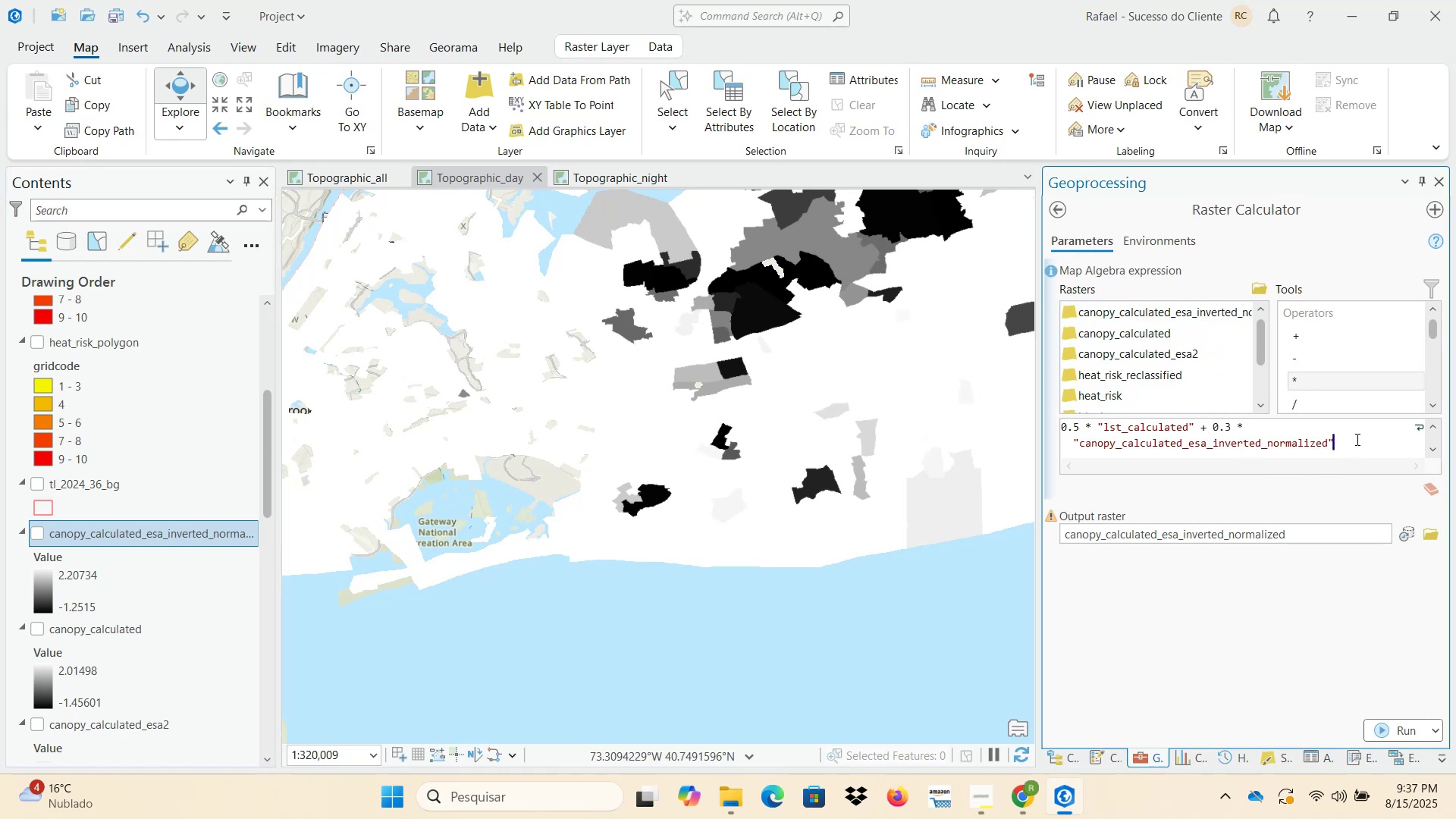 
key(Space)
 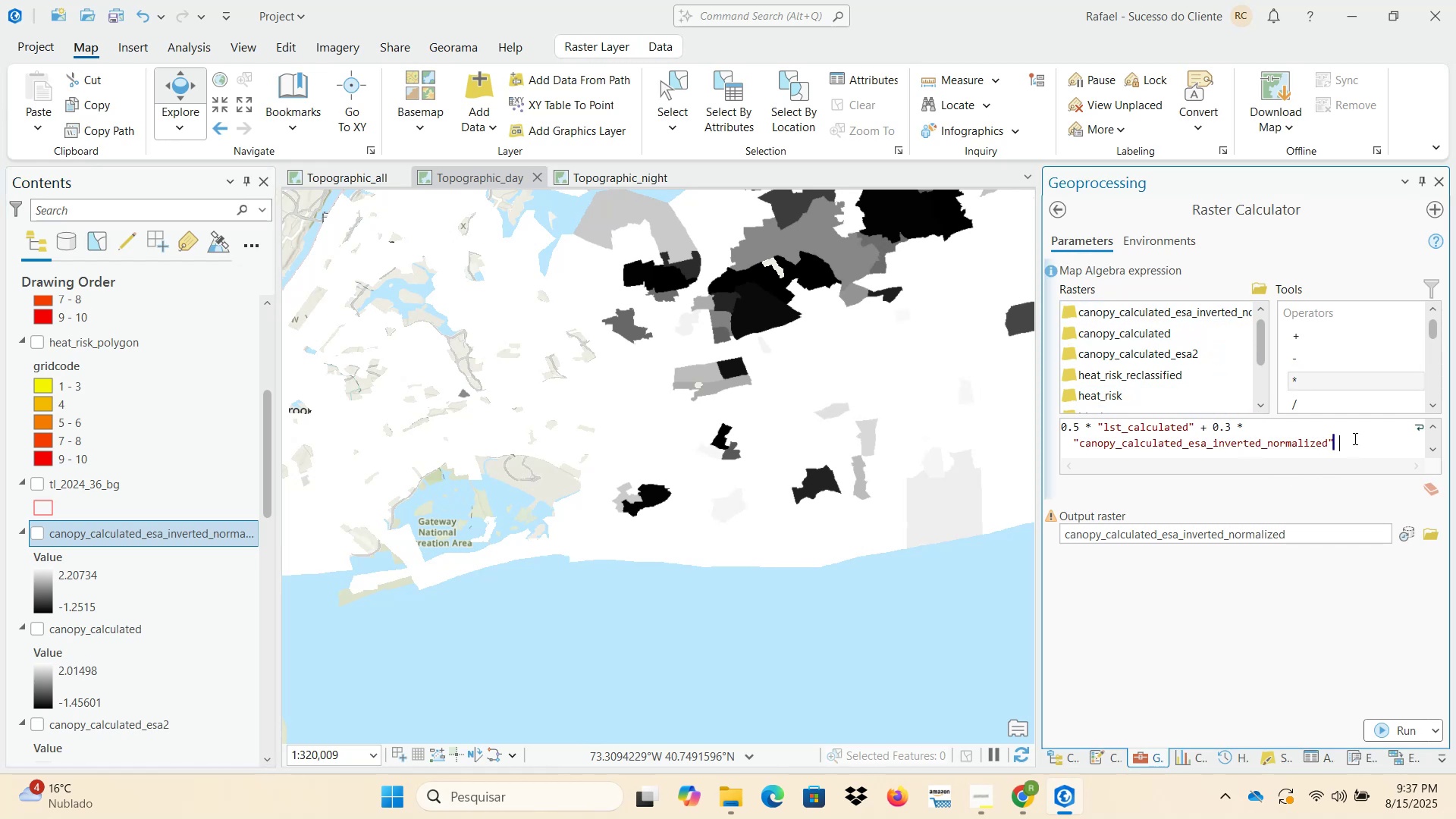 
key(NumpadMultiply)
 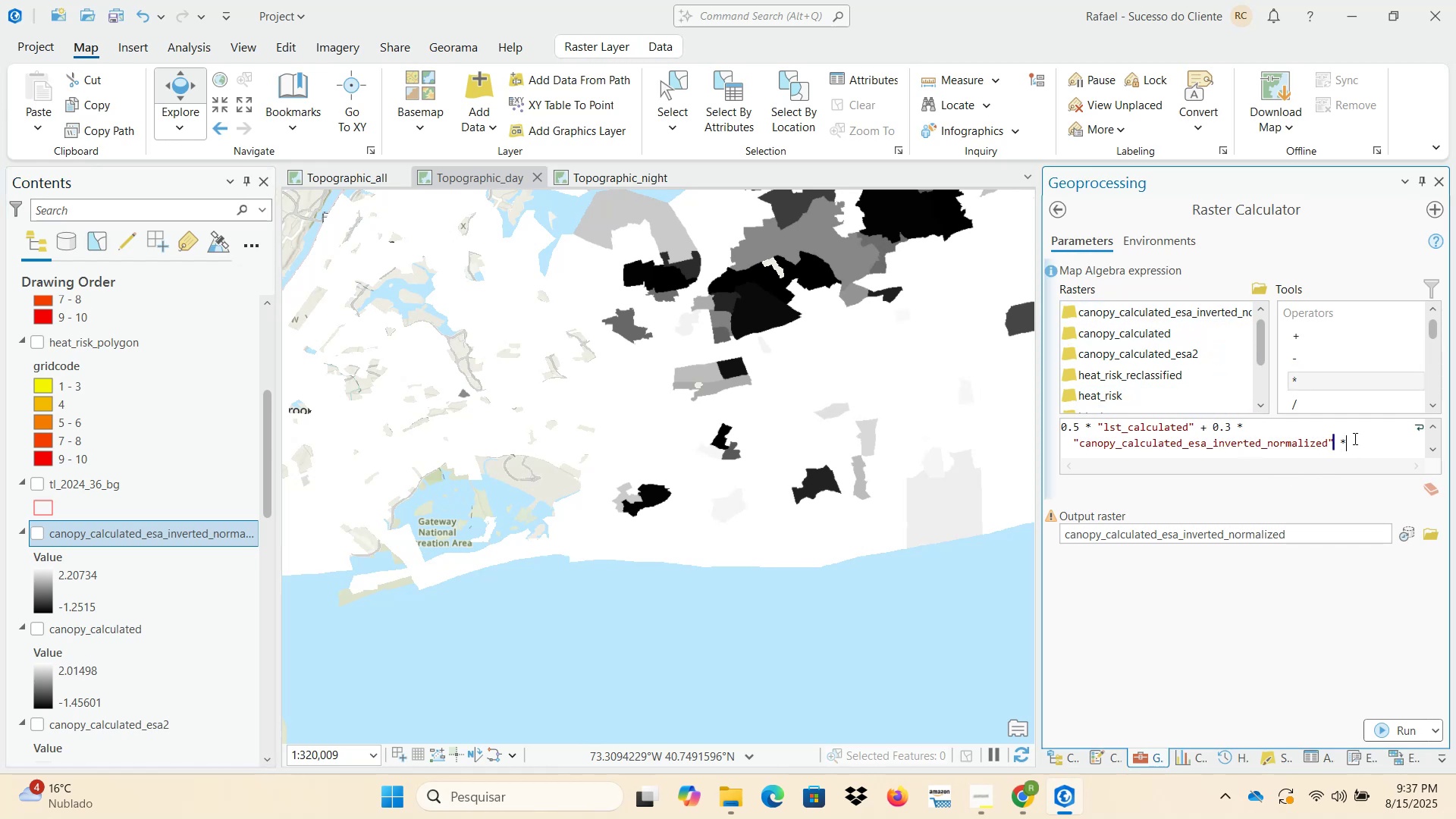 
key(Space)
 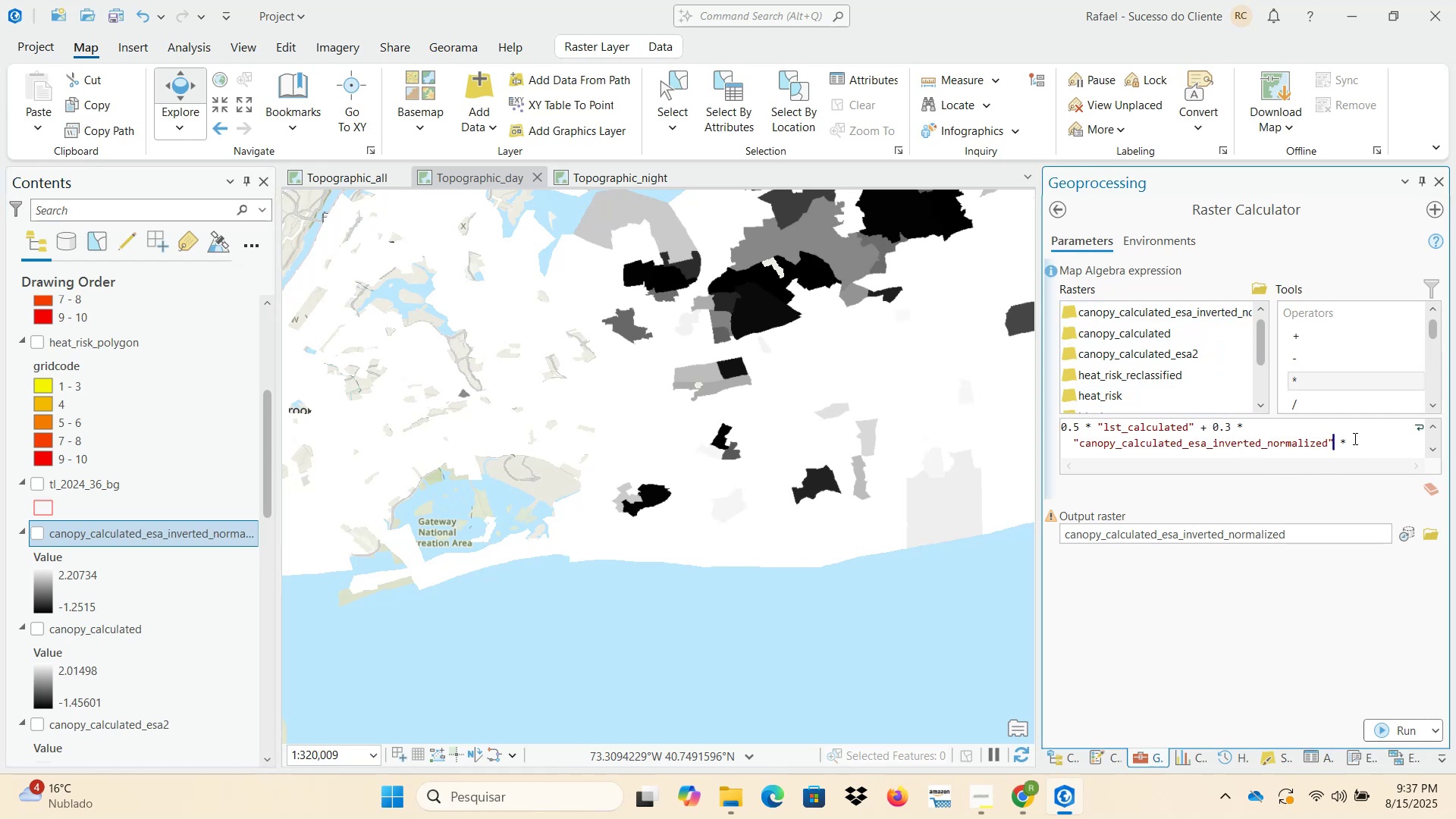 
key(Backspace)
 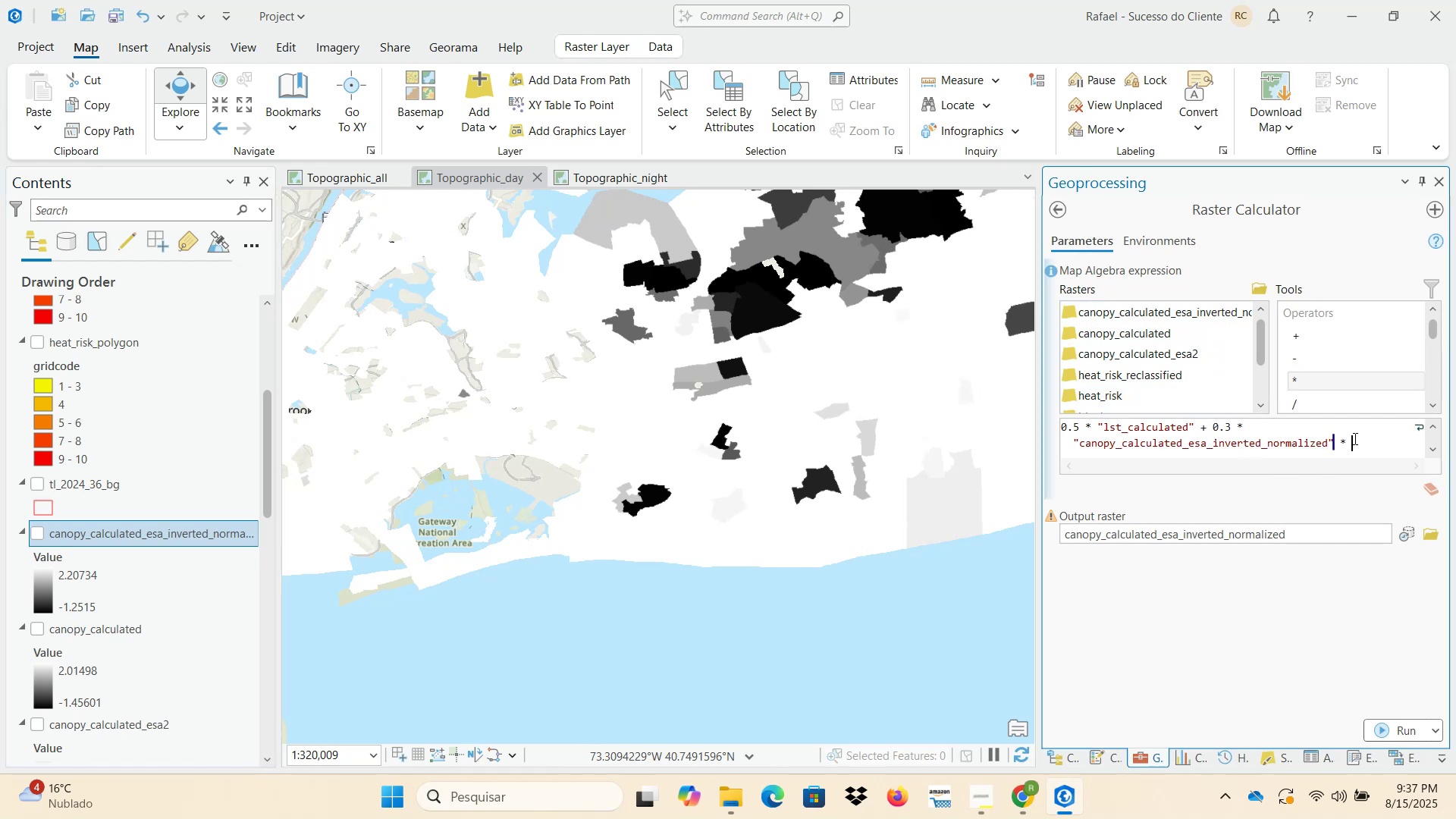 
key(Backspace)
 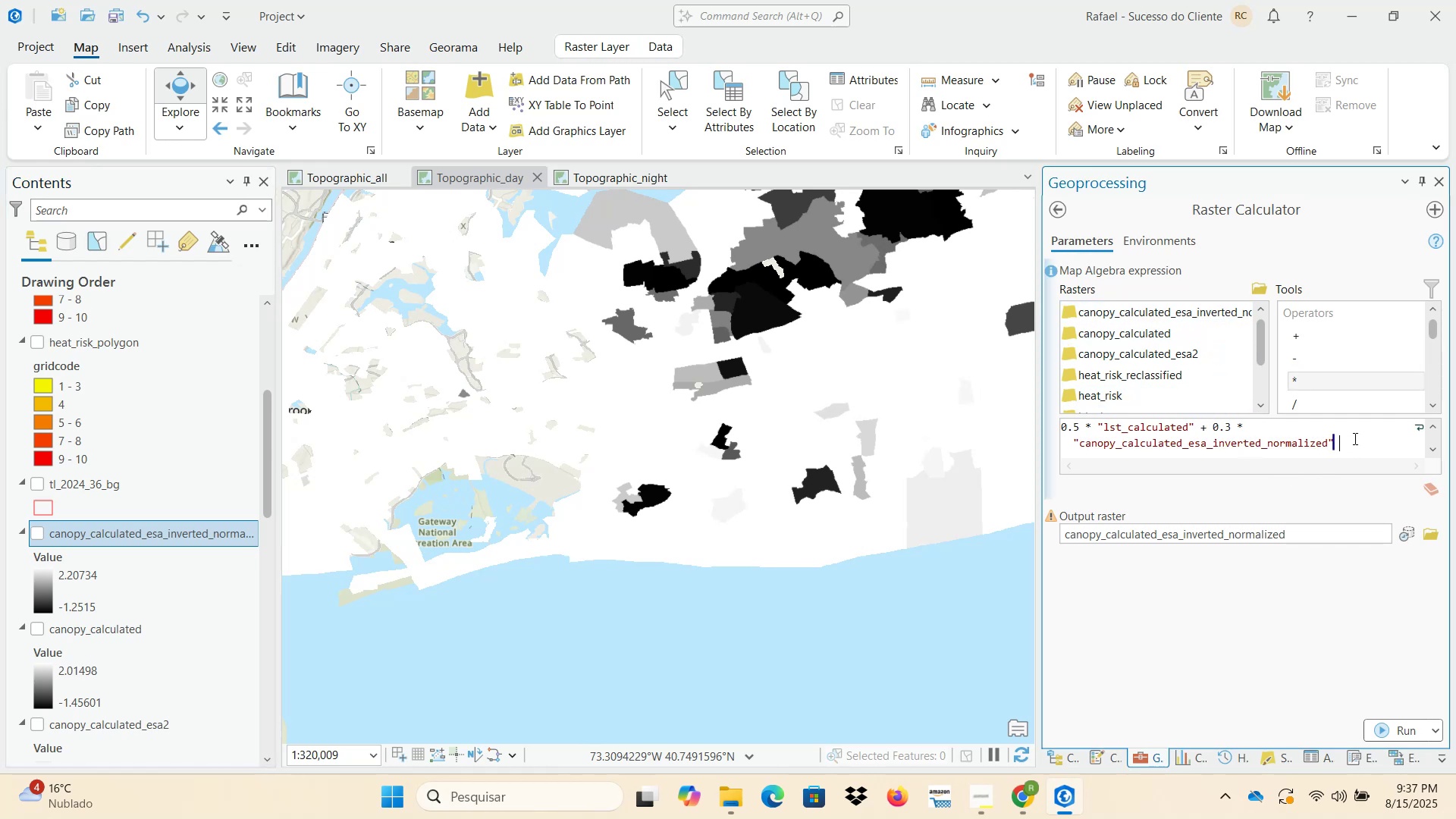 
key(NumpadAdd)
 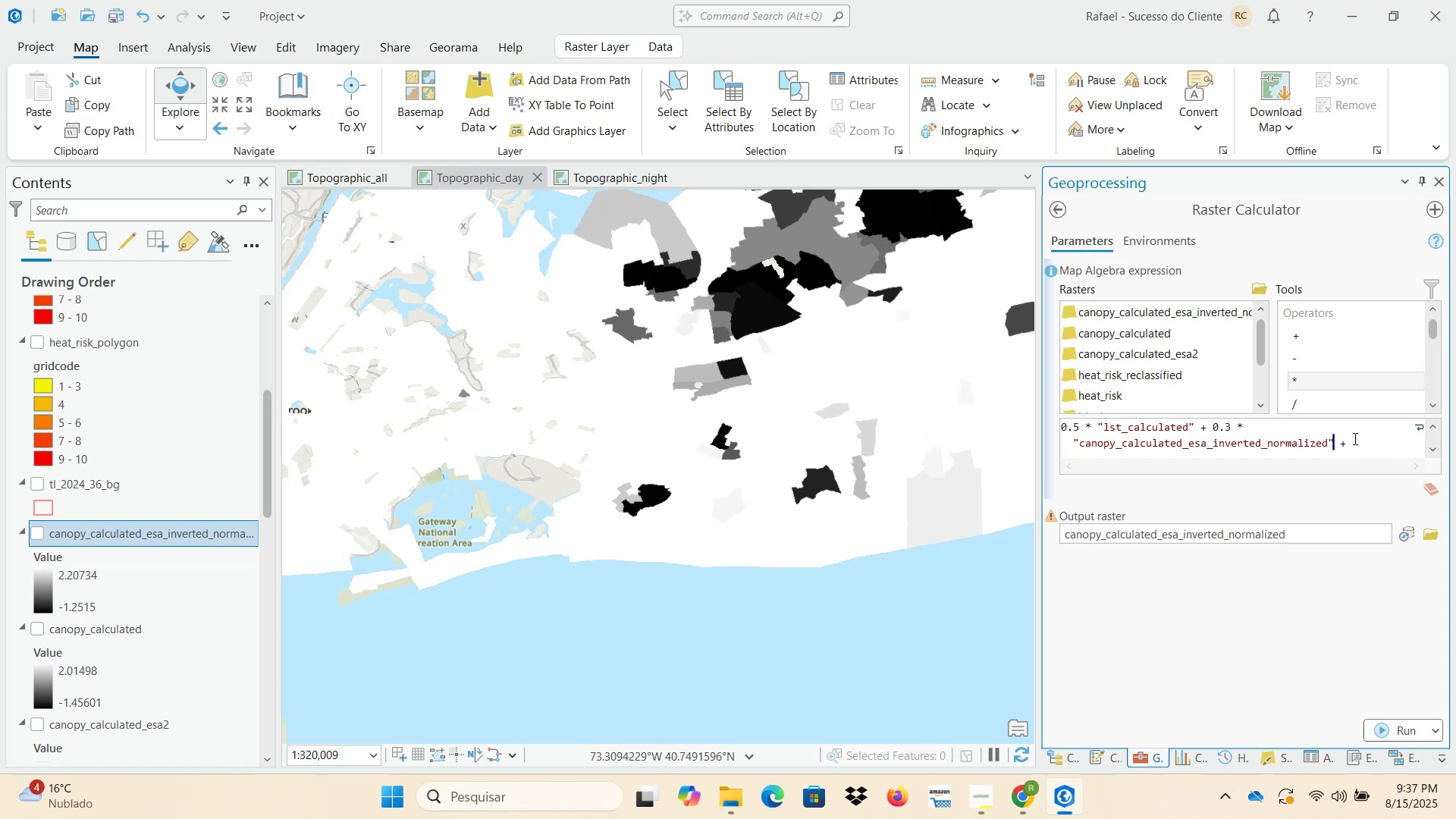 
key(Space)
 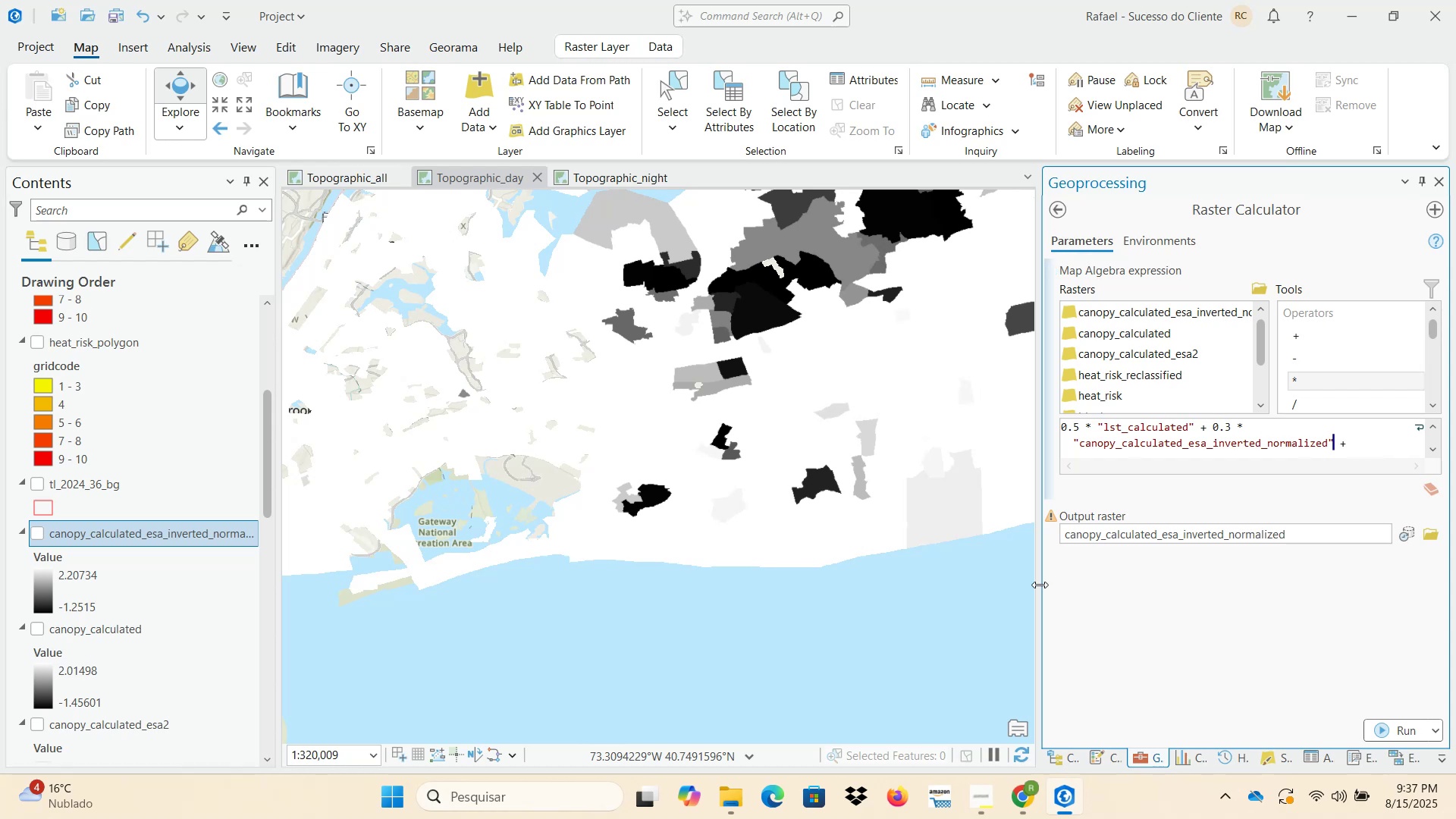 
left_click([1021, 799])
 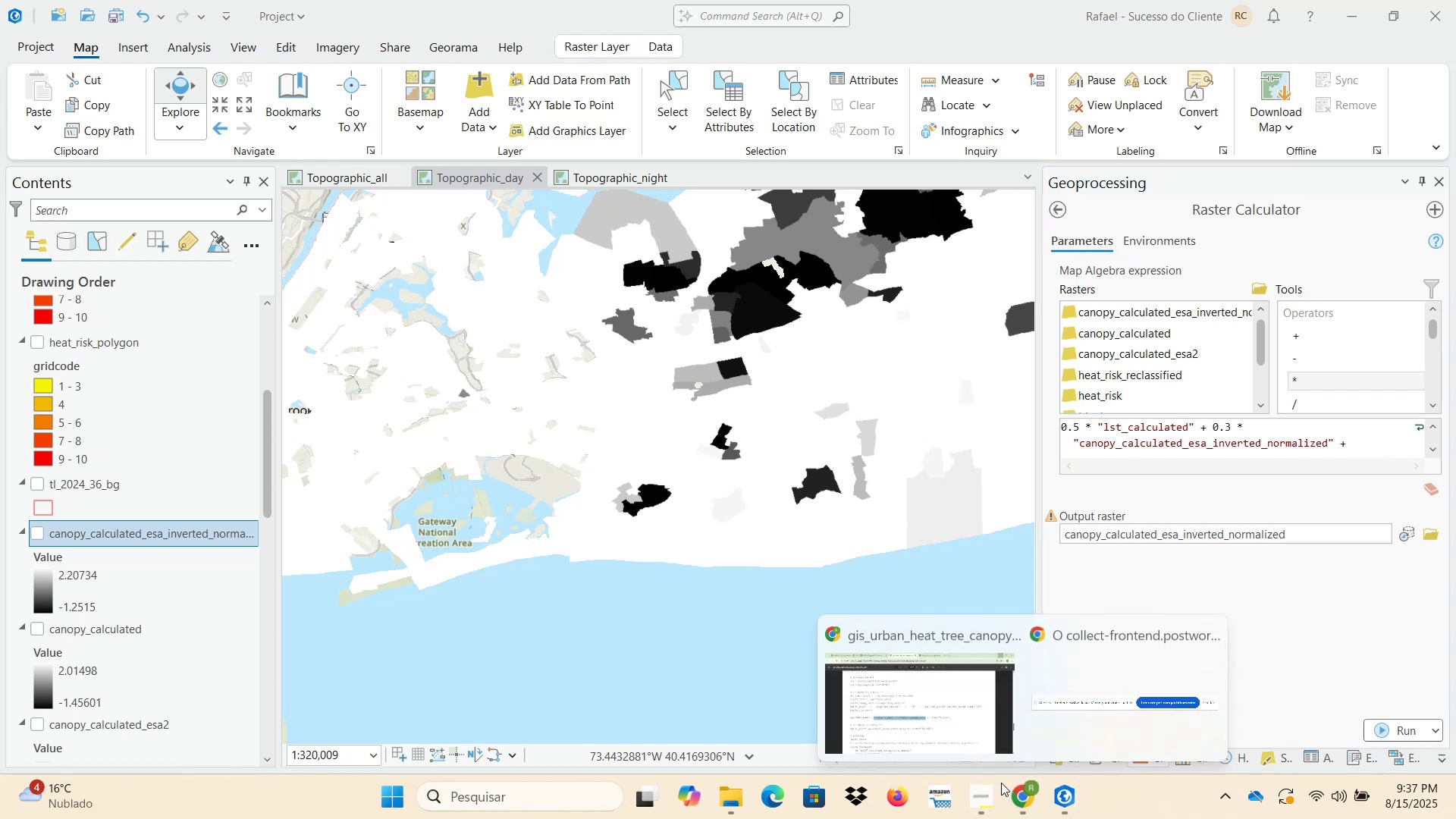 
left_click([931, 692])
 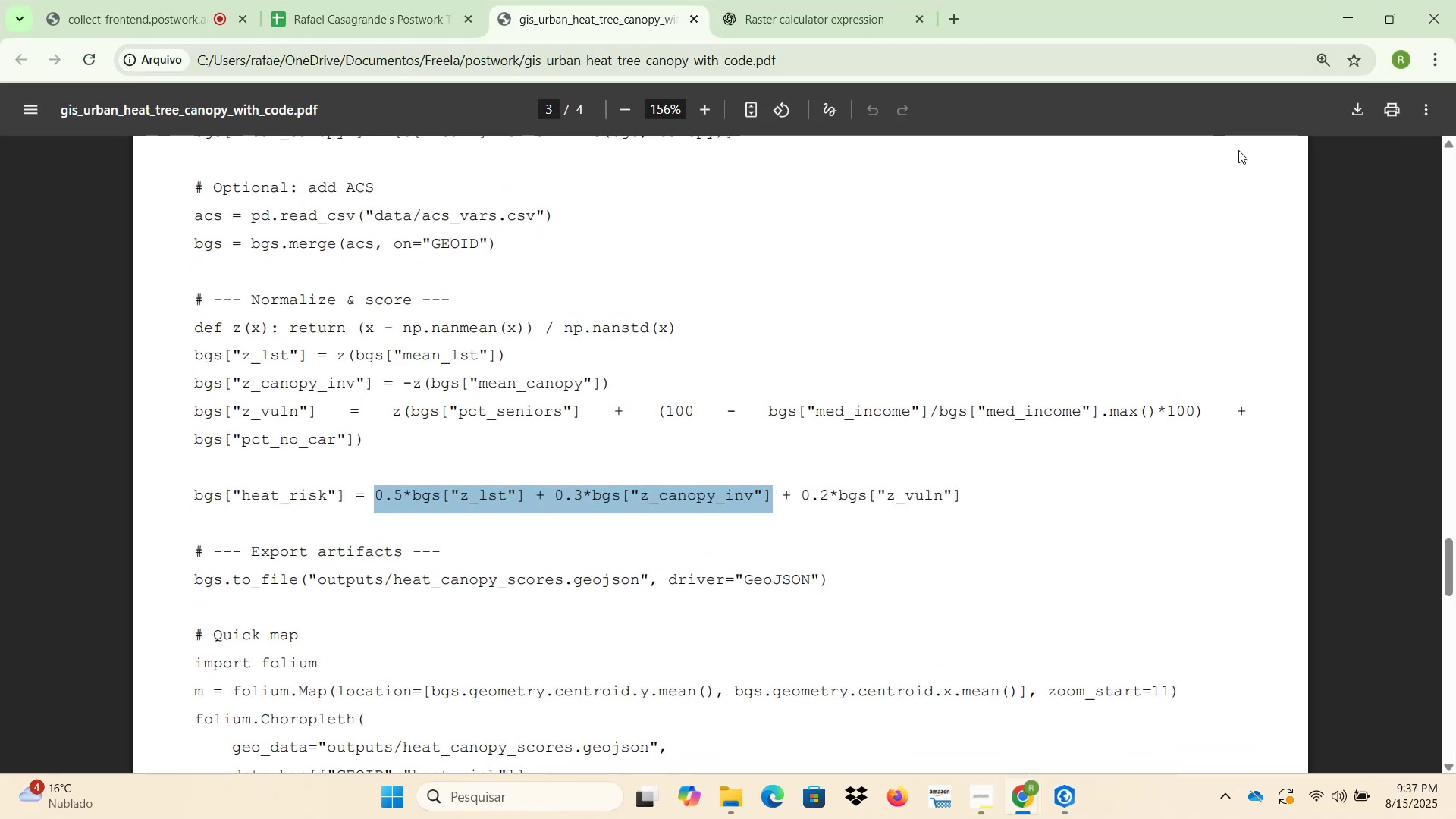 
left_click([1341, 15])
 